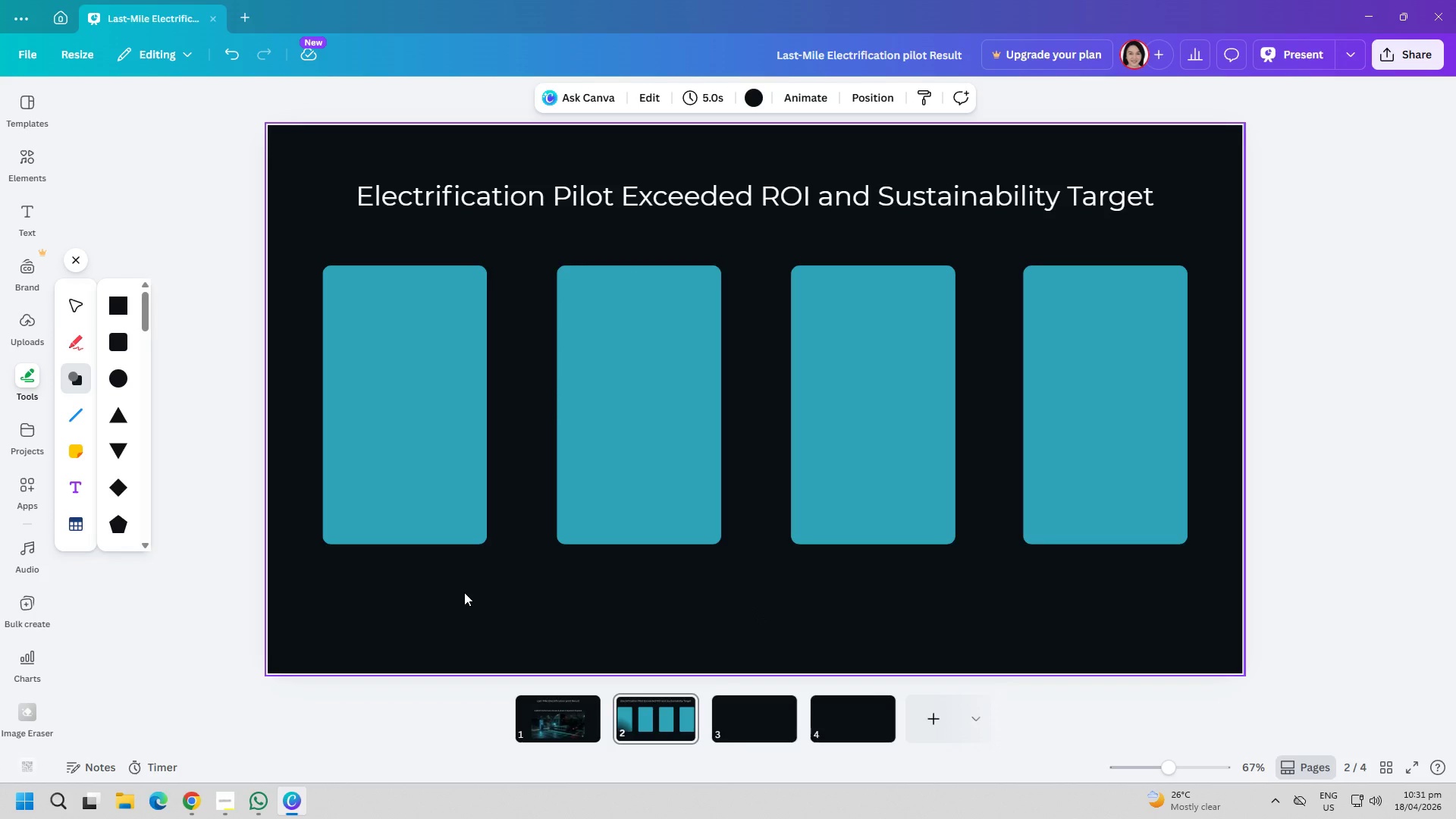 
left_click([30, 157])
 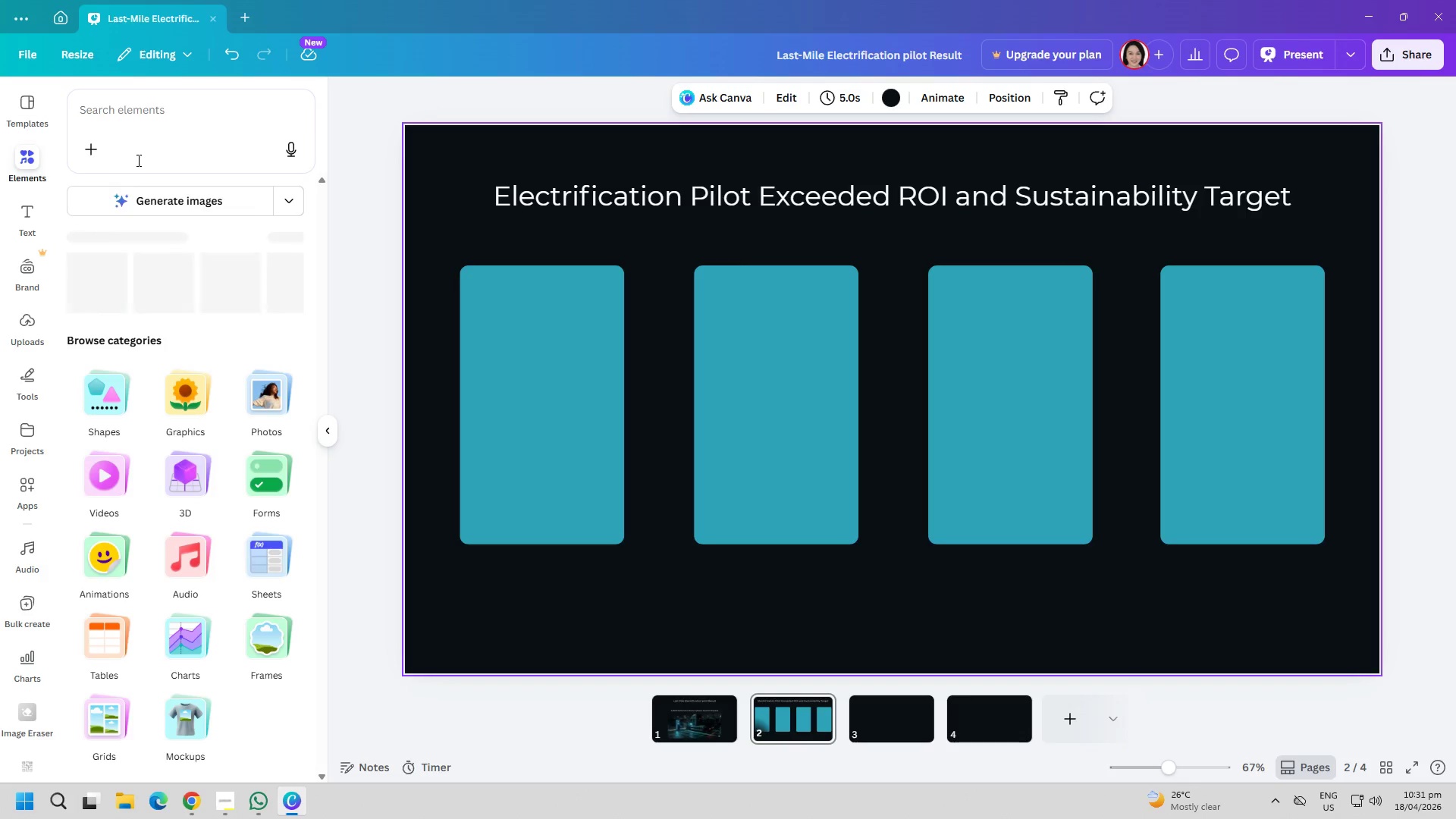 
left_click([158, 128])
 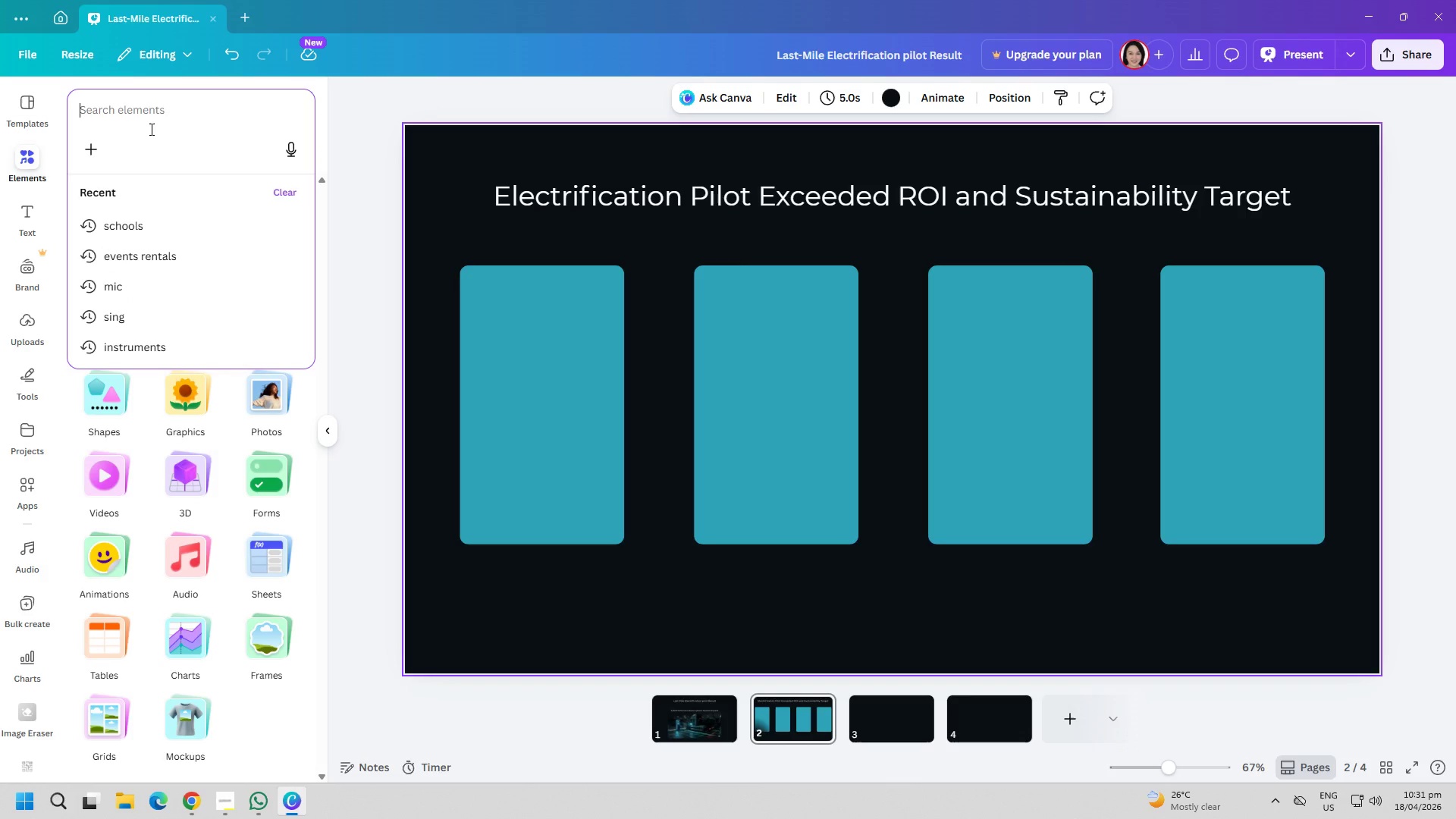 
type(do)
key(Backspace)
key(Backspace)
key(Backspace)
 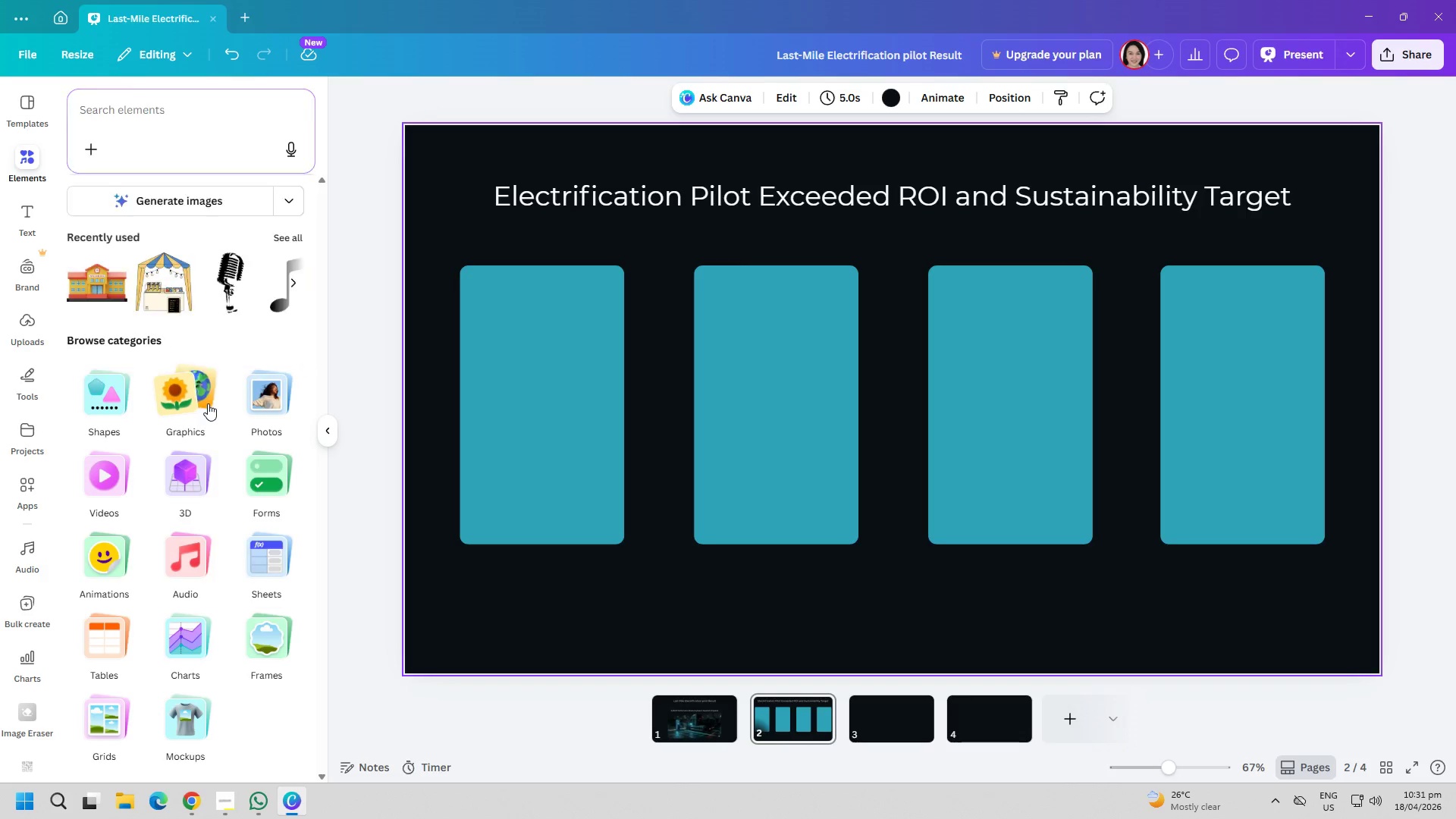 
double_click([155, 152])
 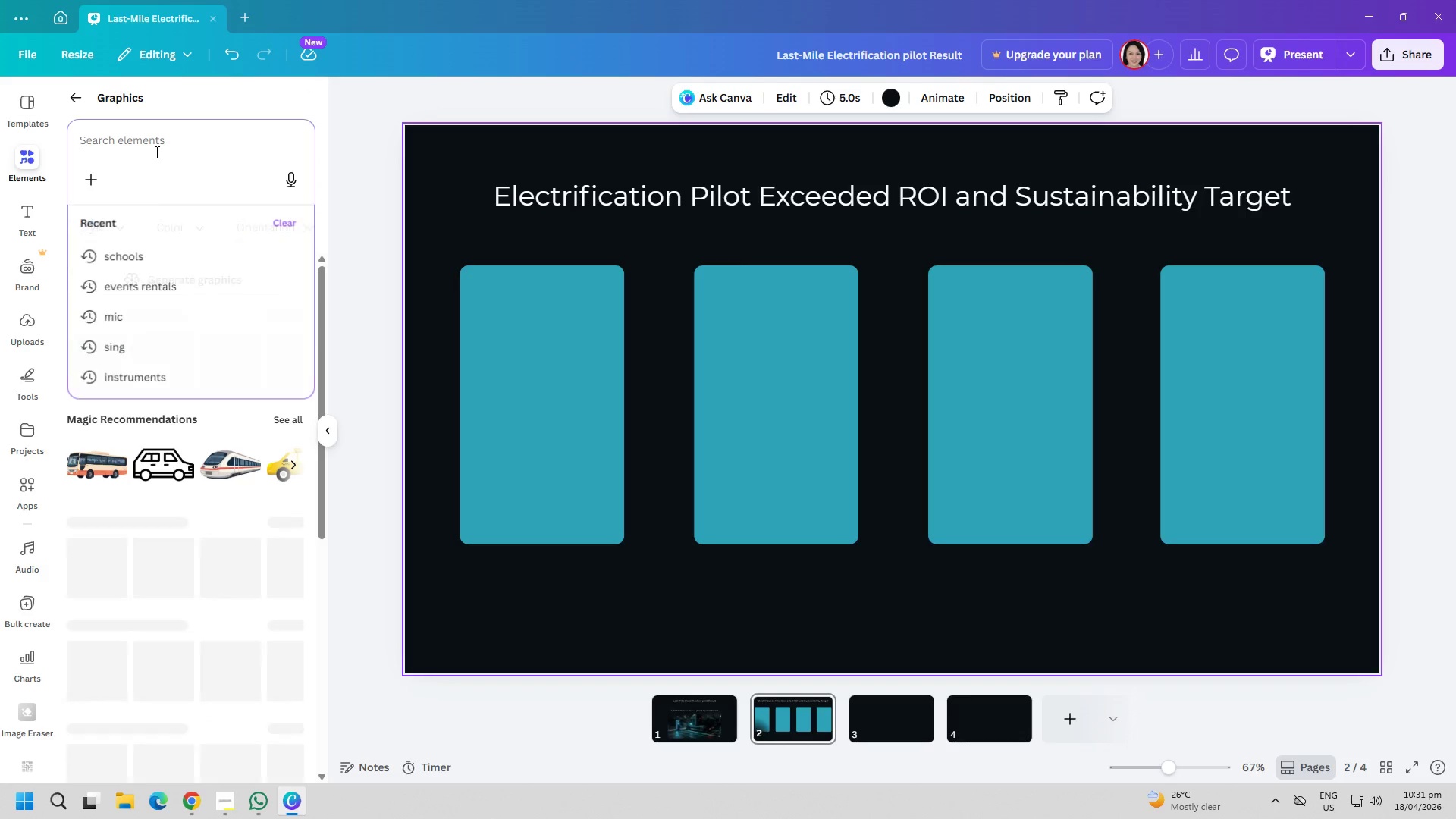 
type(dollar)
 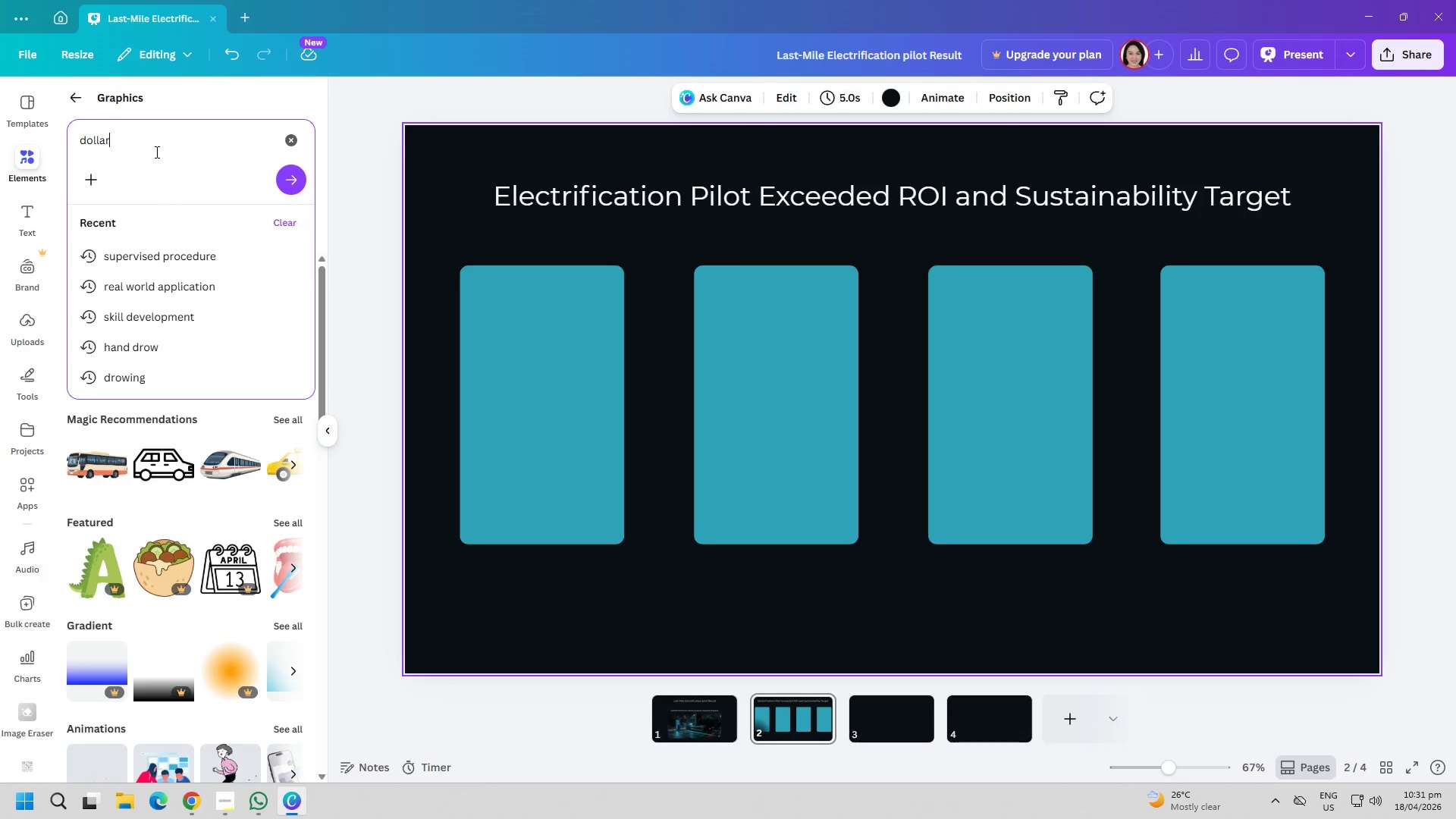 
key(Enter)
 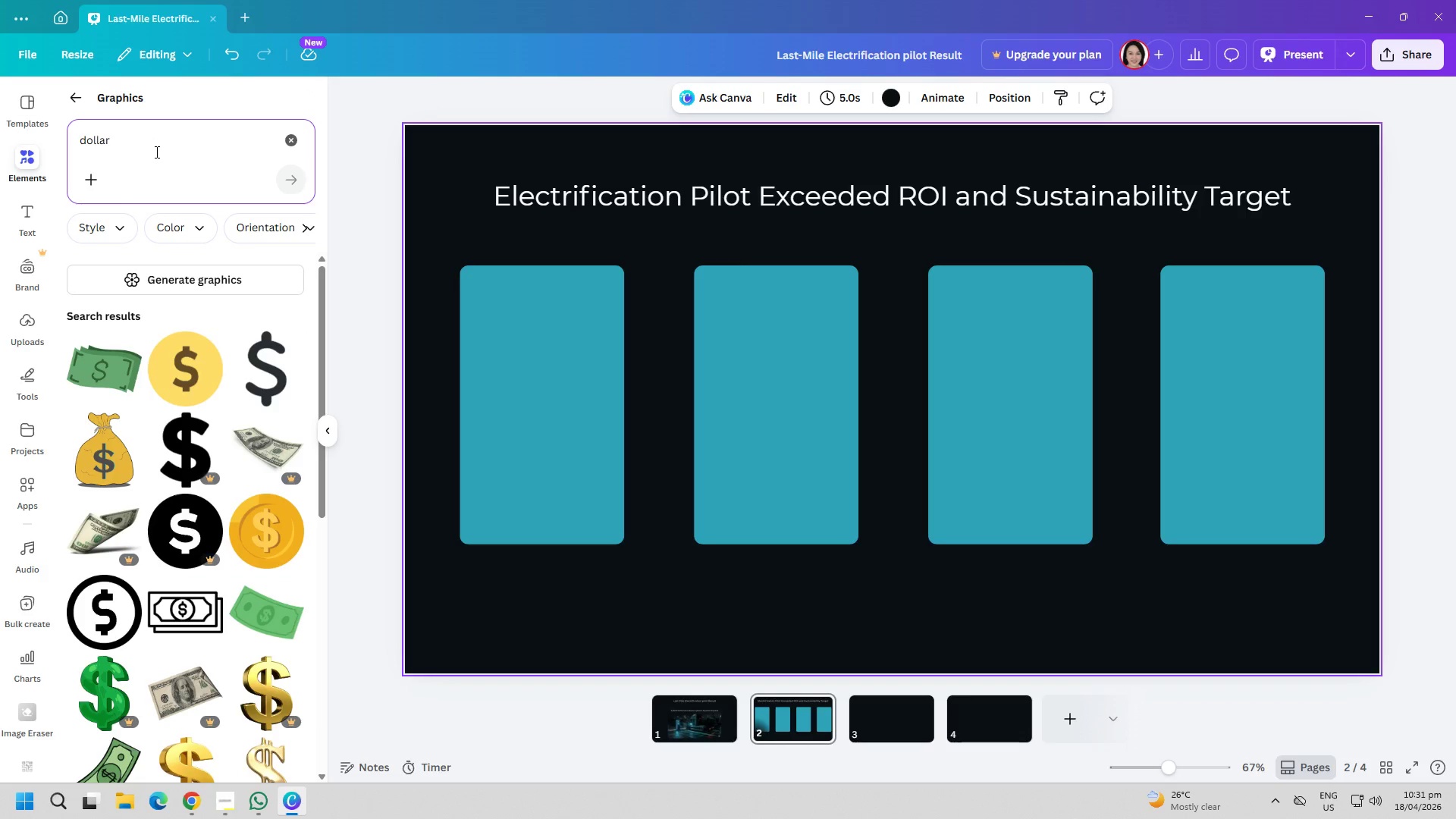 
wait(11.64)
 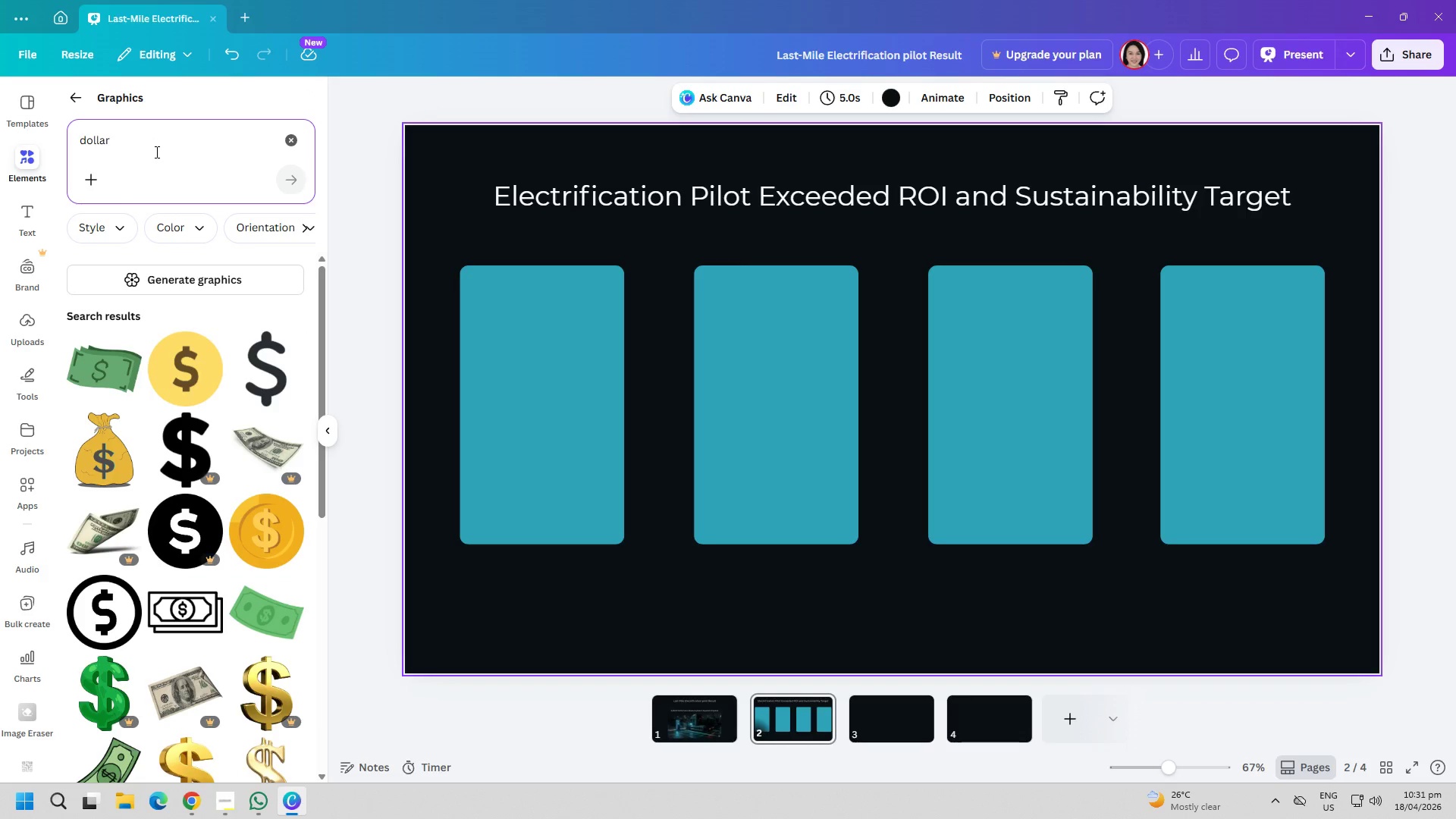 
left_click([535, 399])
 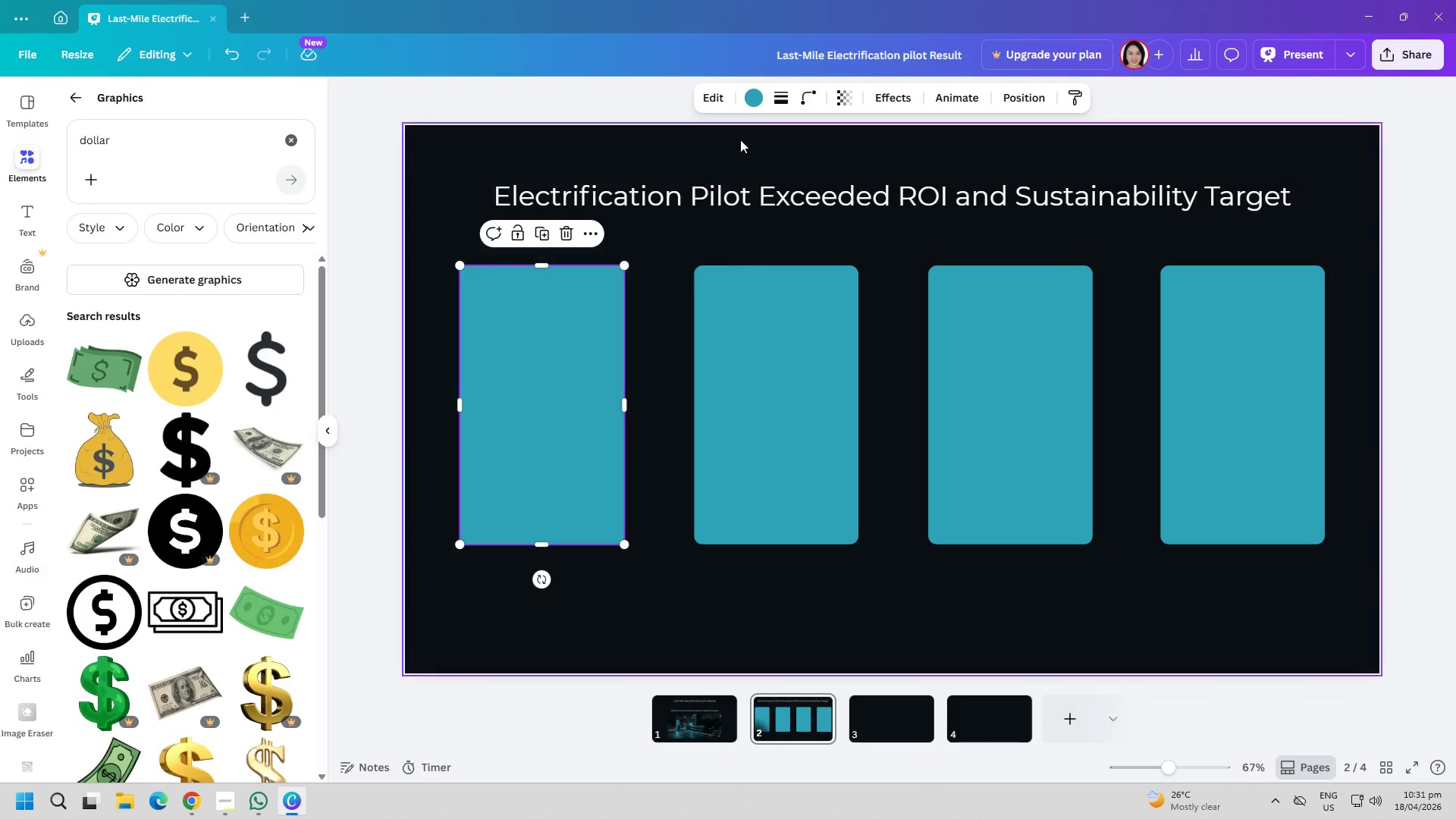 
left_click([759, 101])
 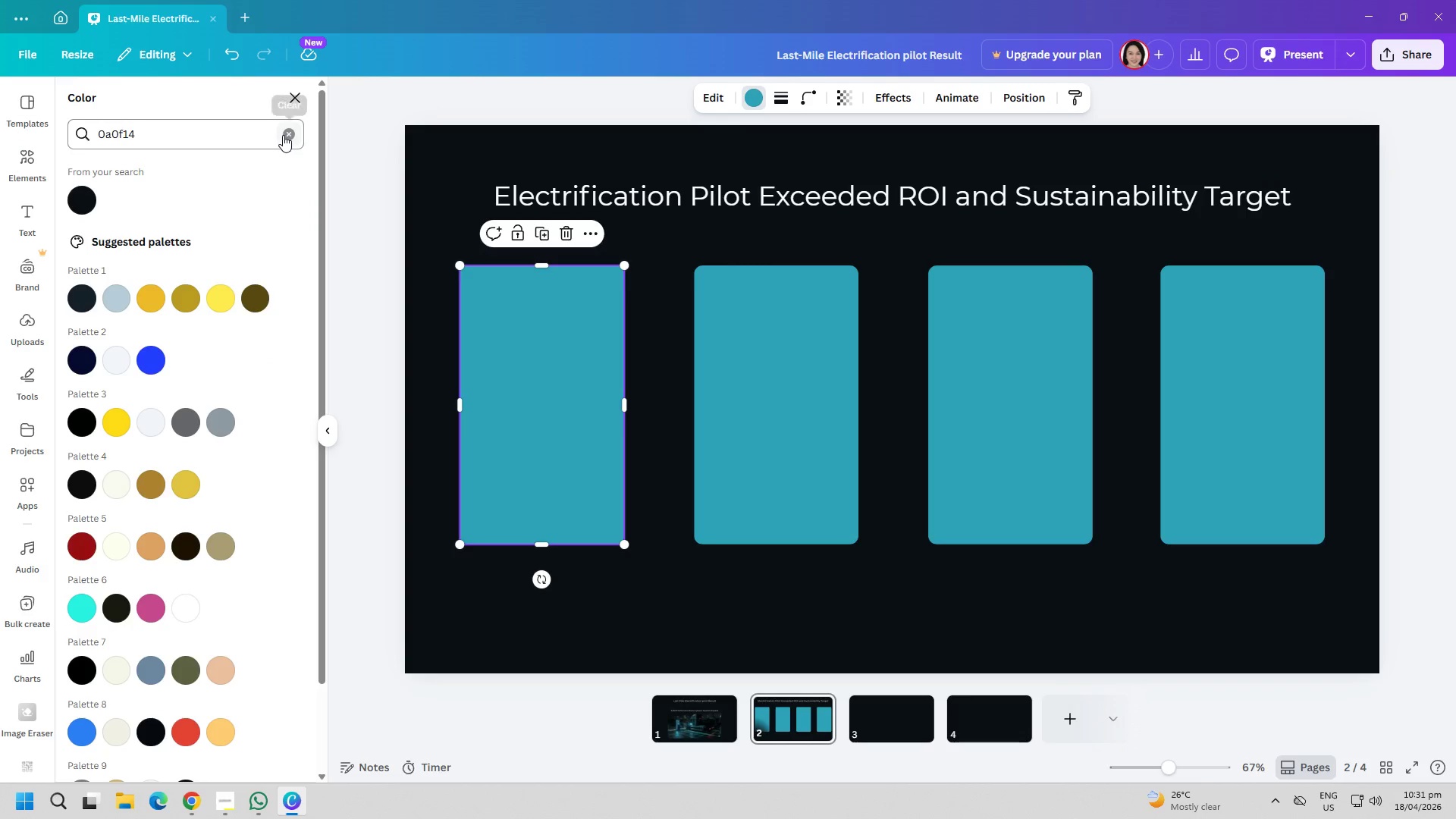 
double_click([220, 140])
 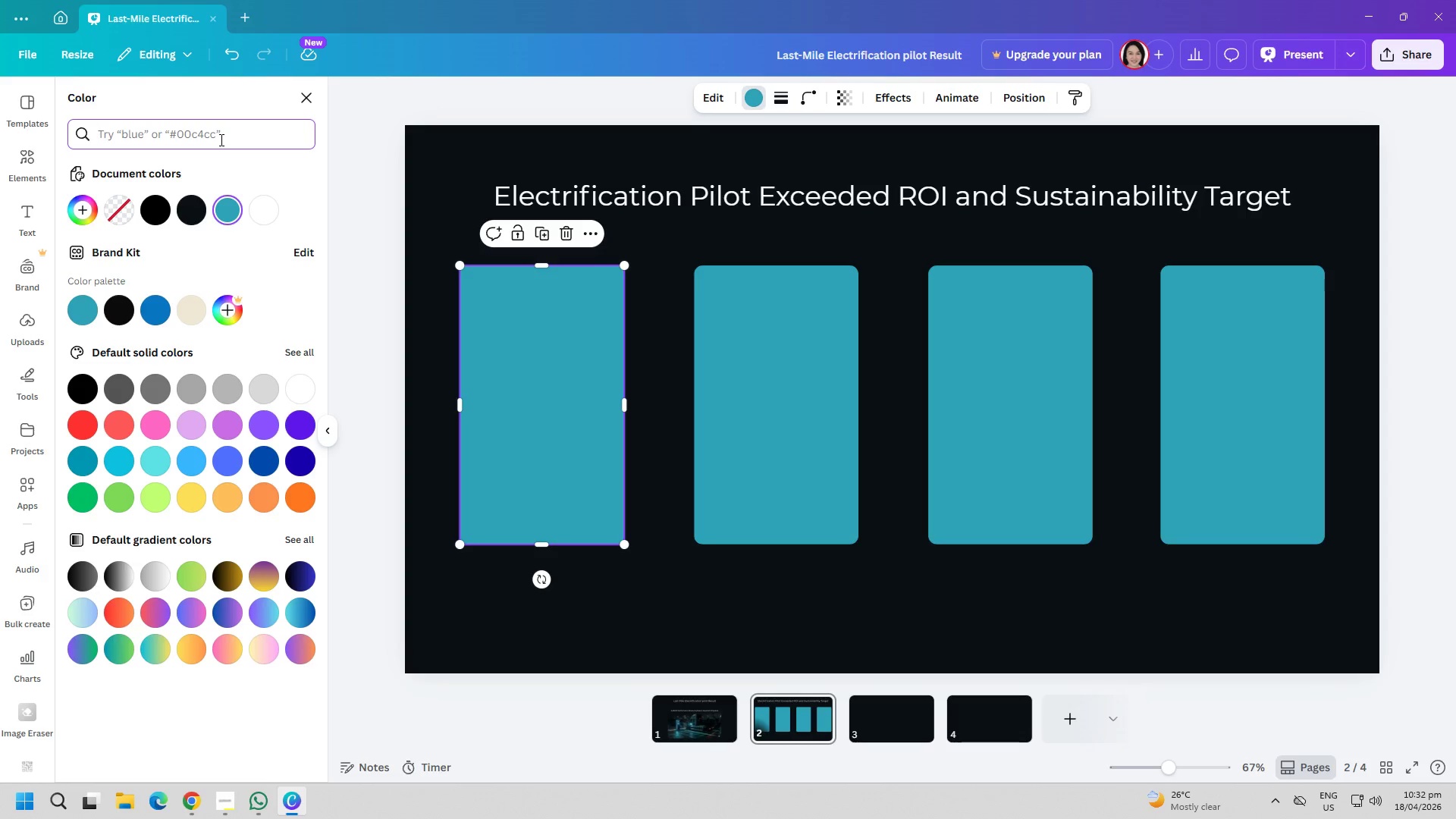 
wait(8.73)
 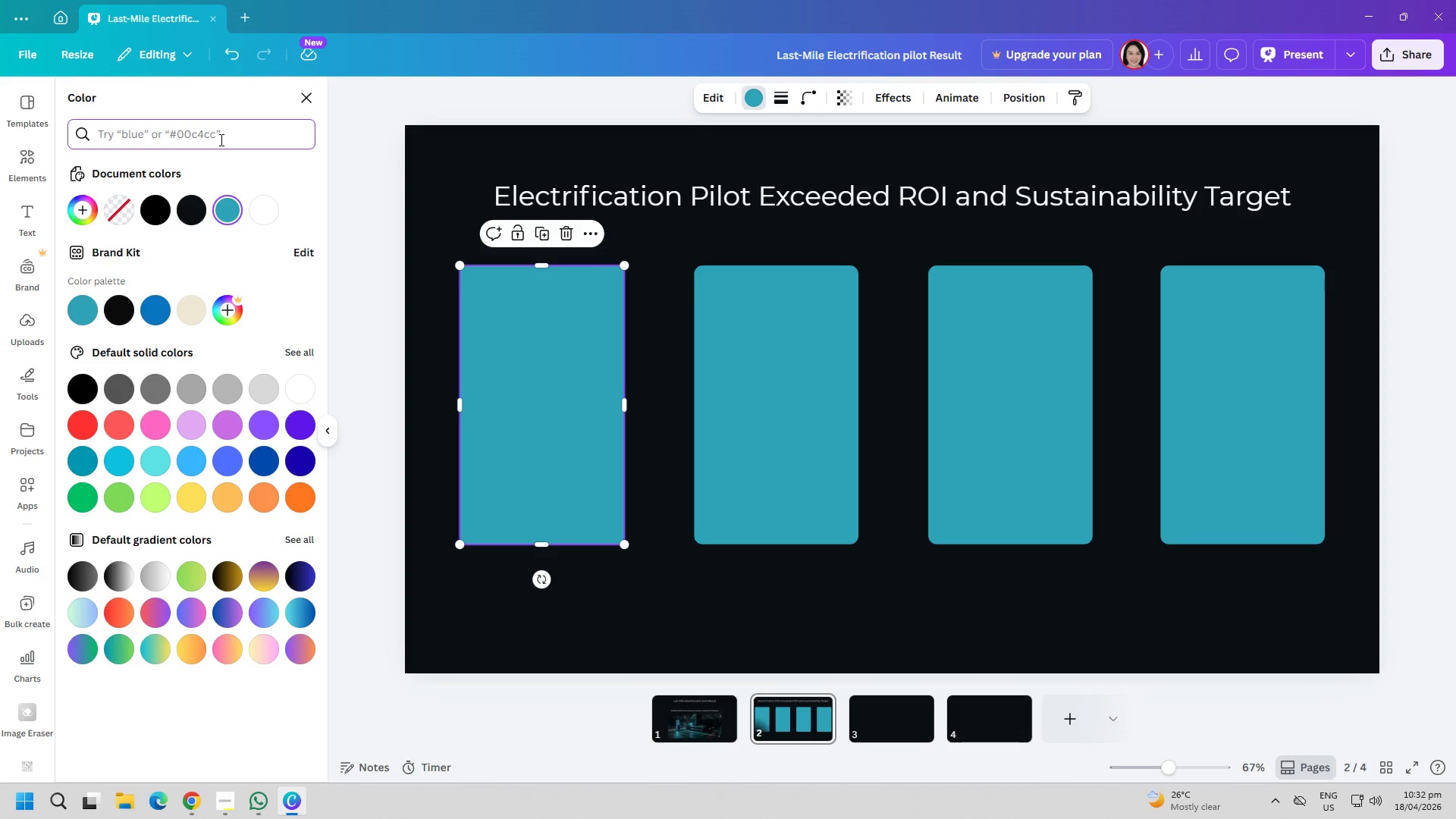 
left_click([220, 140])
 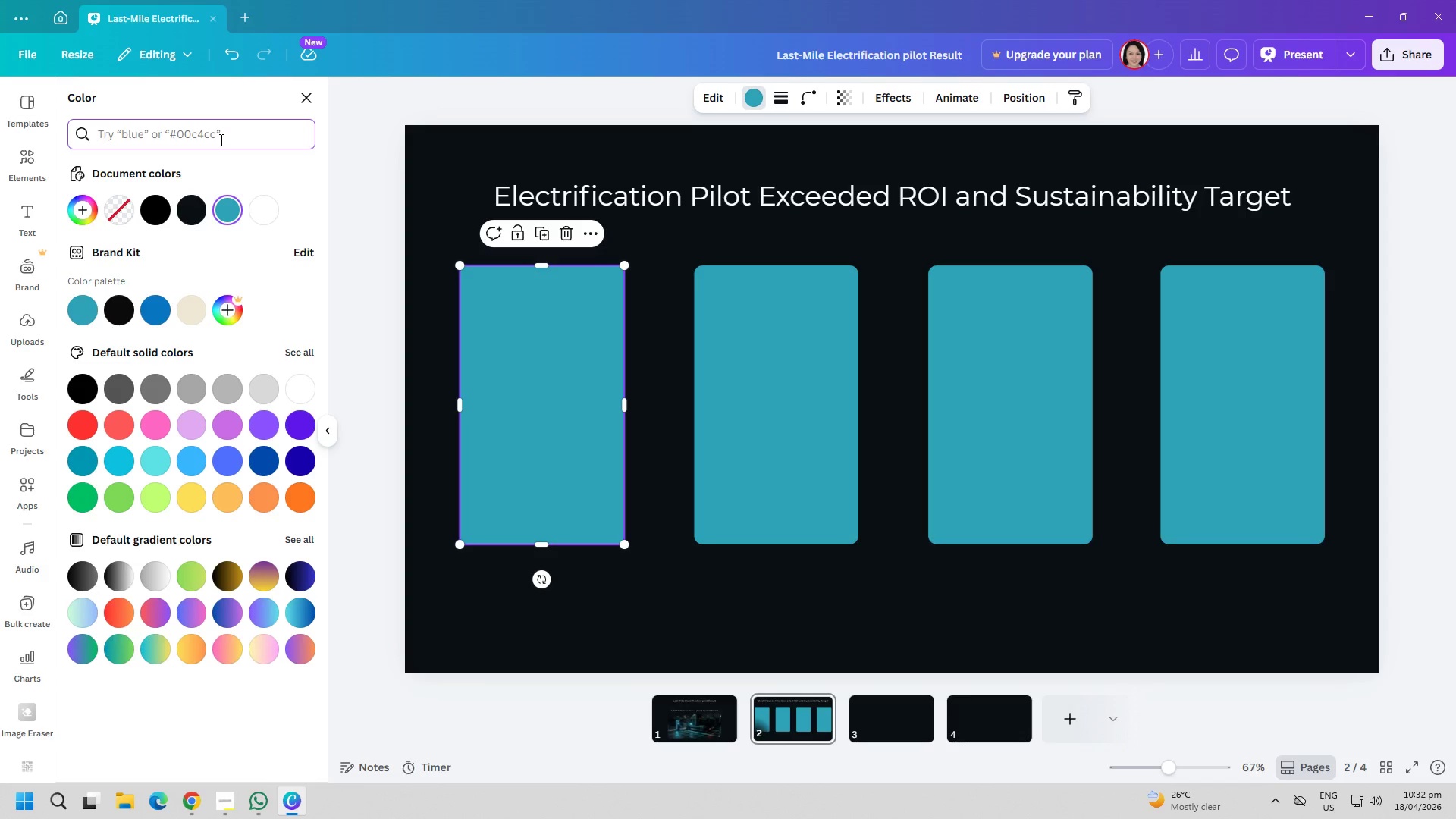 
type(00ffc6)
 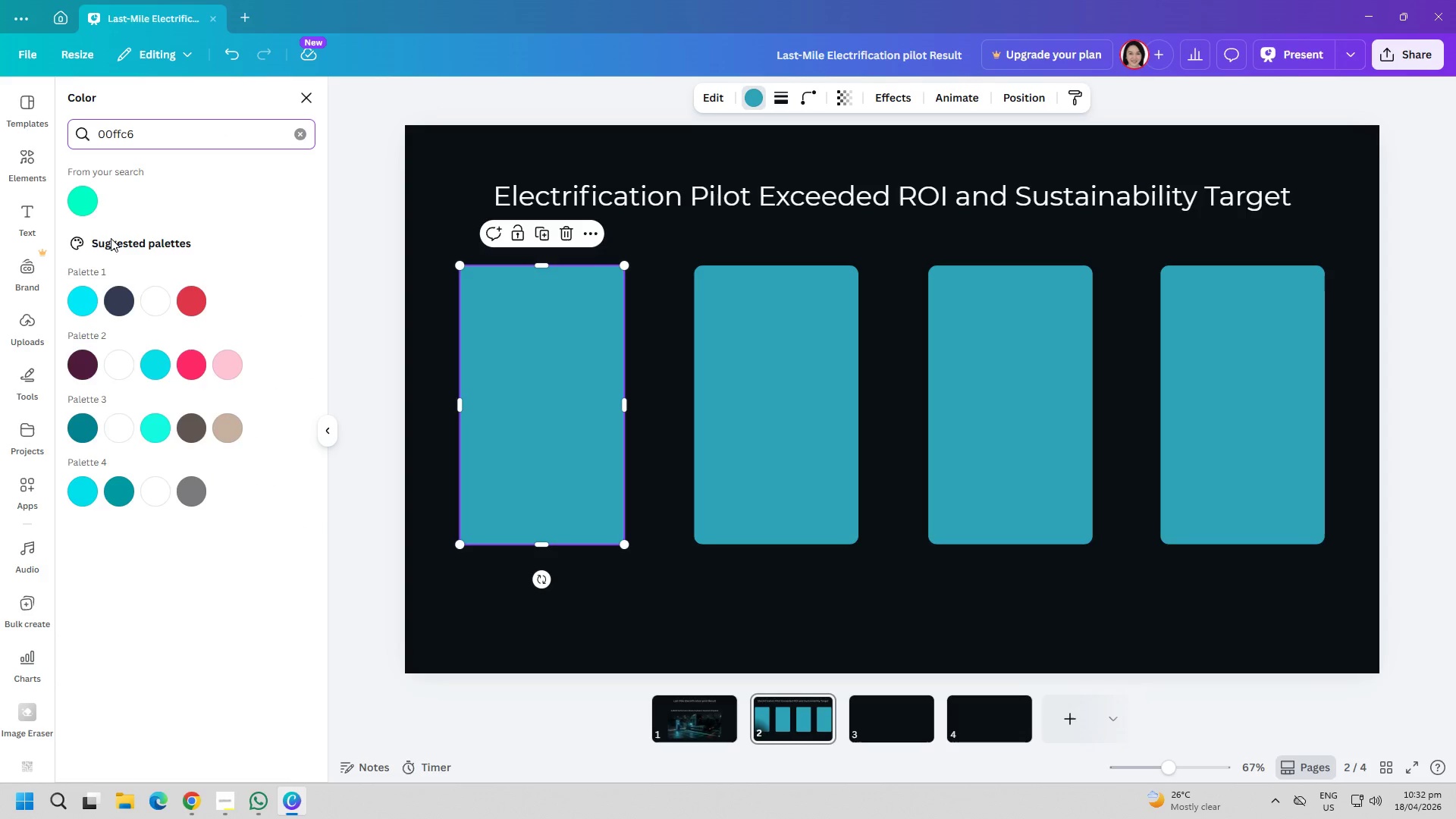 
left_click([78, 199])
 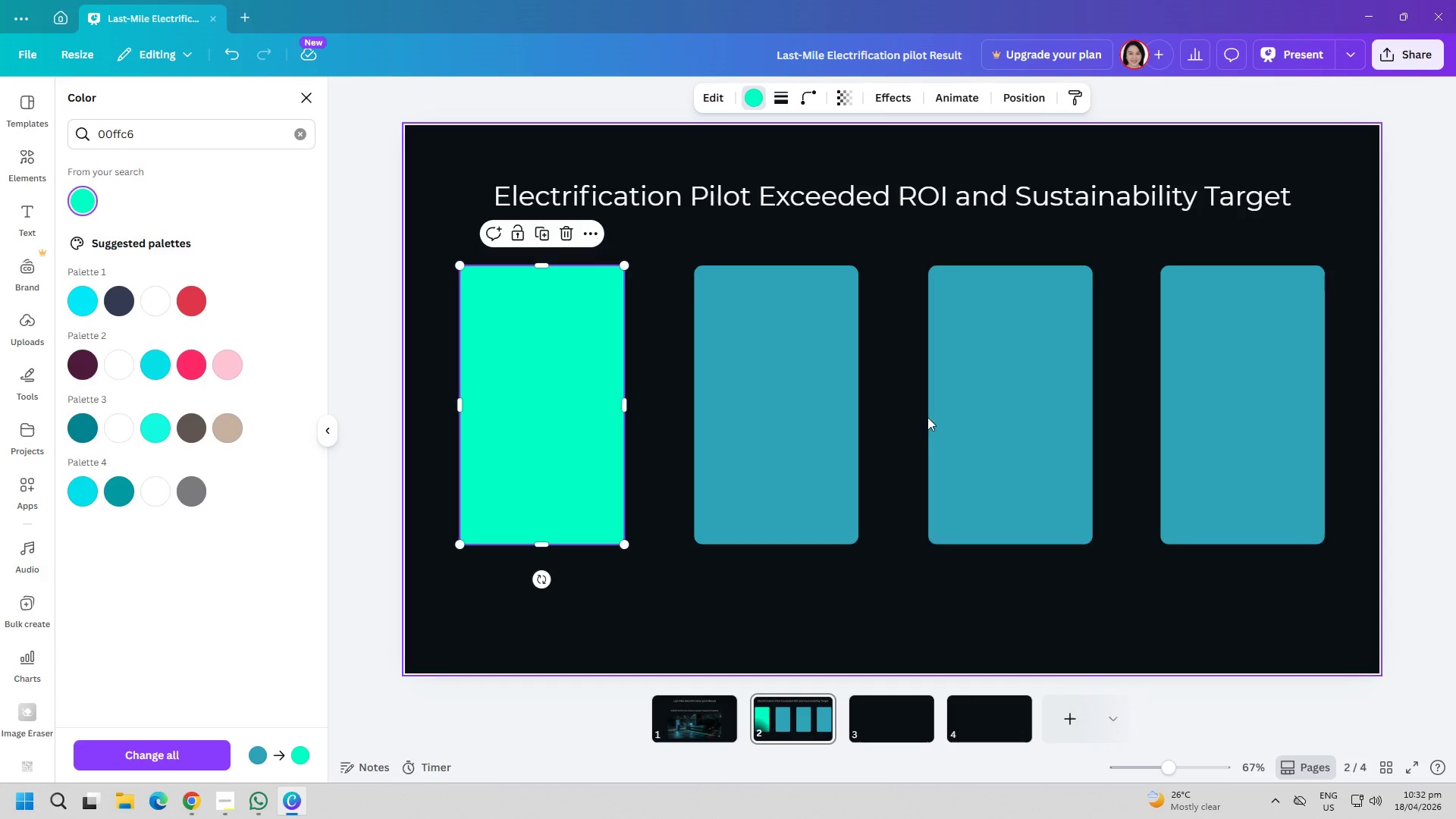 
left_click([968, 421])
 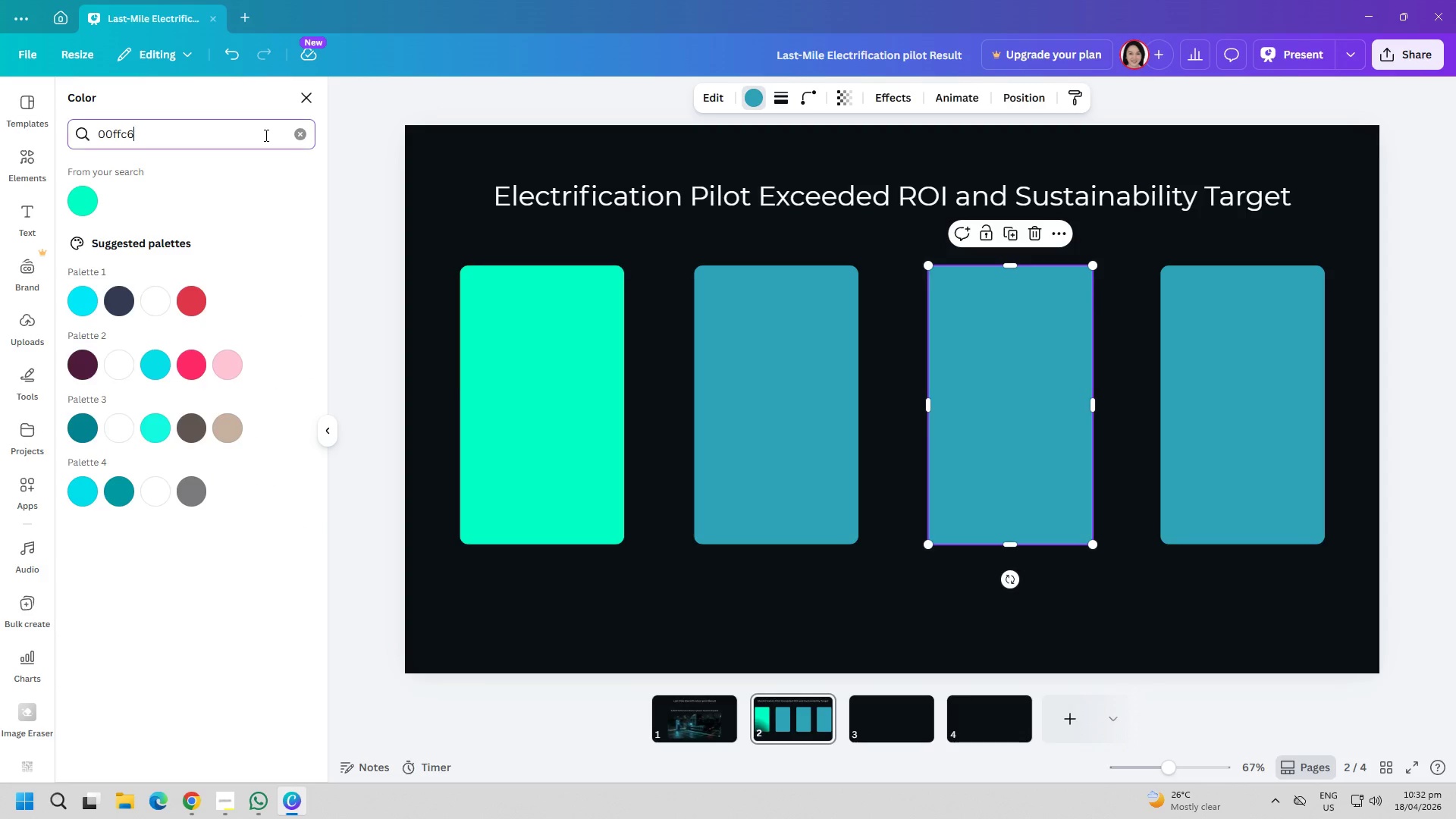 
double_click([308, 136])
 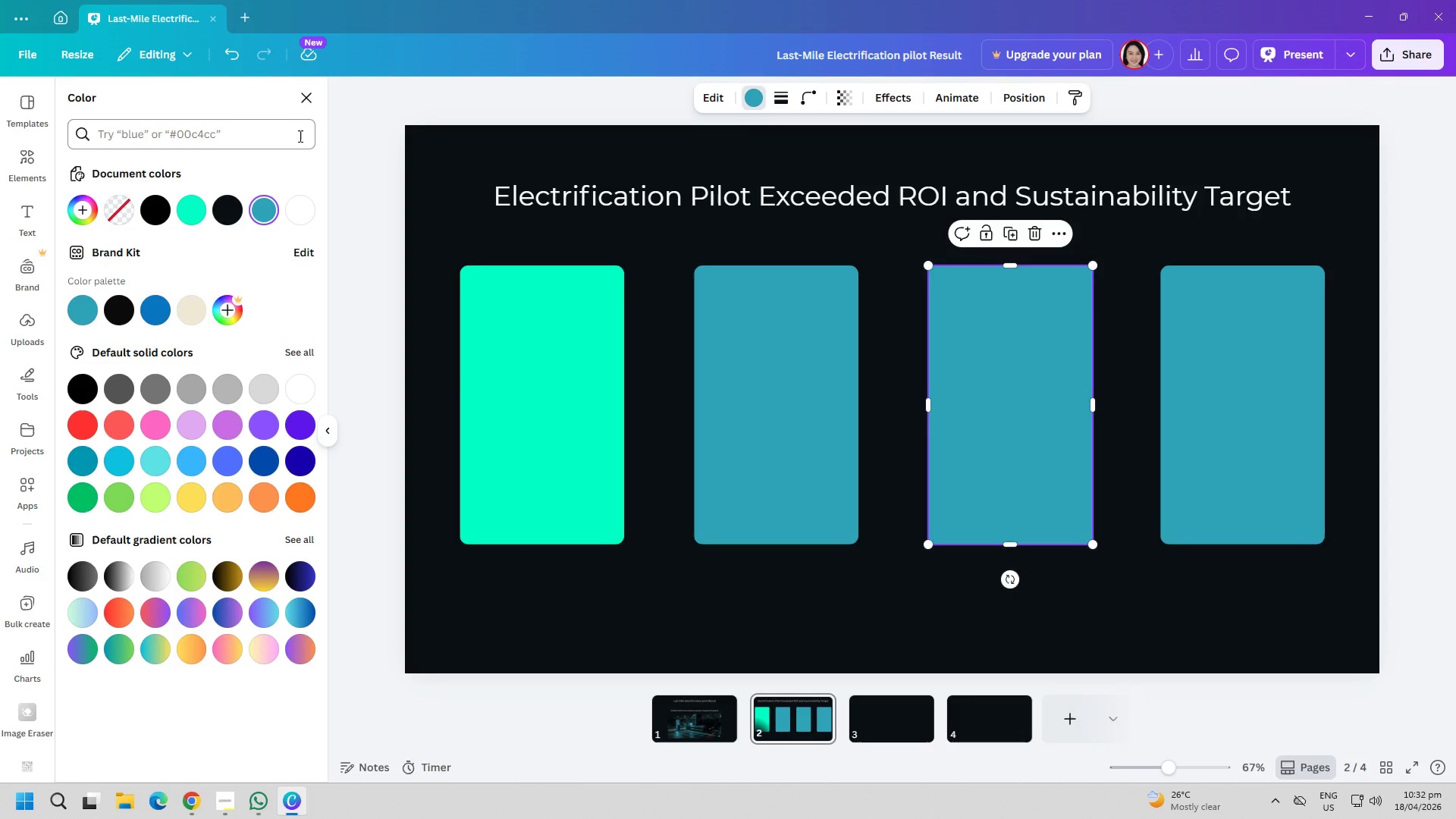 
triple_click([266, 133])
 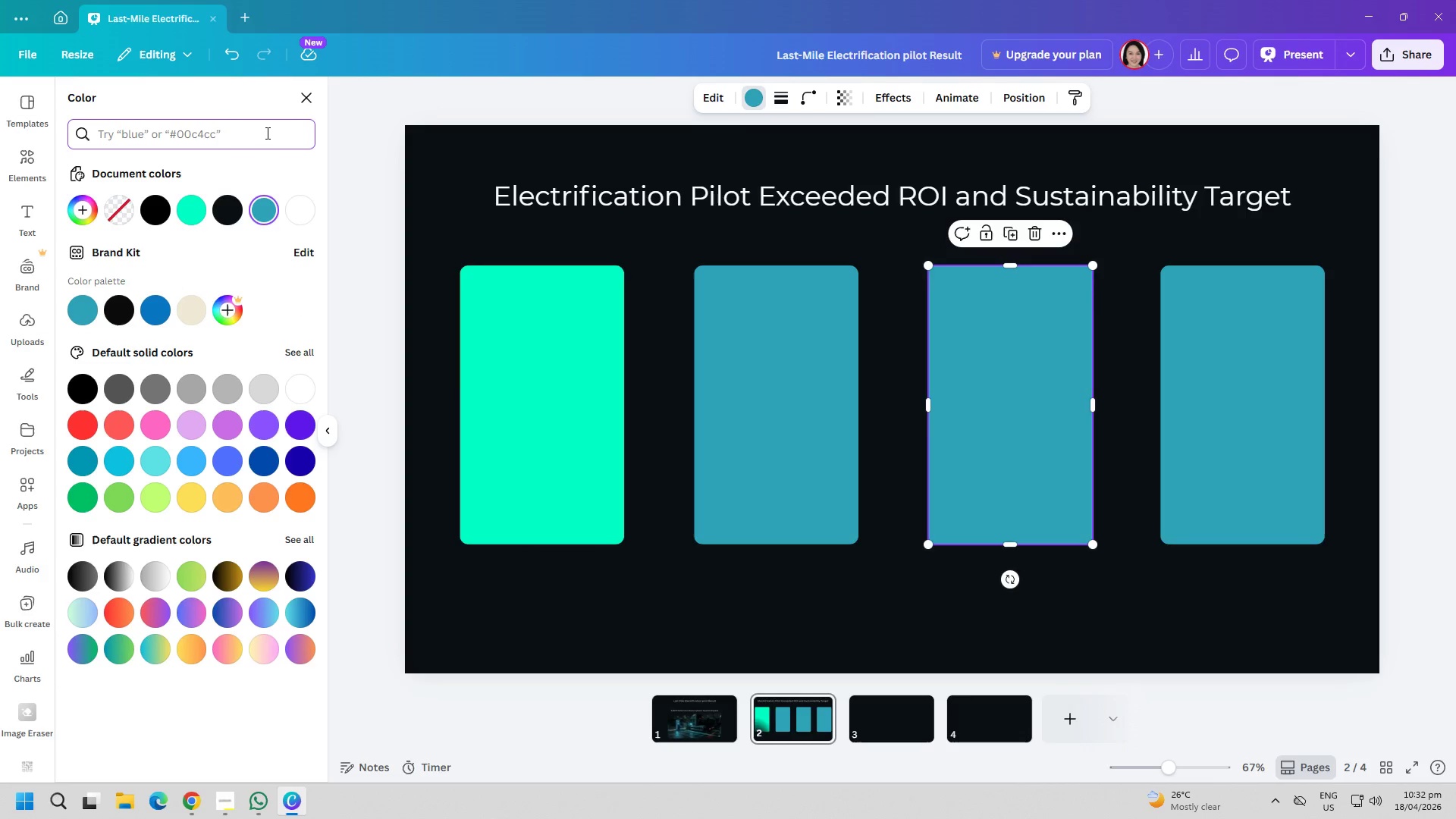 
type(b4ff00)
 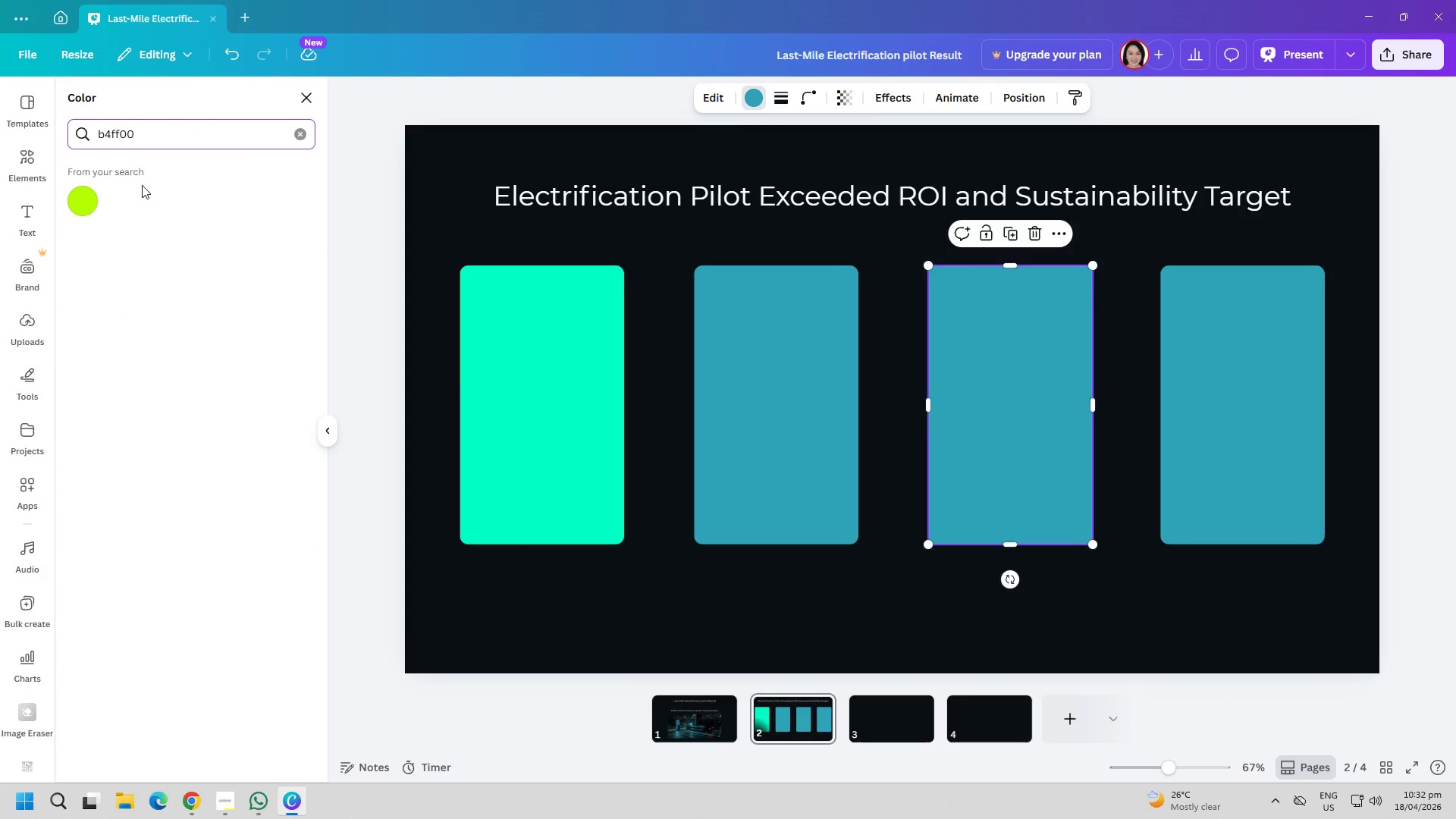 
left_click([90, 199])
 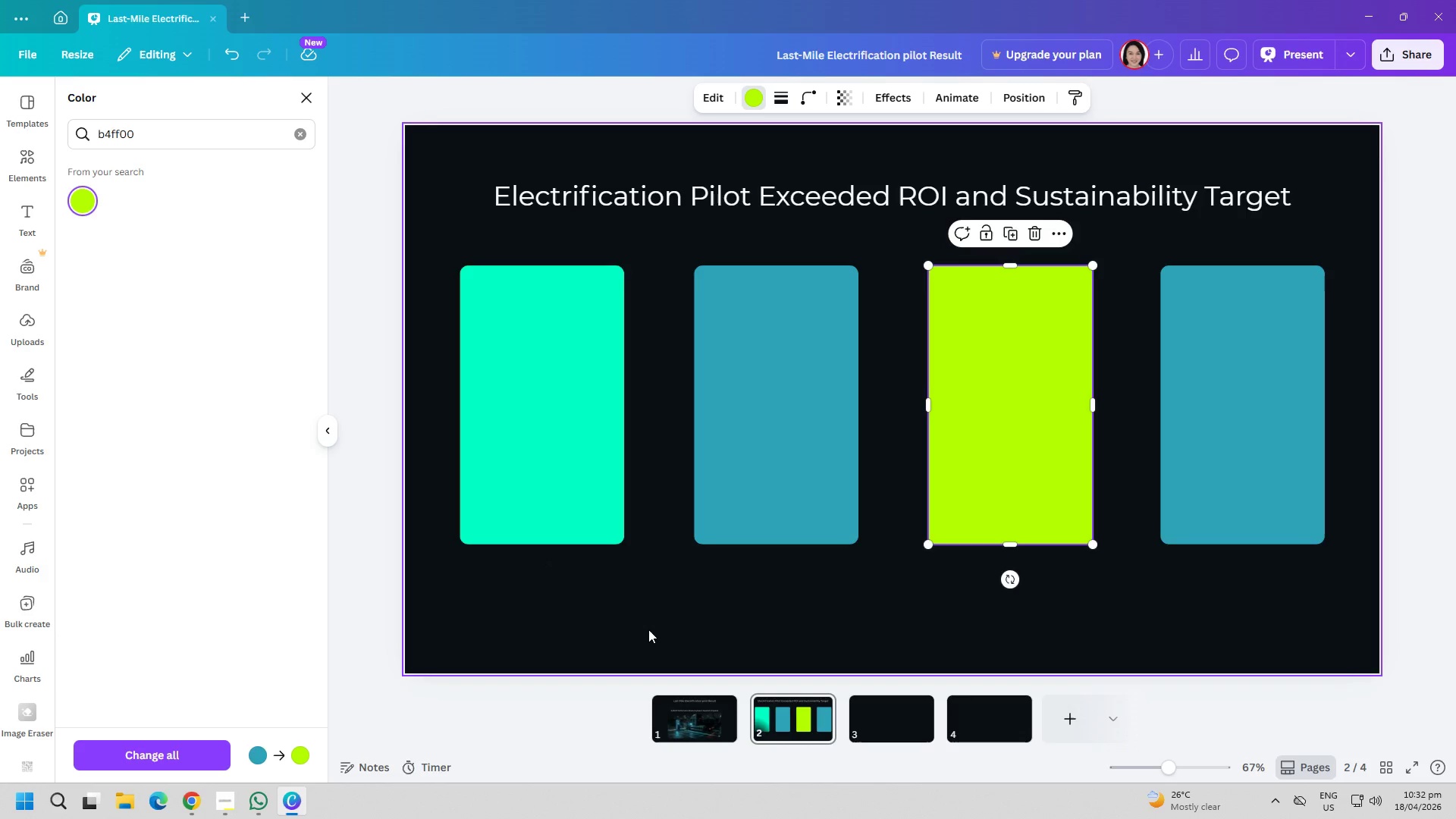 
double_click([592, 512])
 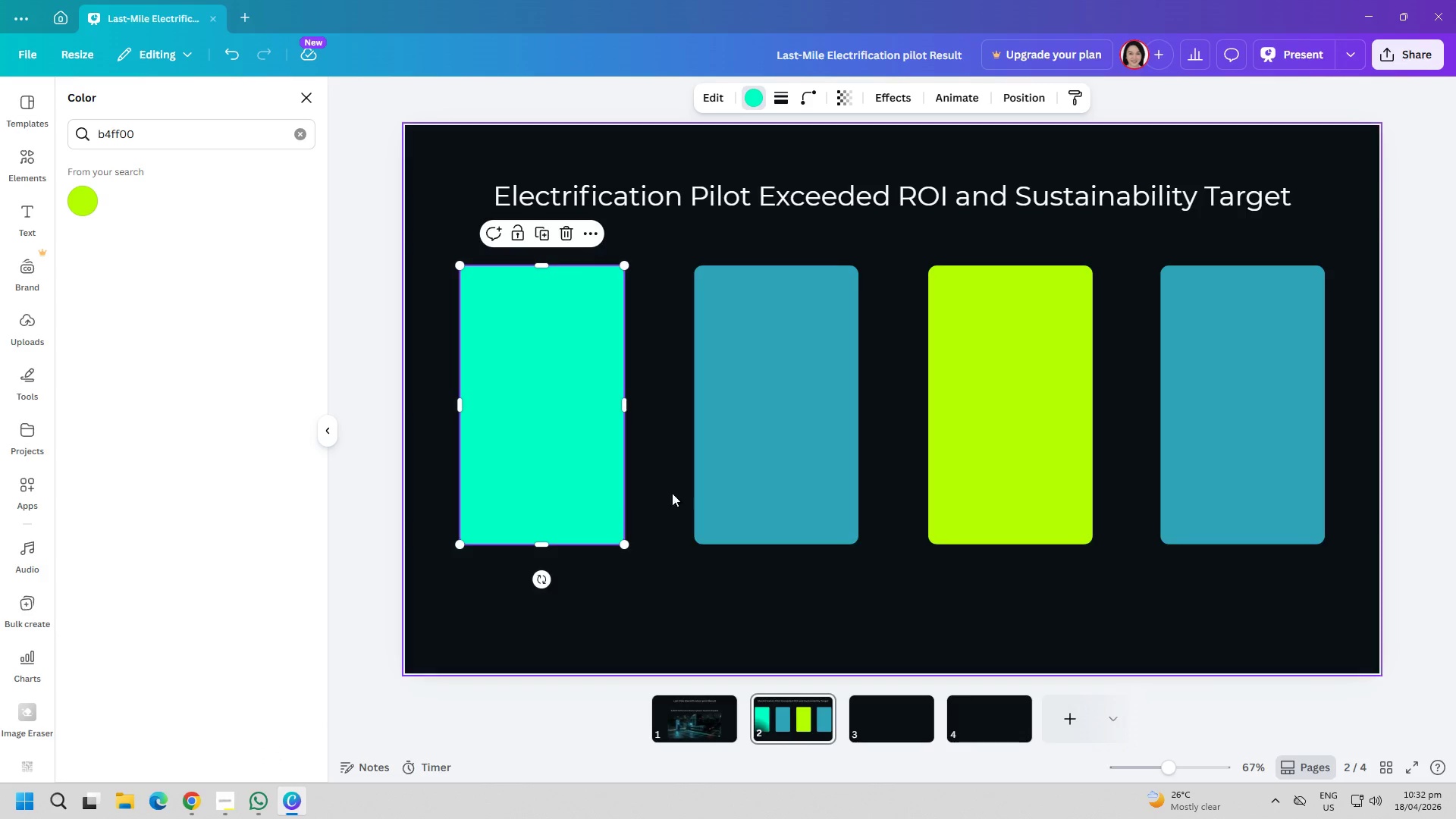 
left_click([717, 481])
 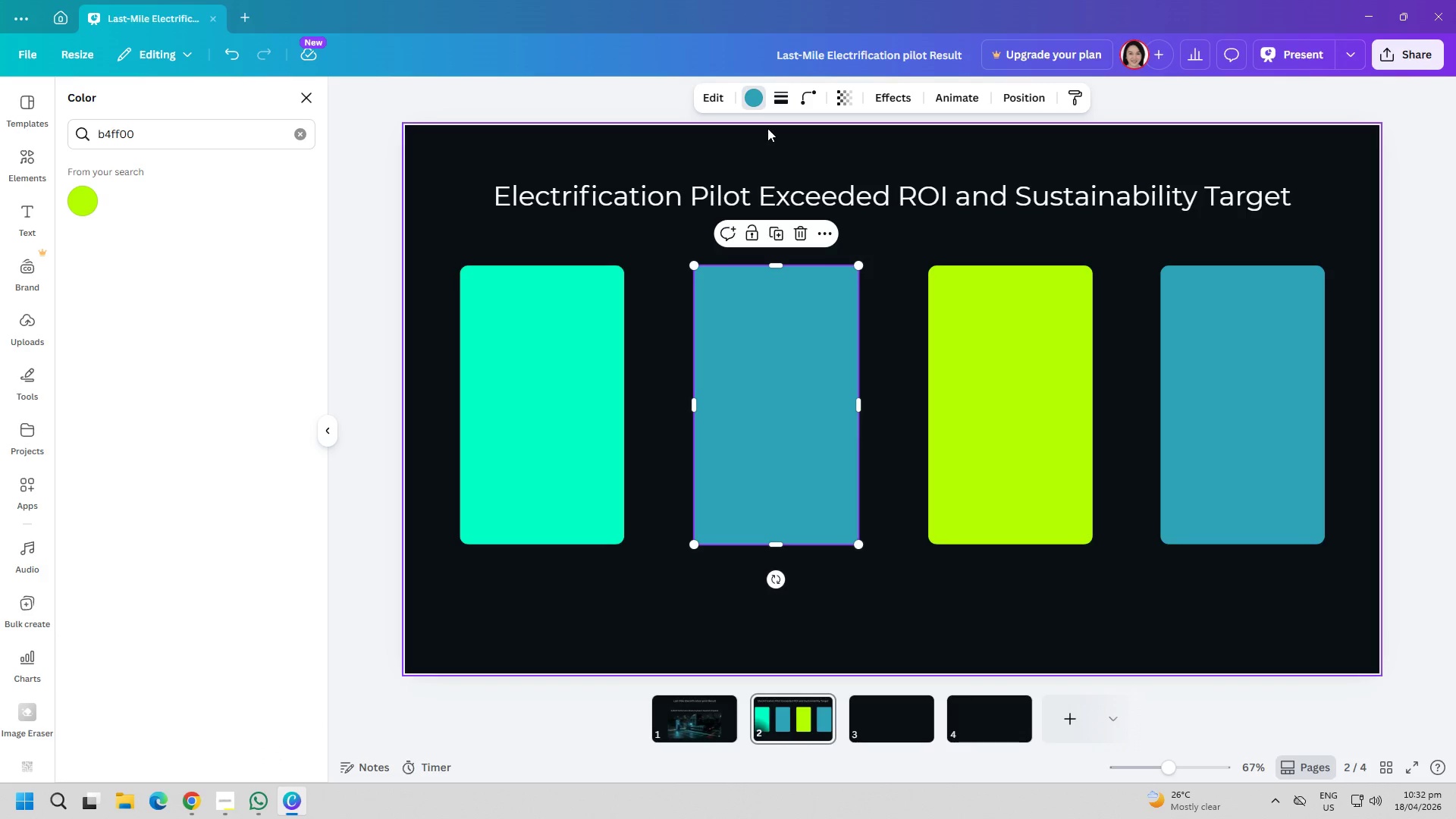 
left_click([758, 99])
 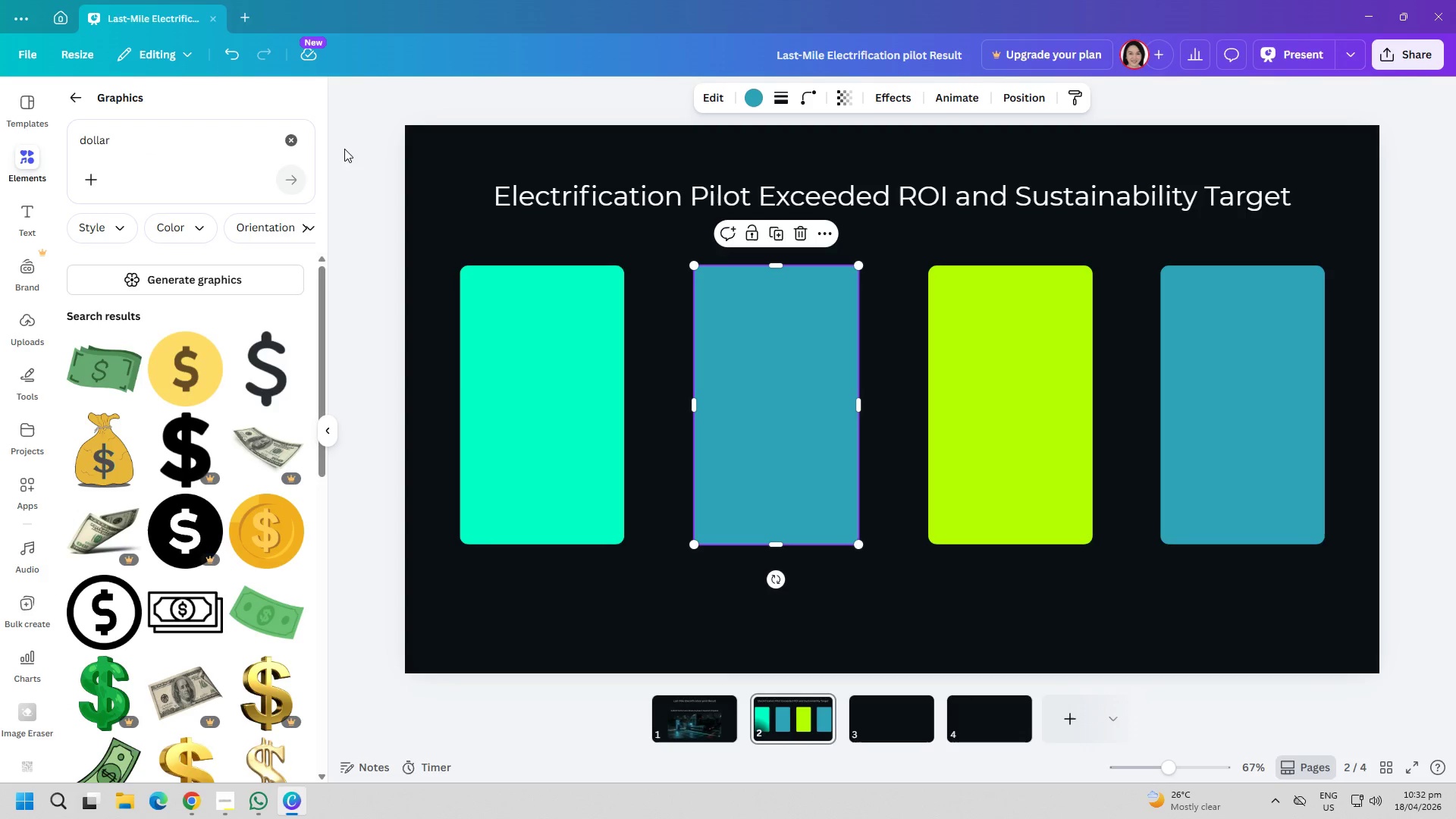 
left_click([300, 138])
 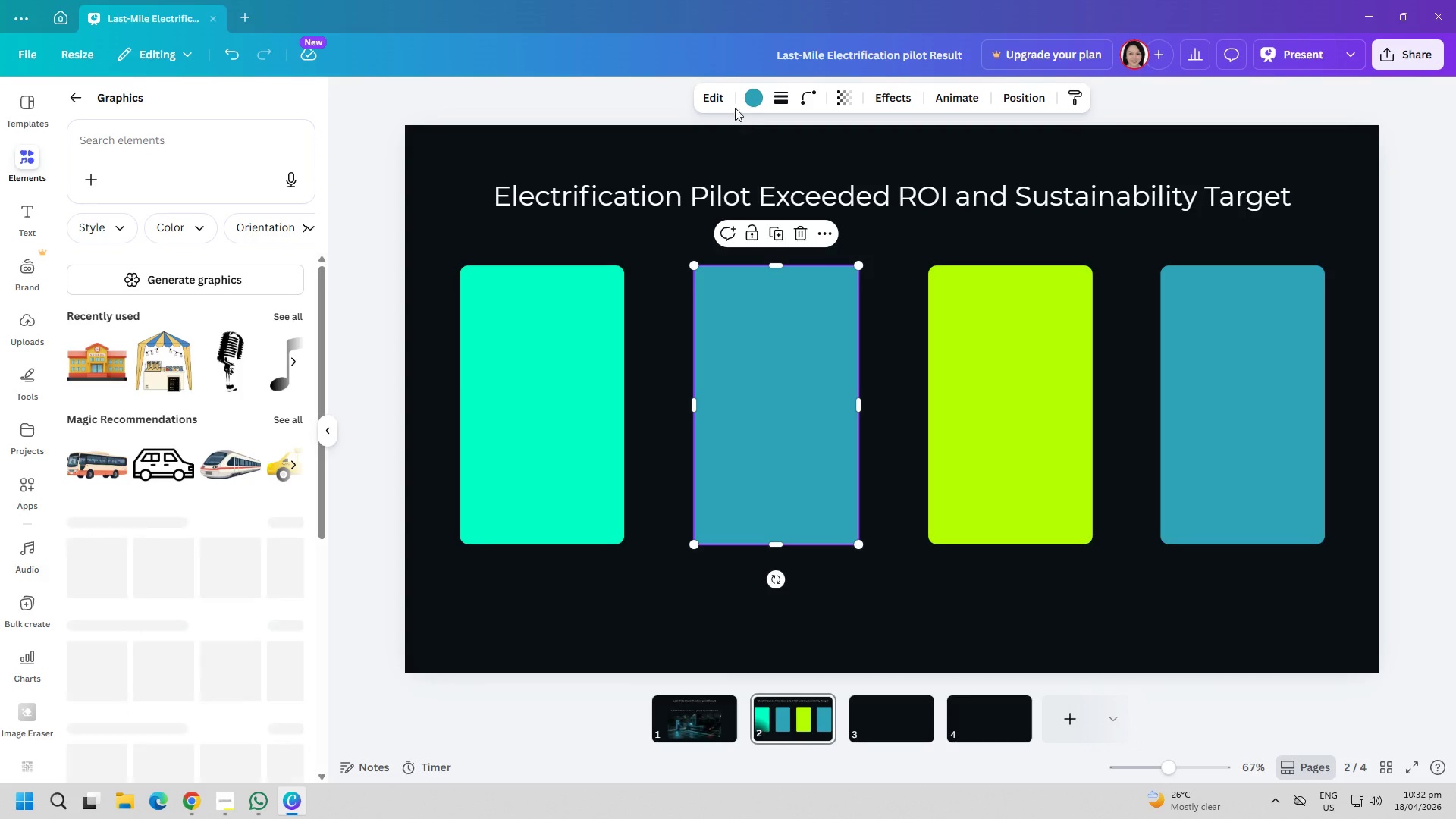 
left_click([761, 97])
 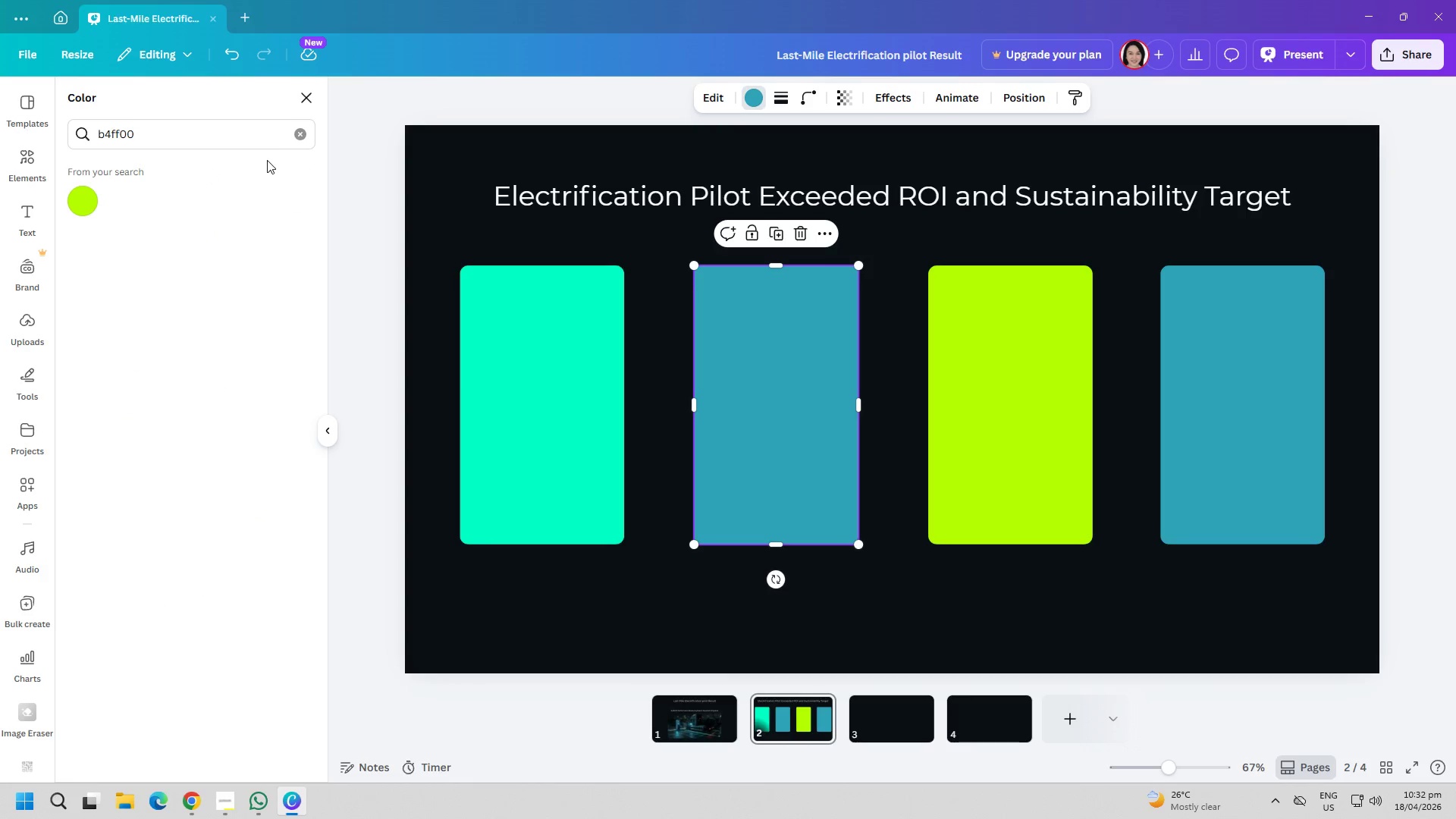 
left_click([300, 133])
 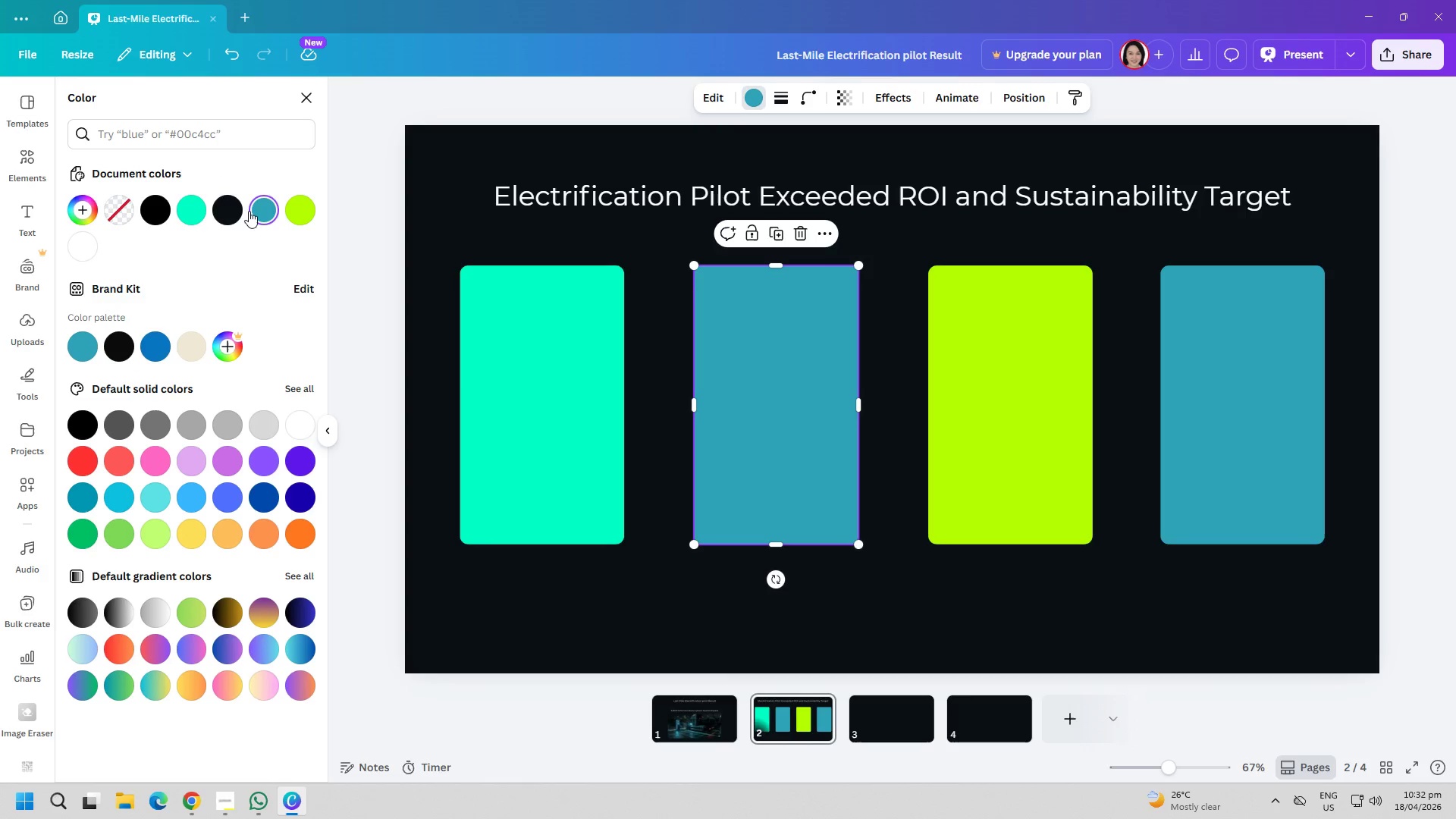 
mouse_move([280, 218])
 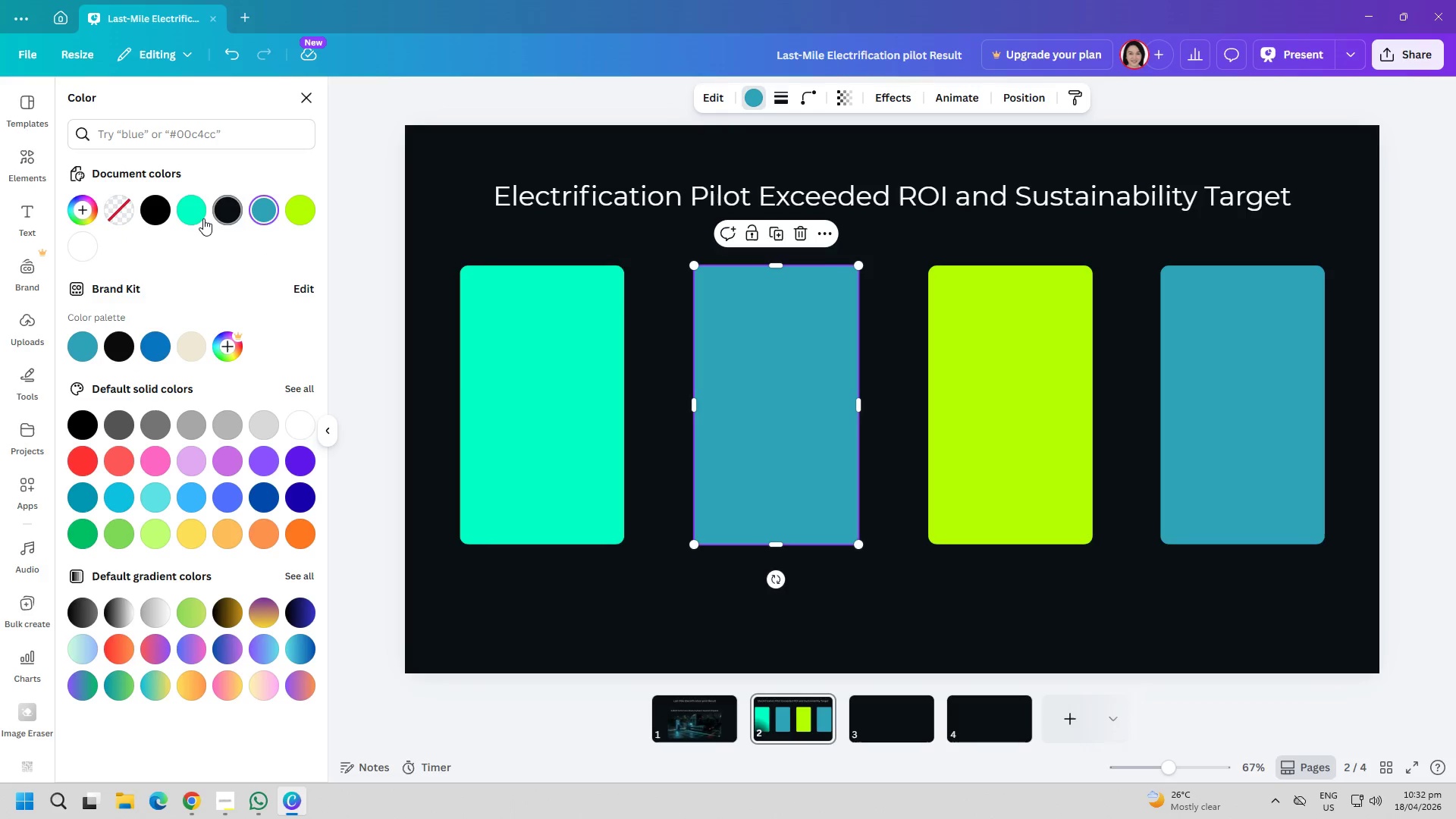 
left_click([203, 217])
 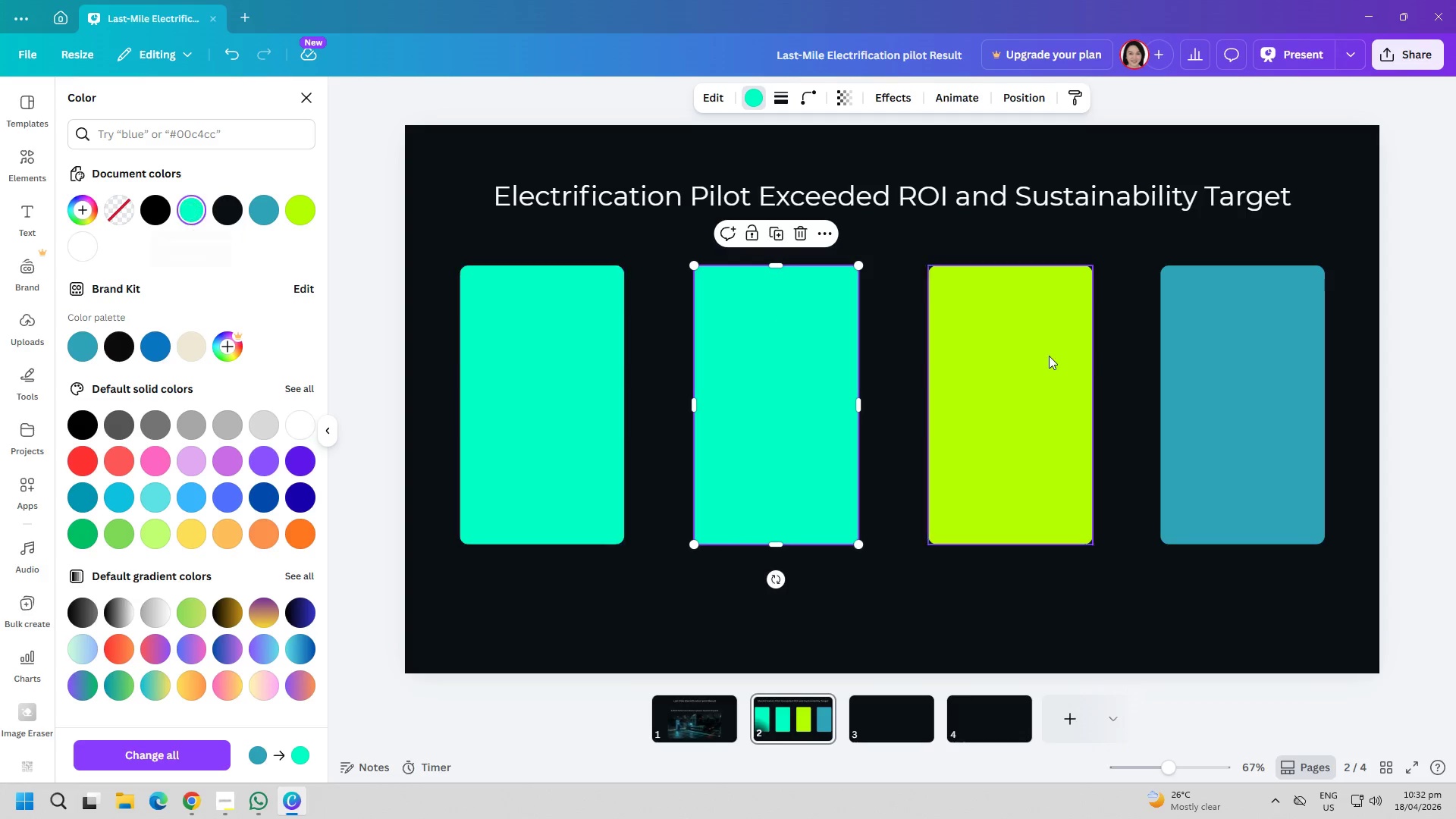 
left_click([1185, 372])
 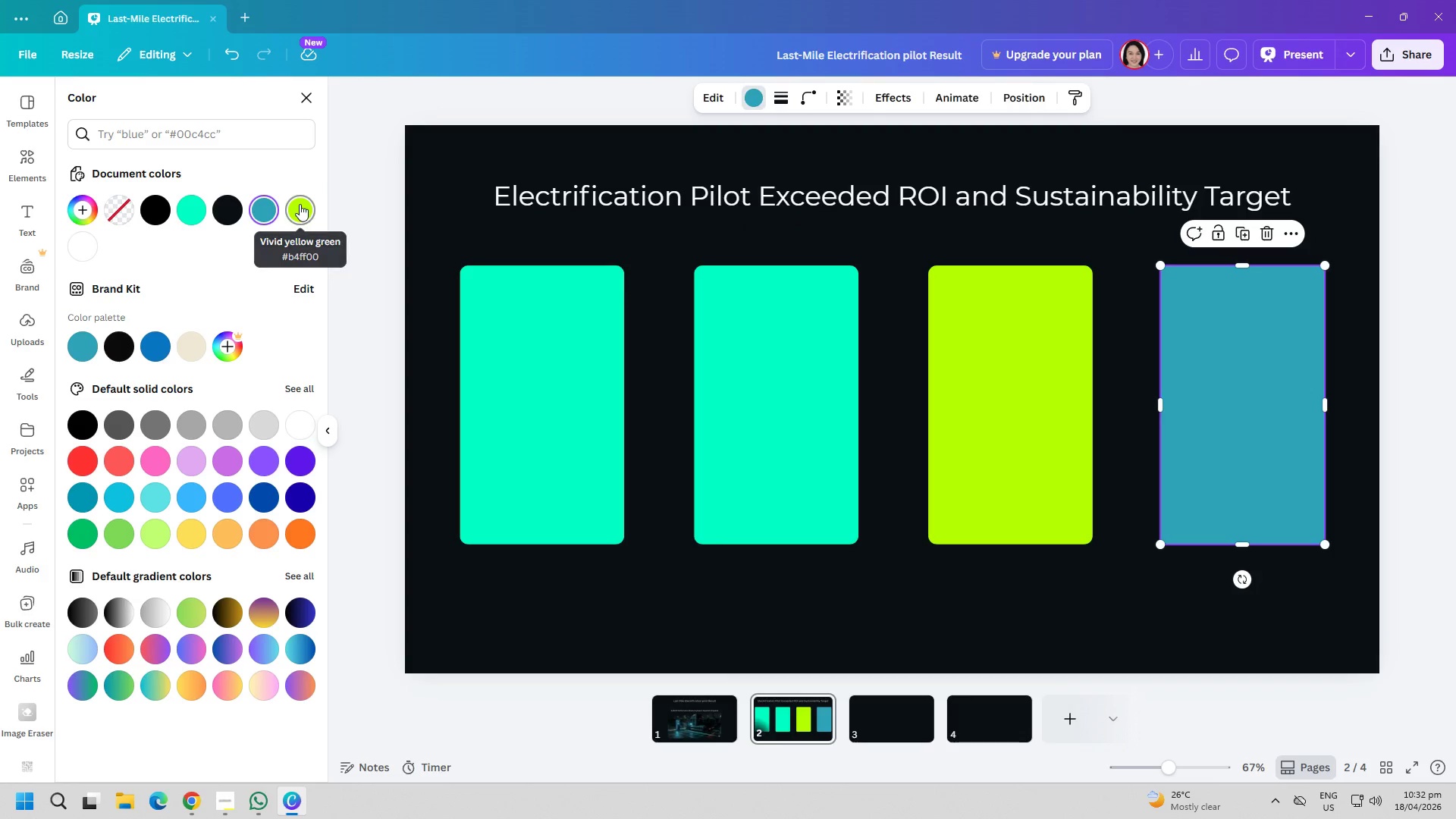 
double_click([612, 537])
 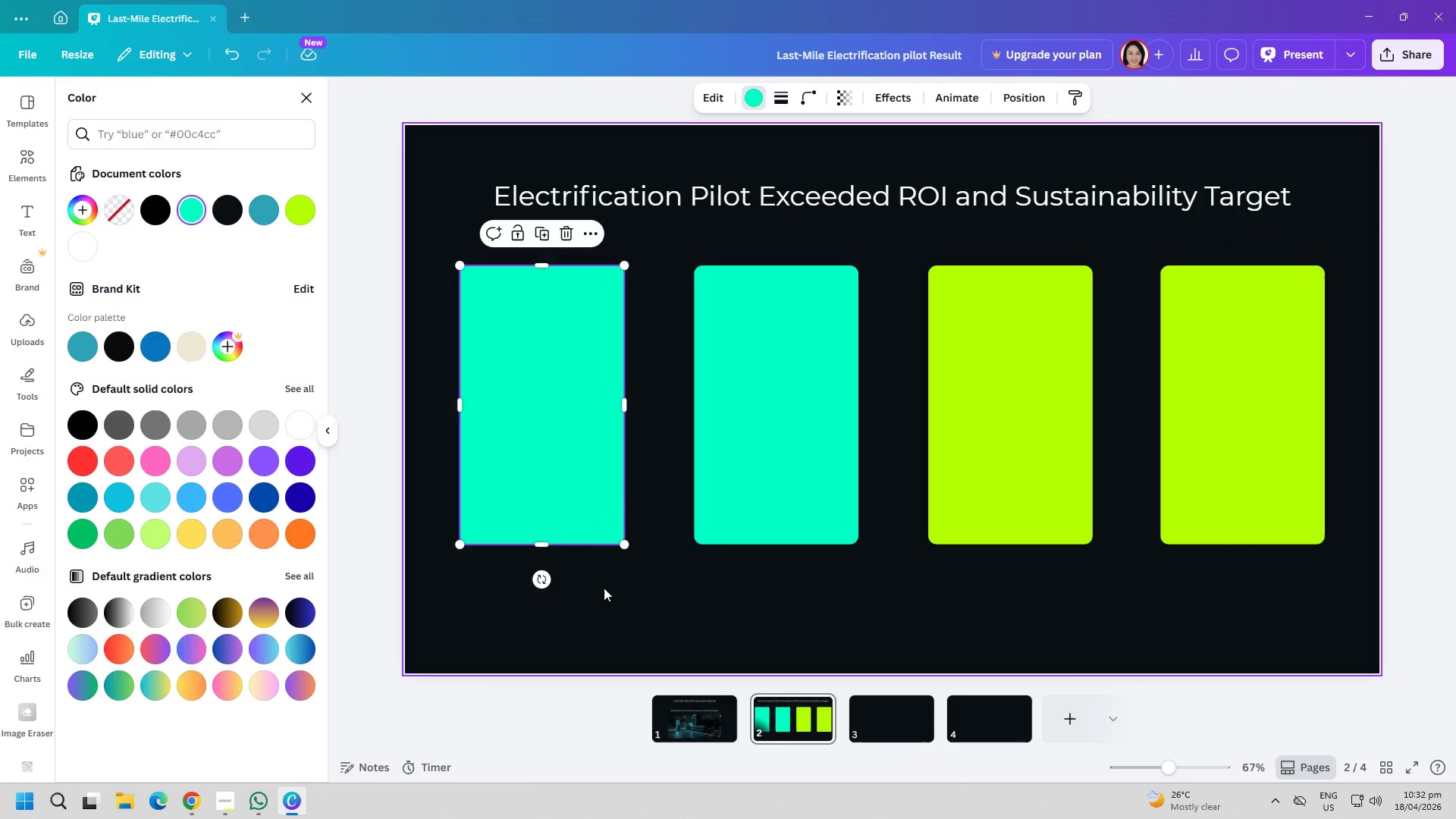 
triple_click([604, 588])
 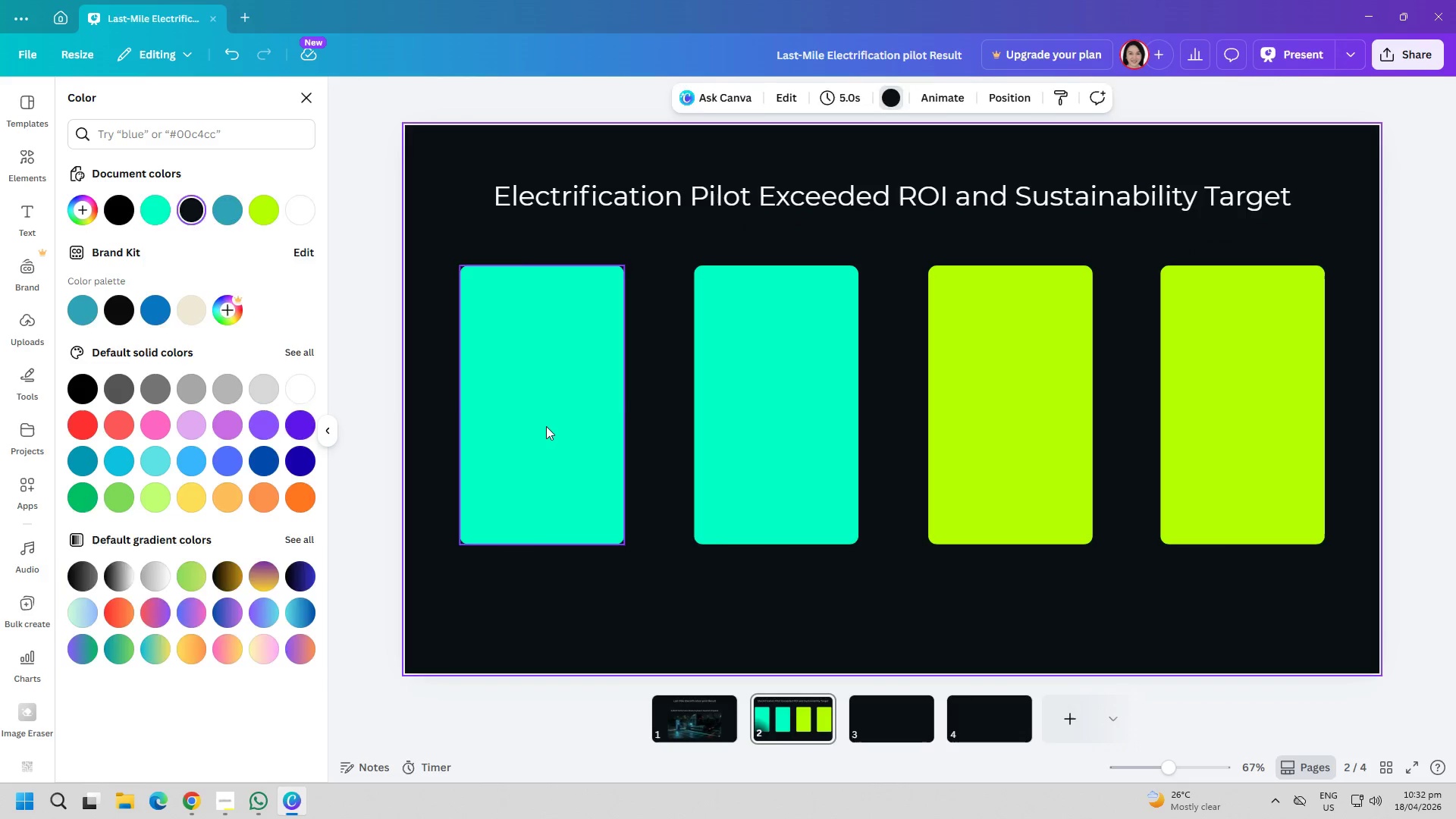 
triple_click([546, 426])
 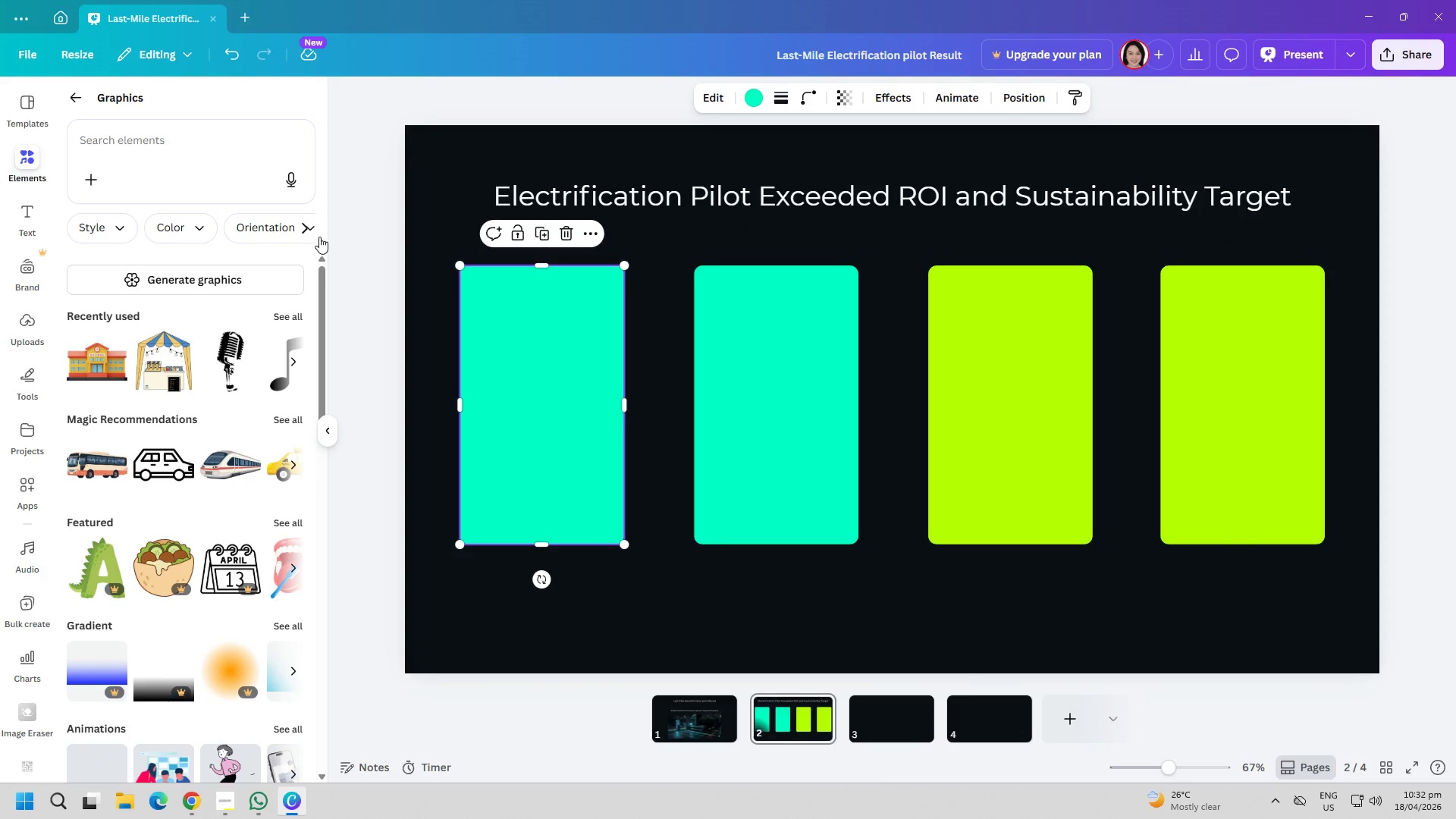 
wait(8.42)
 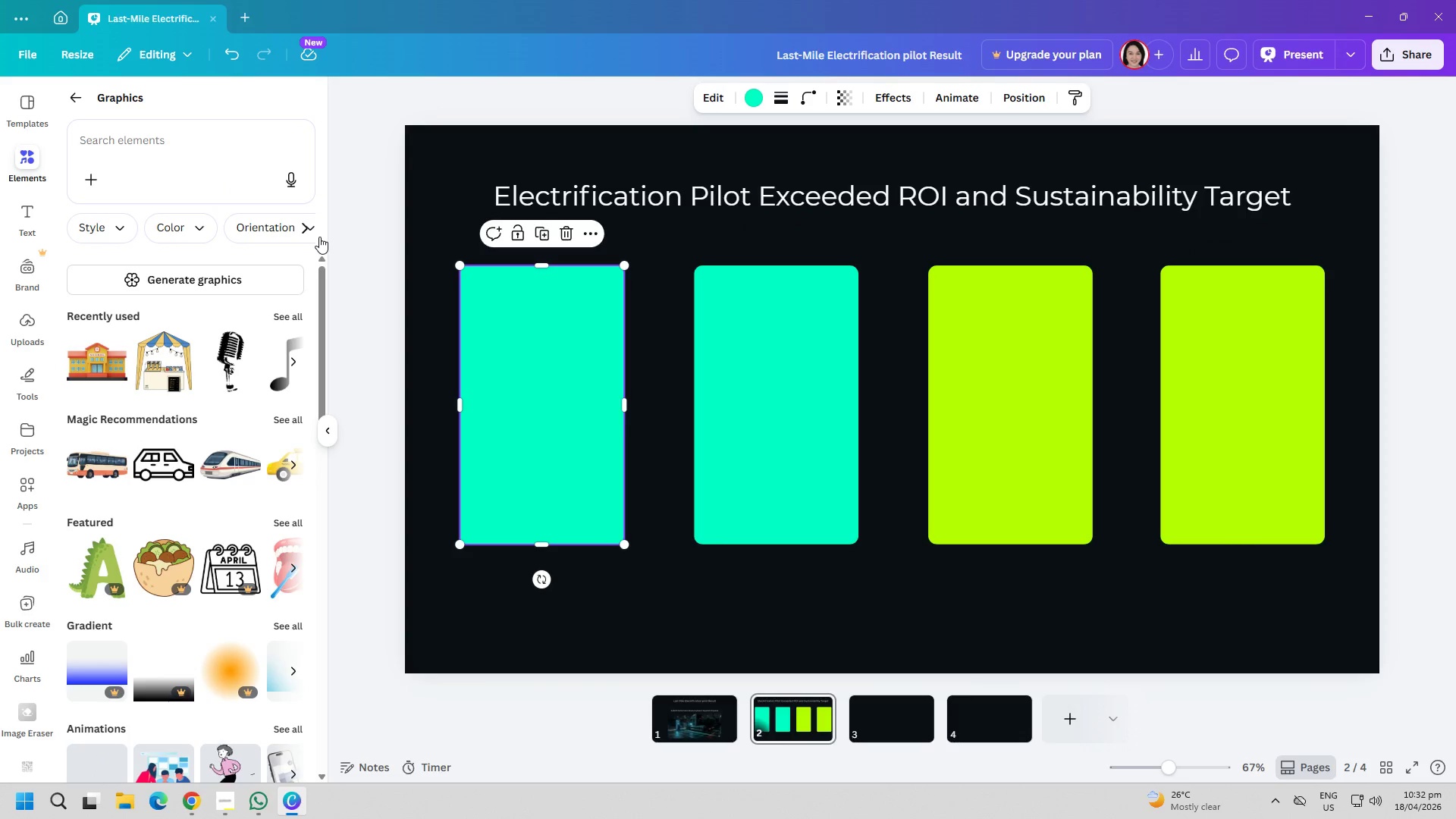 
left_click([155, 167])
 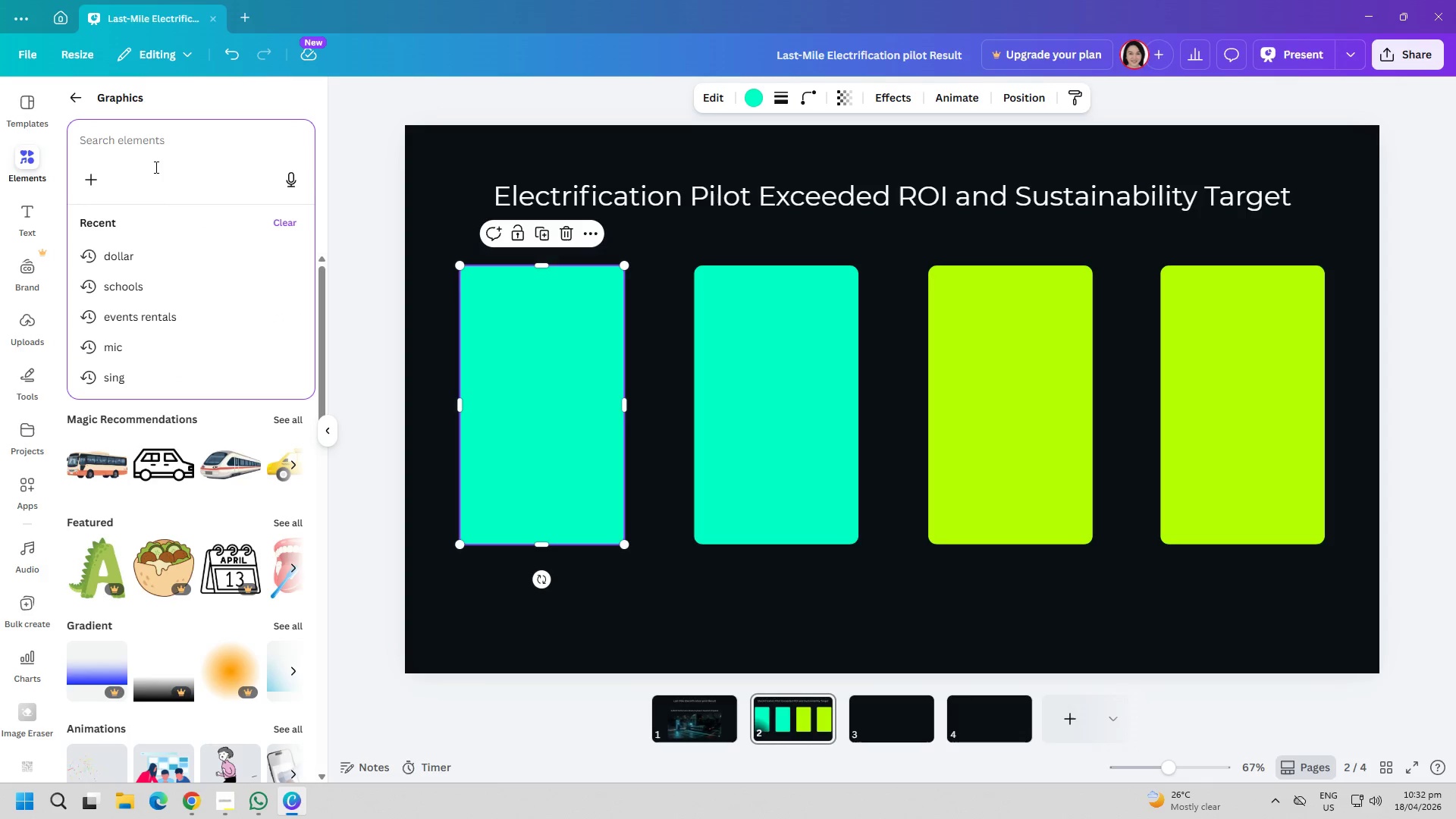 
type(dollar)
 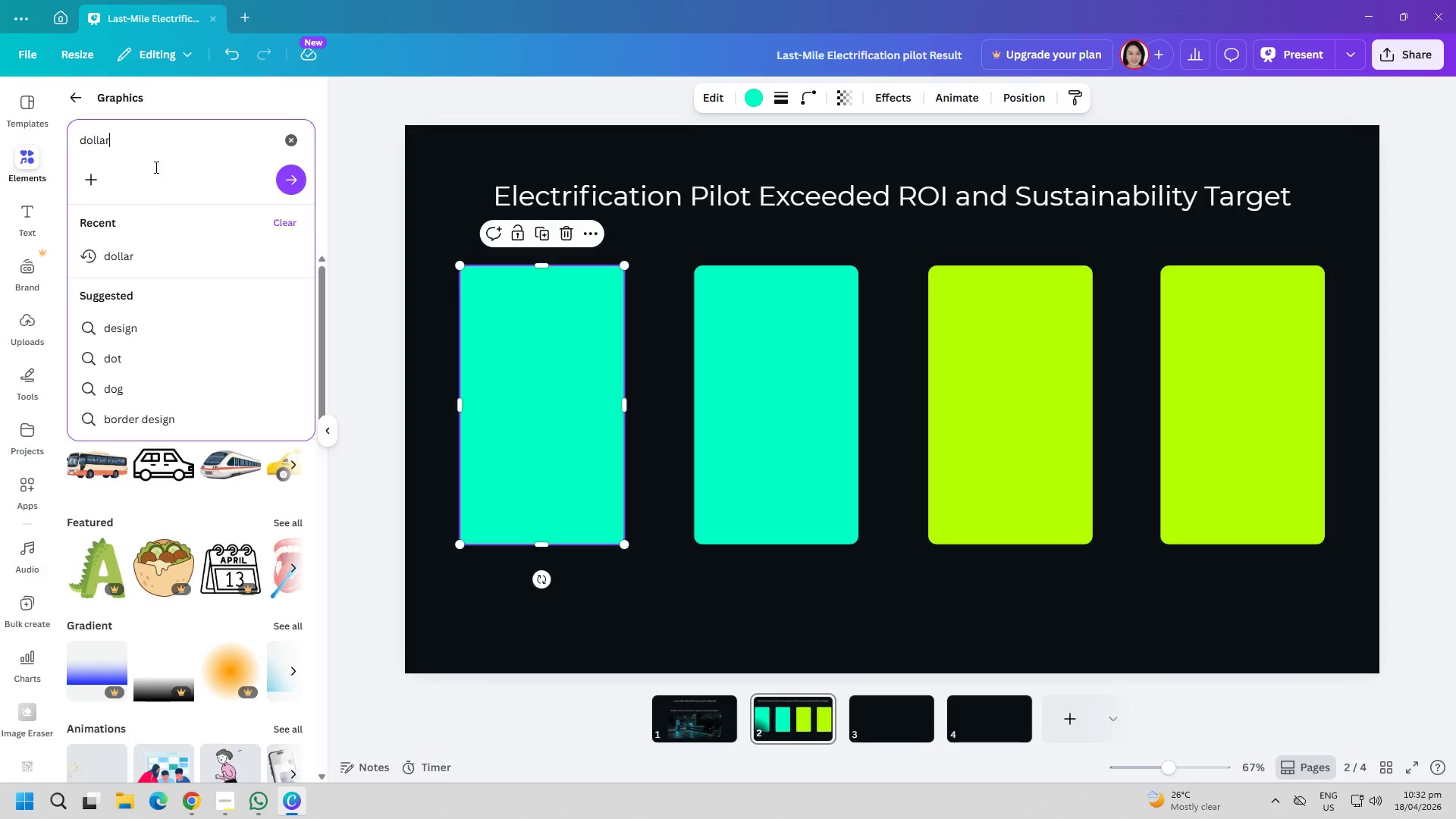 
key(Enter)
 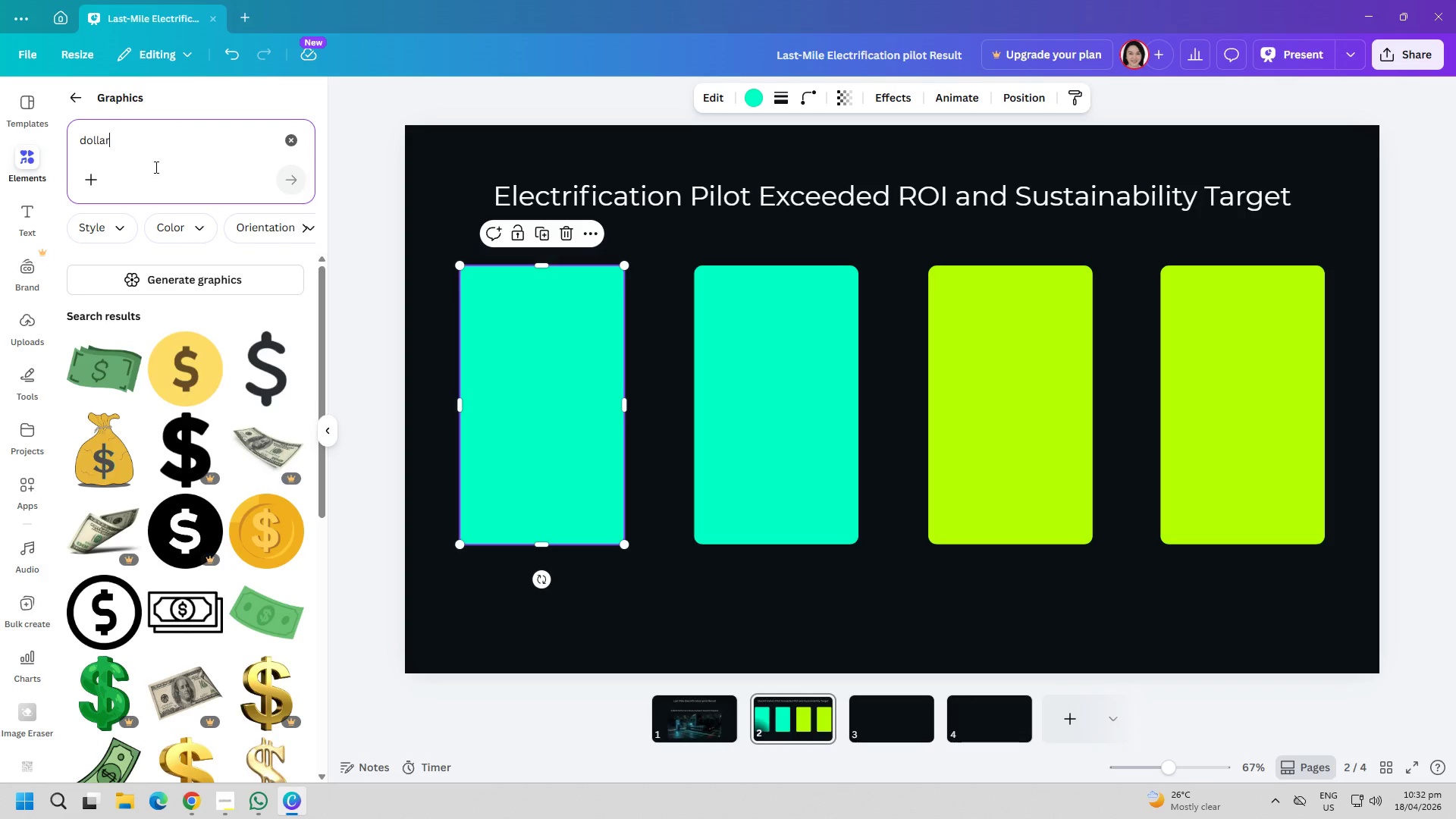 
scroll: coordinate [133, 469], scroll_direction: down, amount: 2.0
 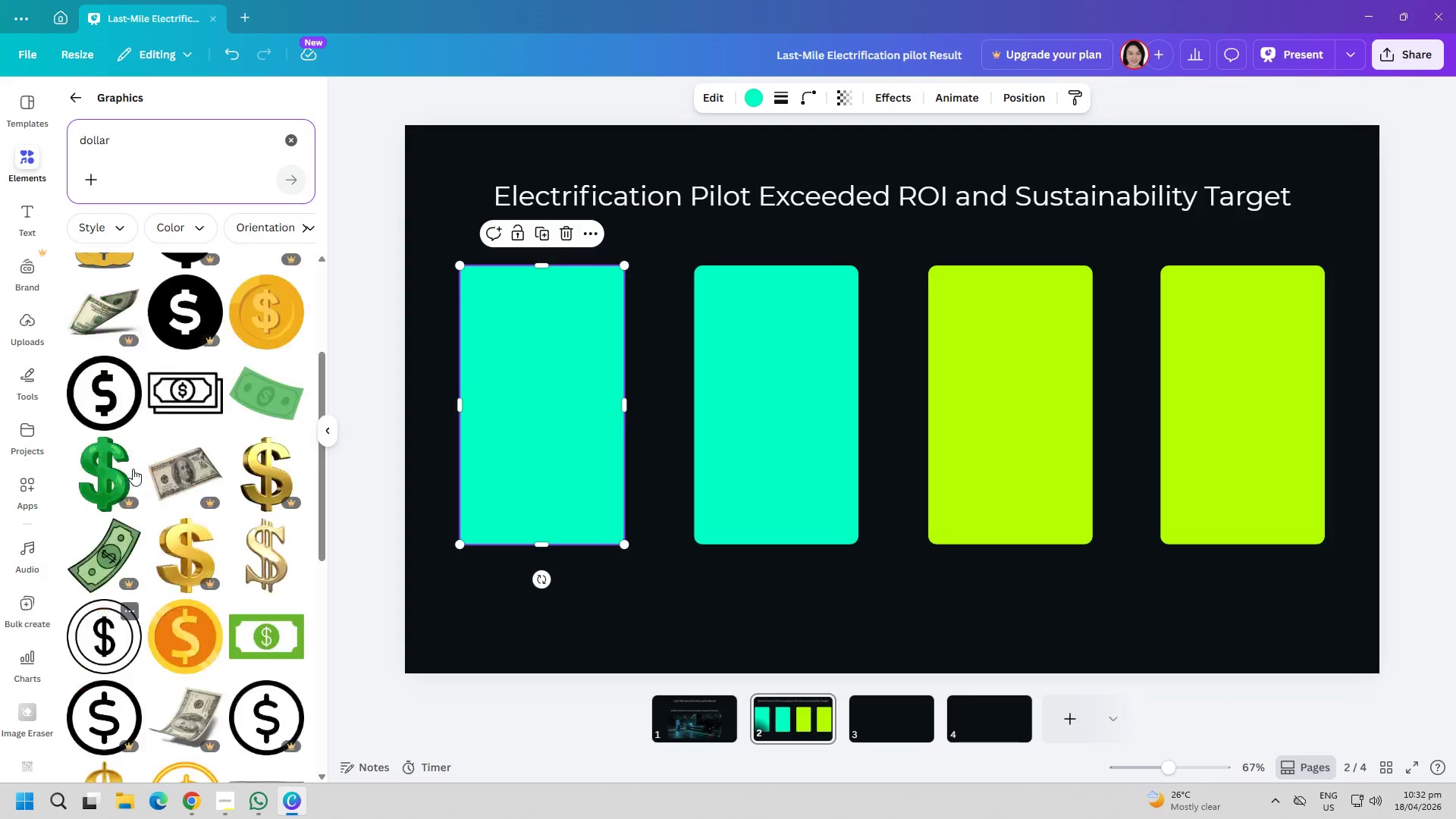 
mouse_move([114, 457])
 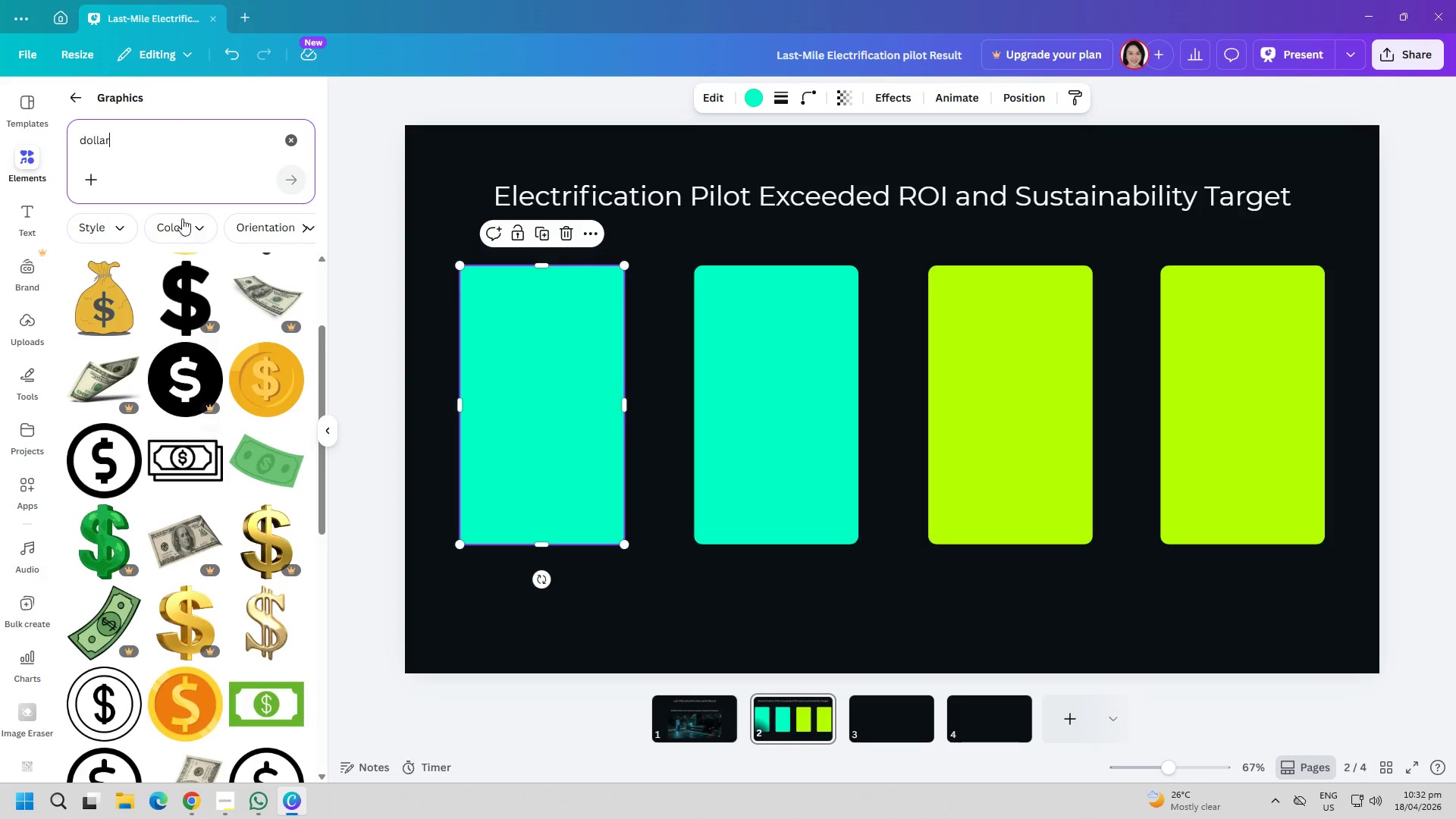 
left_click([161, 145])
 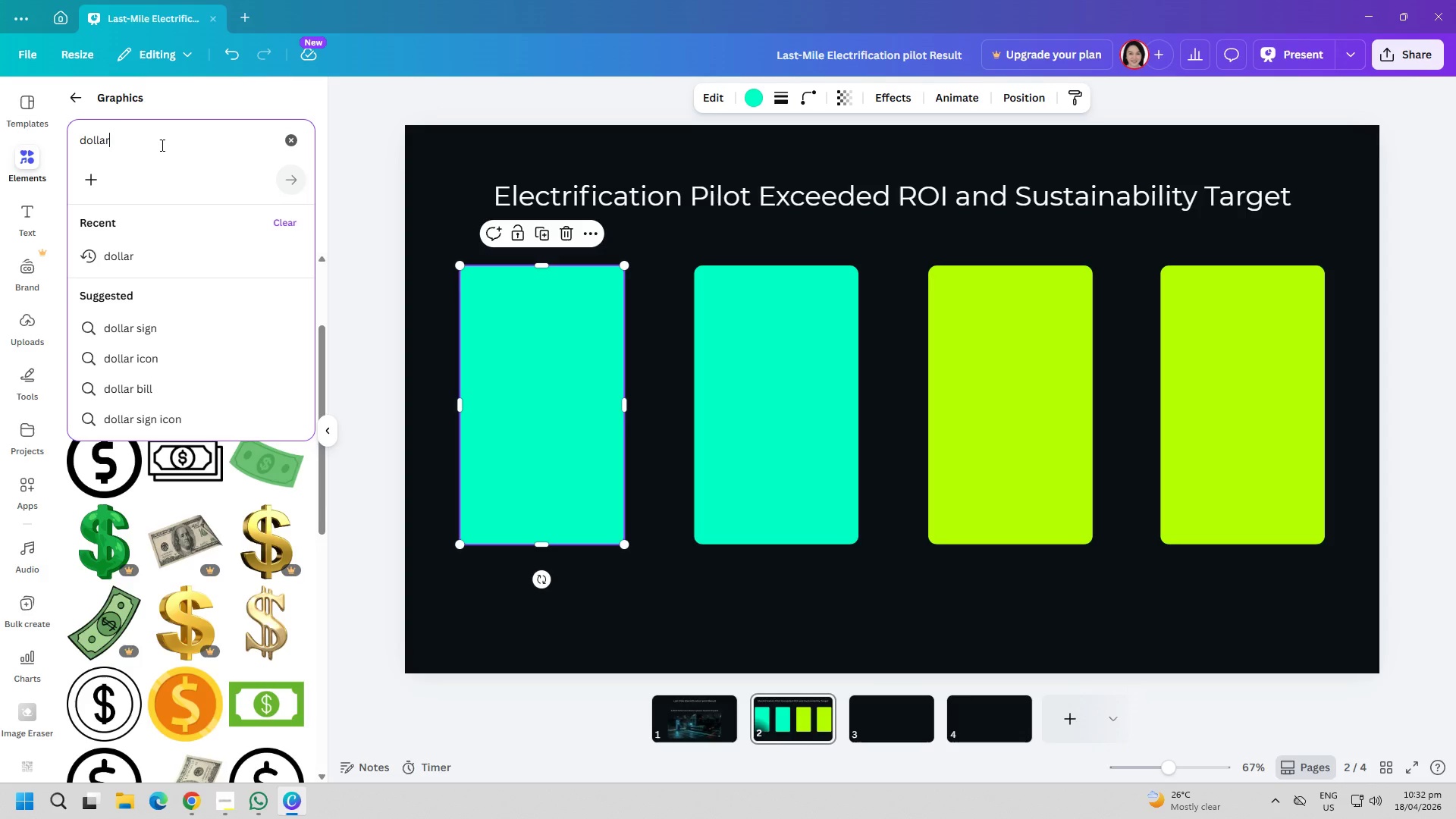 
type( down)
 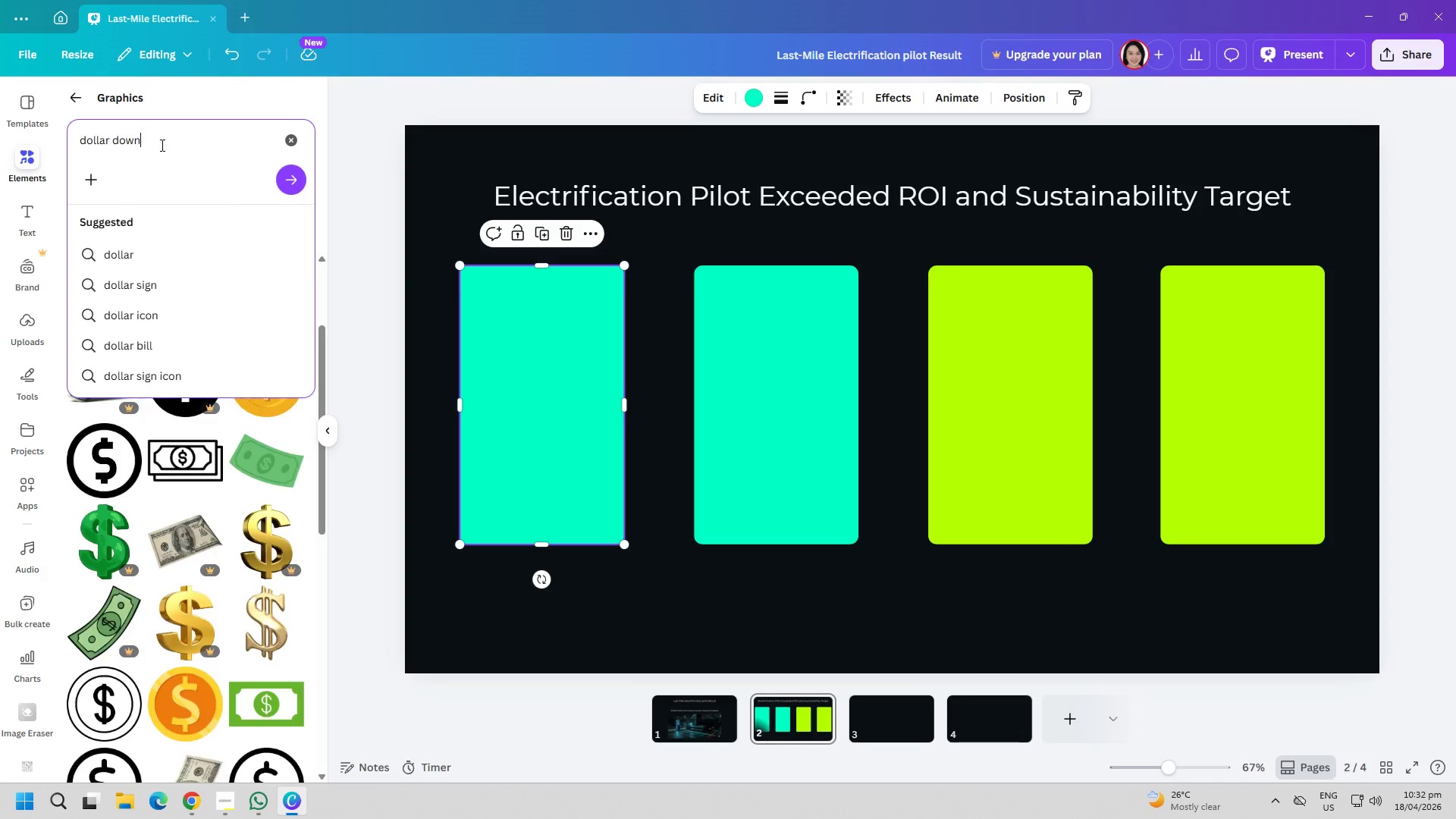 
key(Enter)
 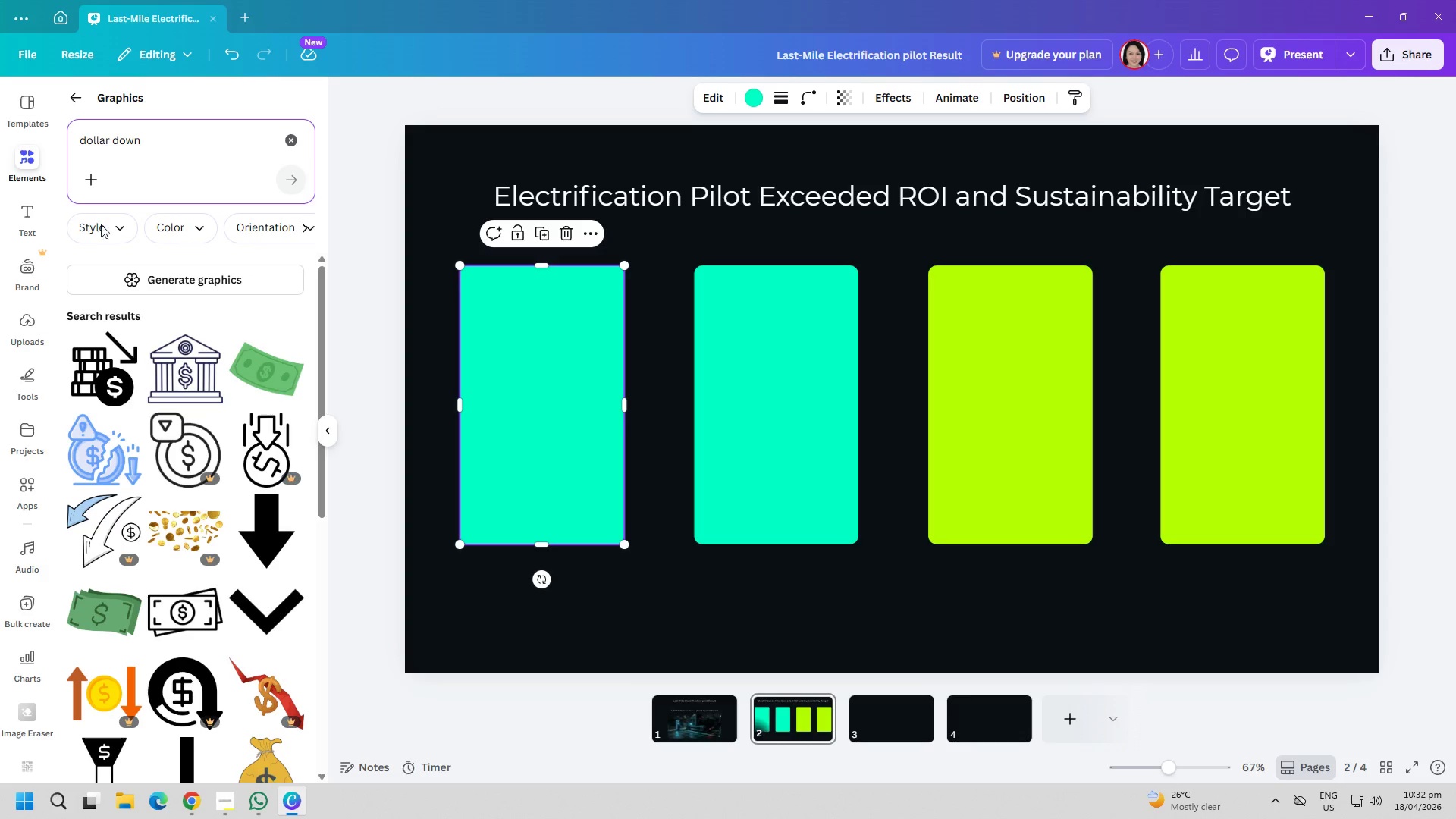 
scroll: coordinate [181, 553], scroll_direction: down, amount: 9.0
 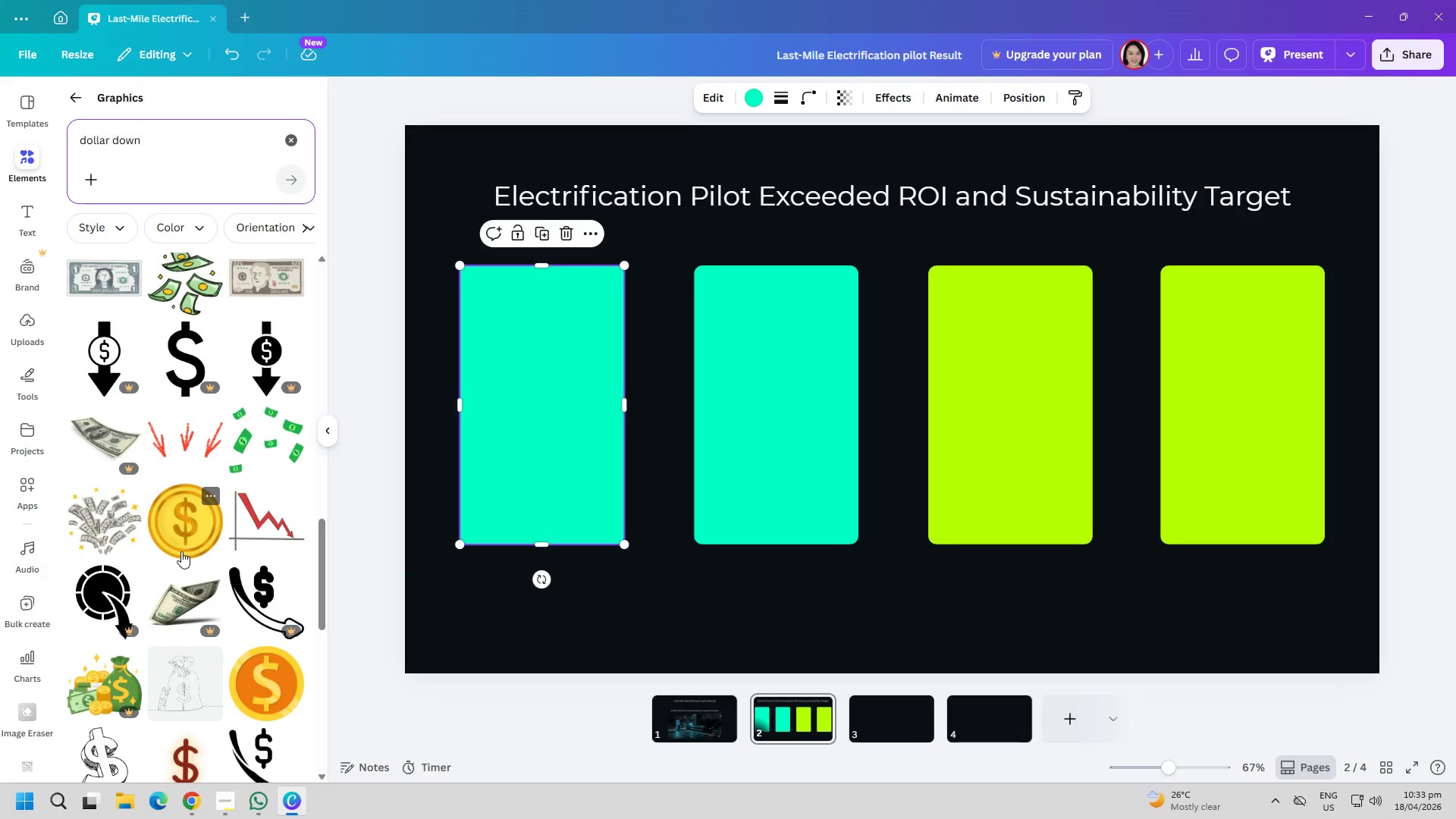 
scroll: coordinate [181, 551], scroll_direction: down, amount: 6.0
 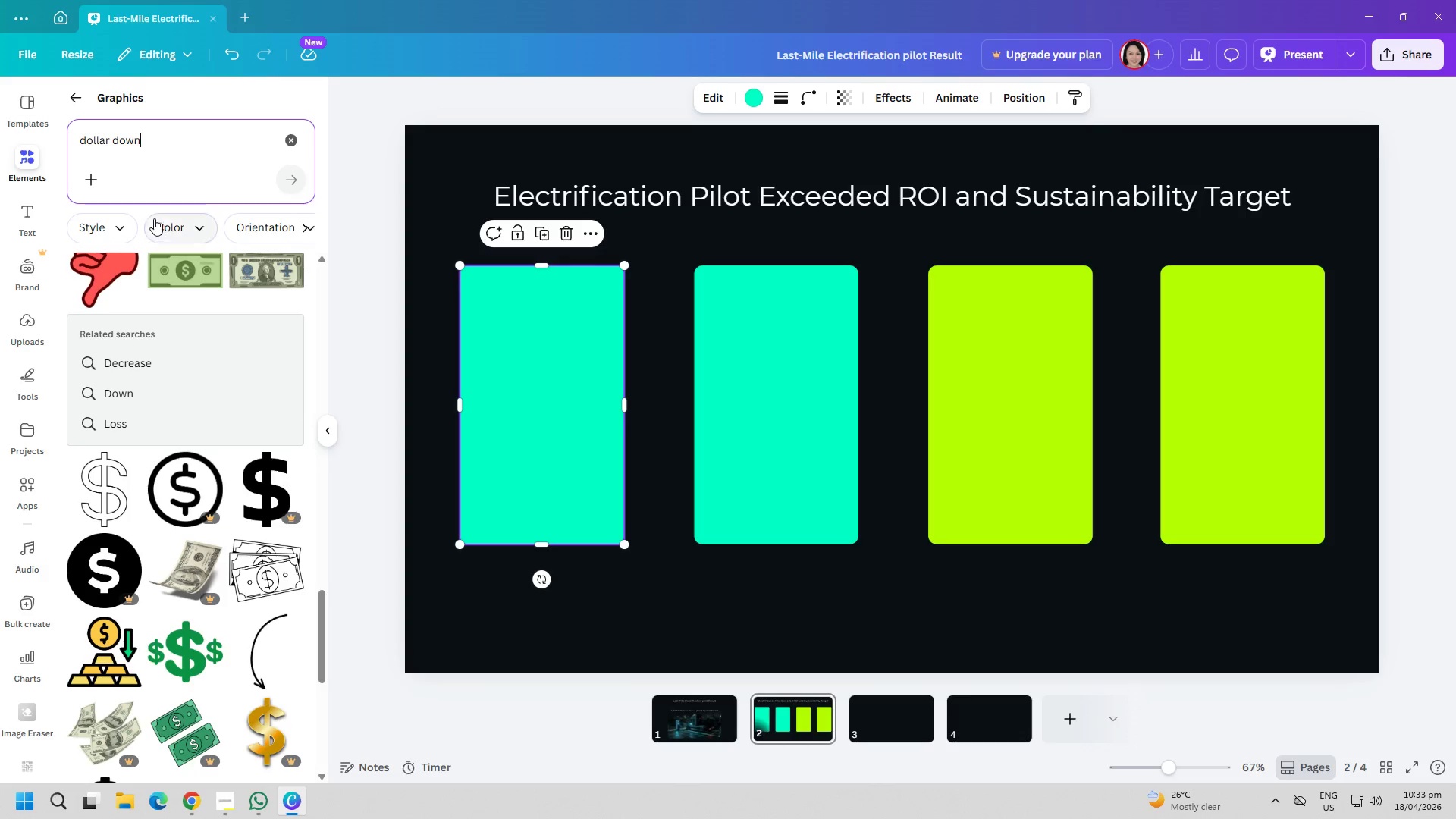 
double_click([161, 145])
 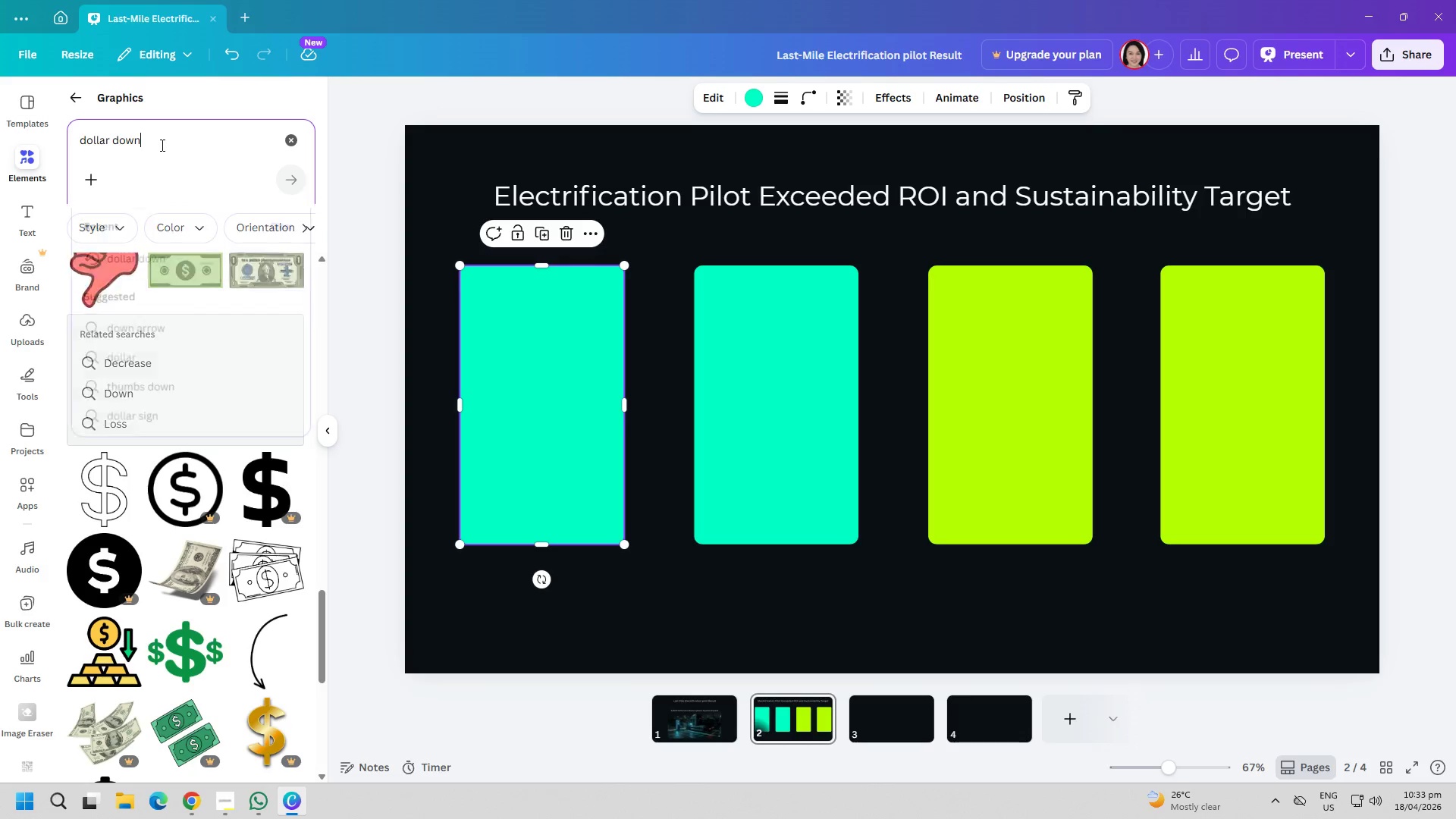 
triple_click([161, 145])
 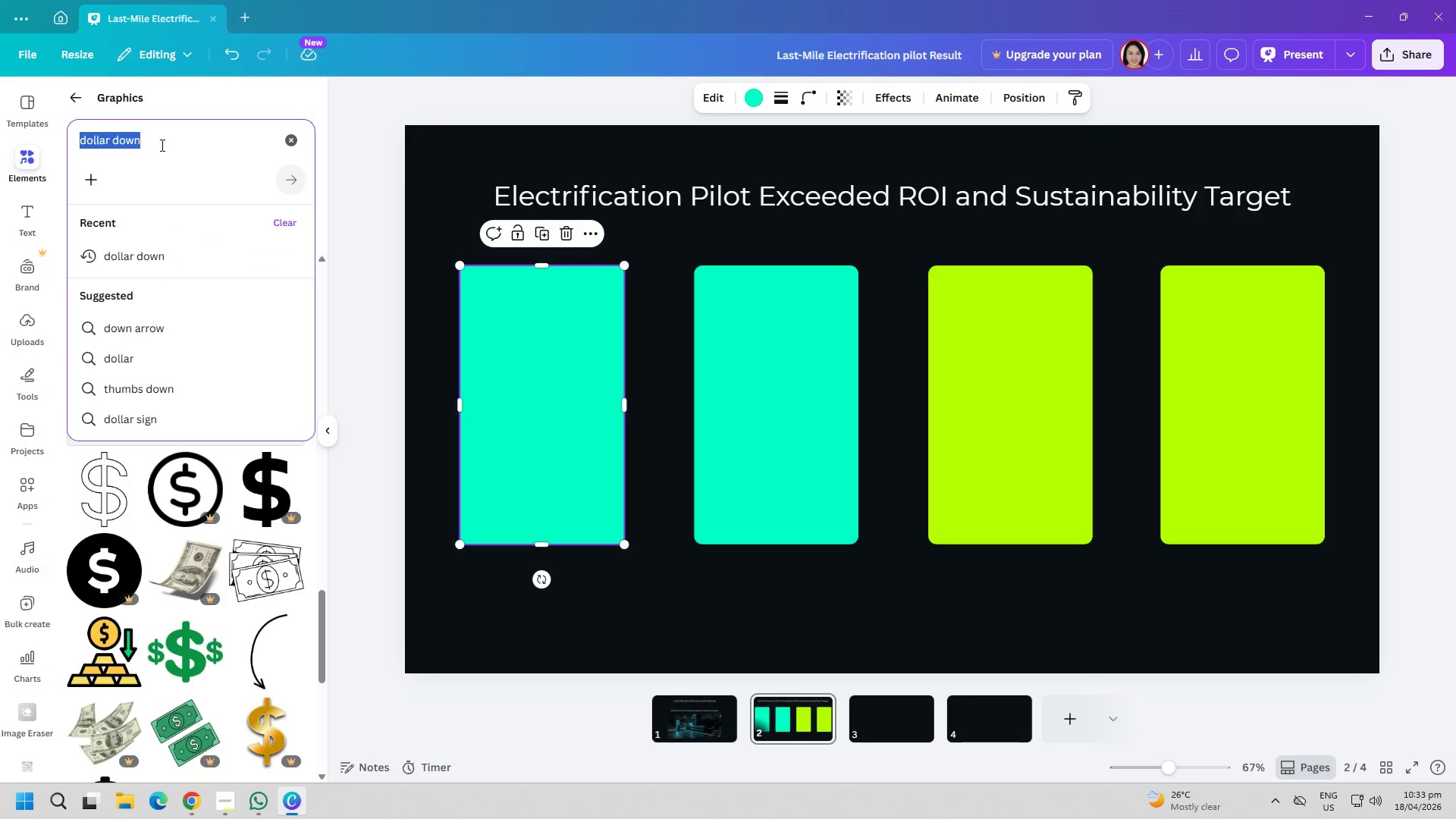 
triple_click([161, 145])
 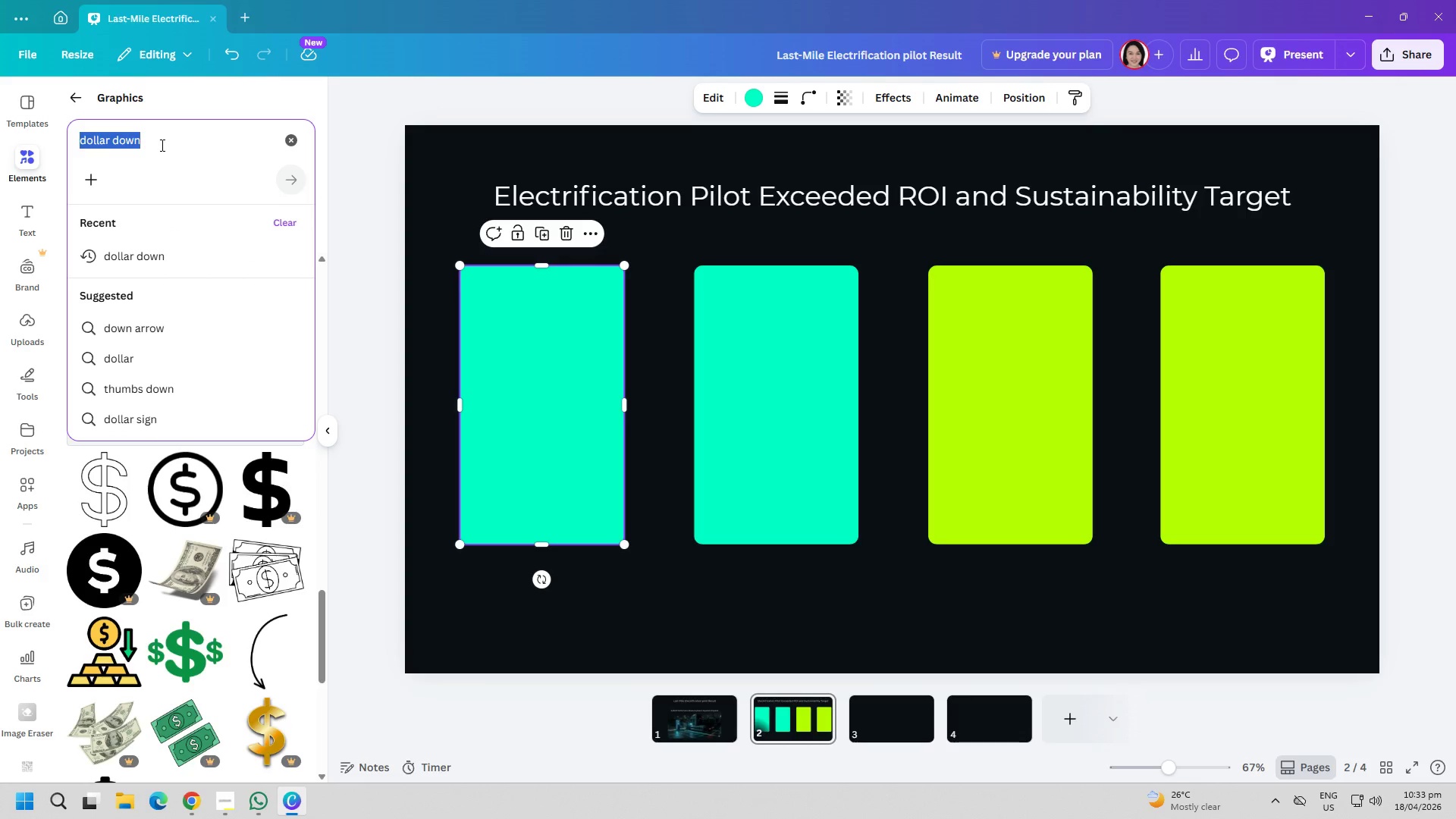 
triple_click([161, 145])
 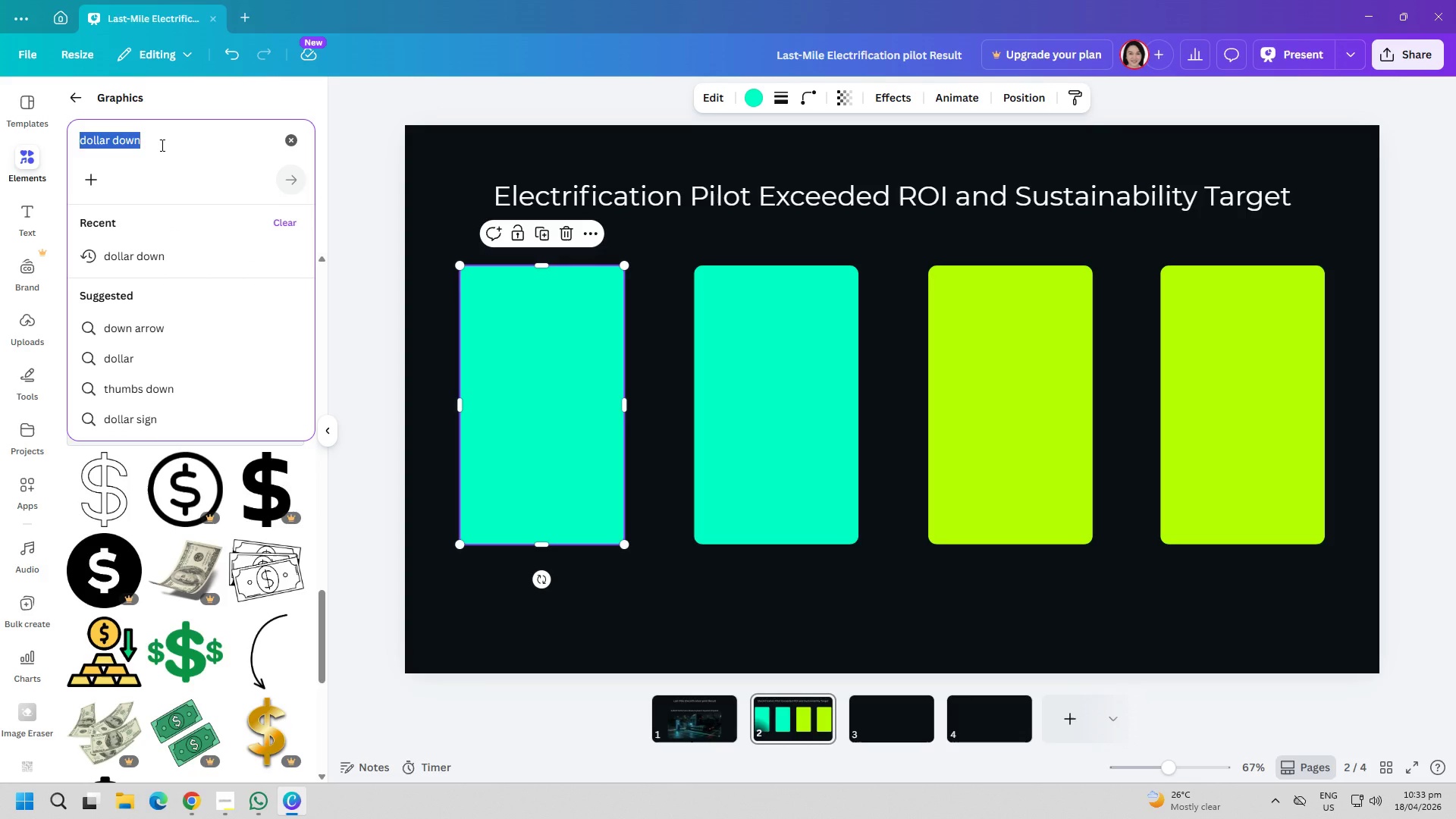 
triple_click([161, 145])
 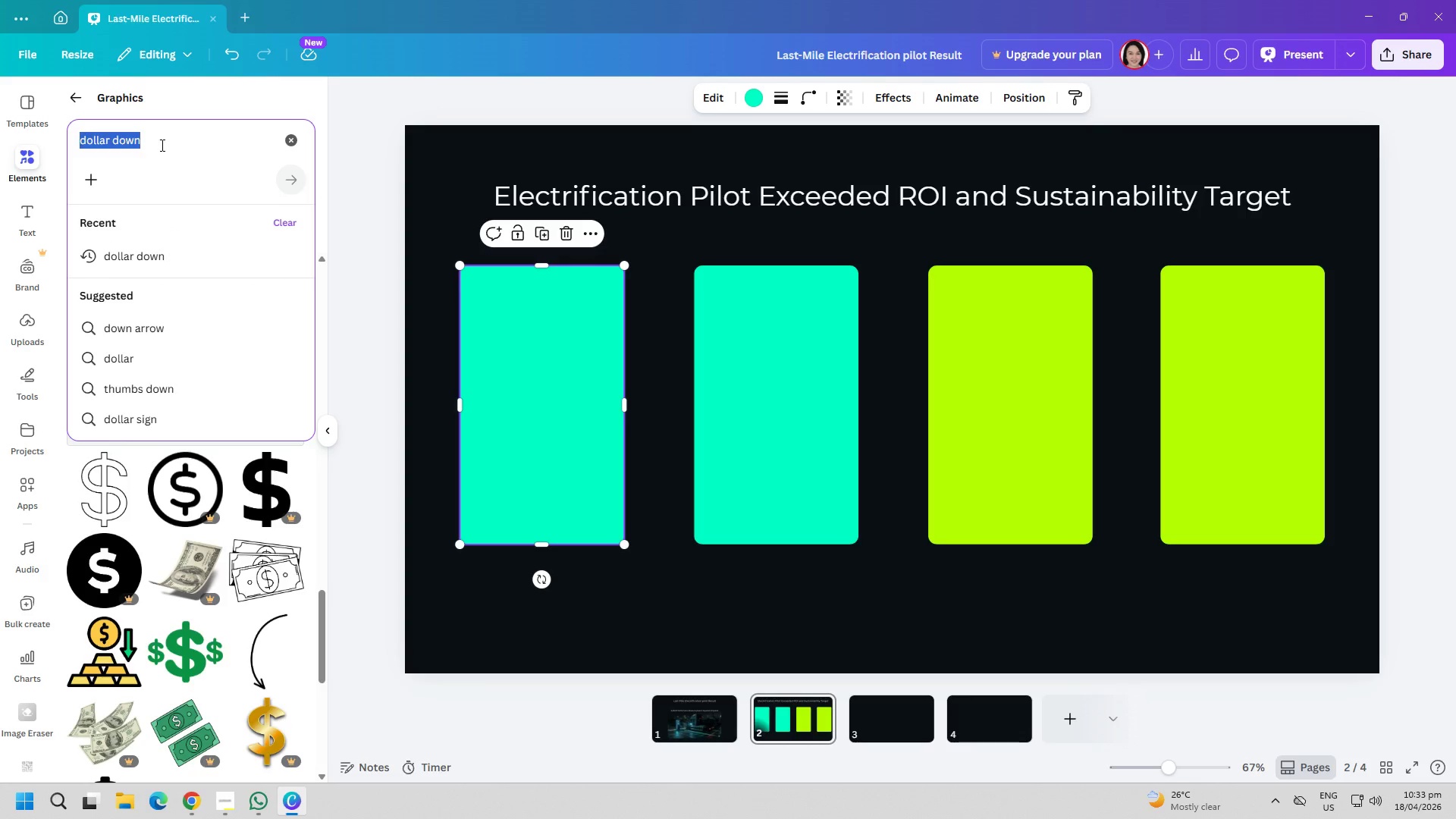 
type(reduce operating costs)
 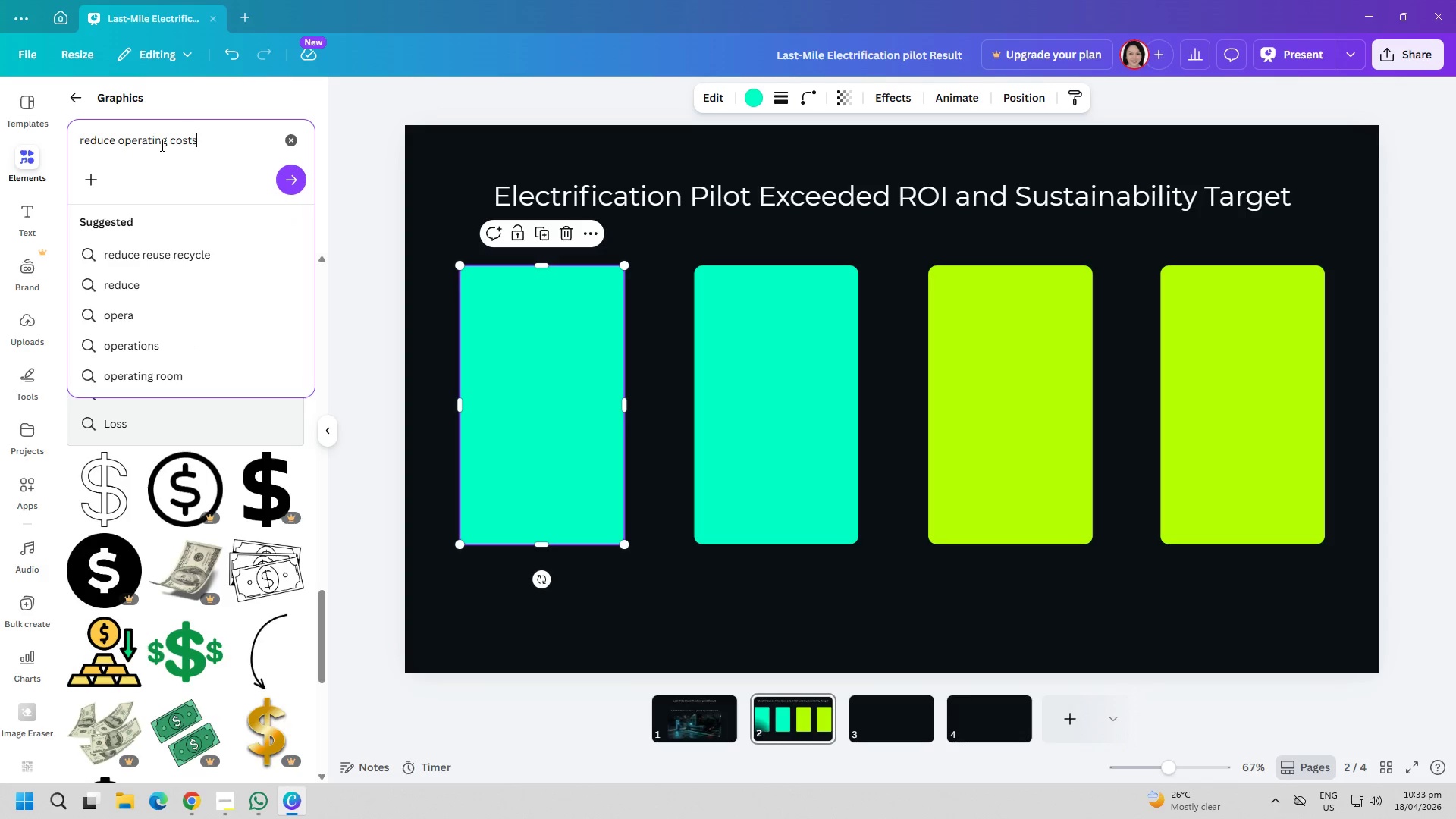 
key(Enter)
 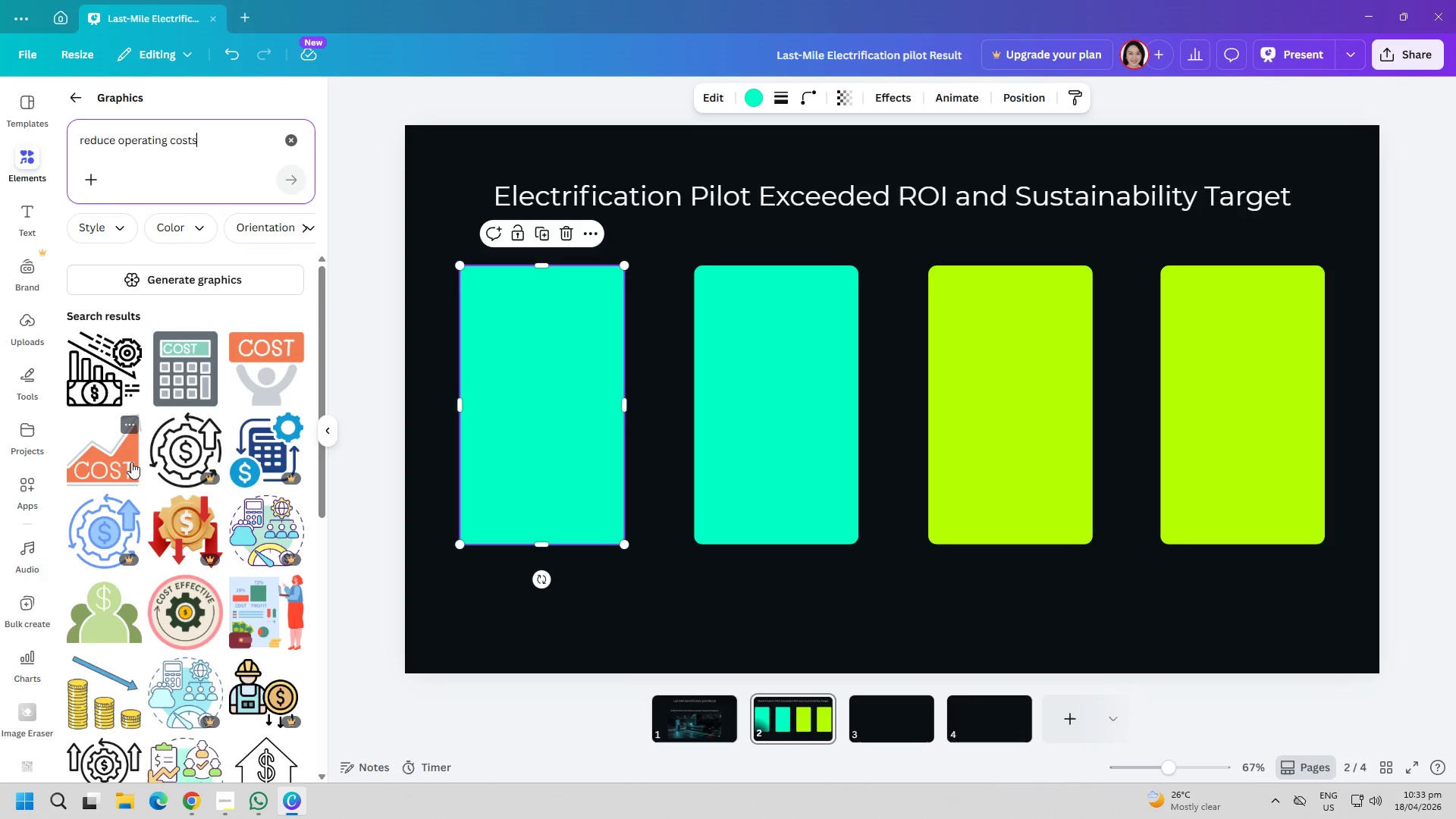 
scroll: coordinate [190, 628], scroll_direction: down, amount: 19.0
 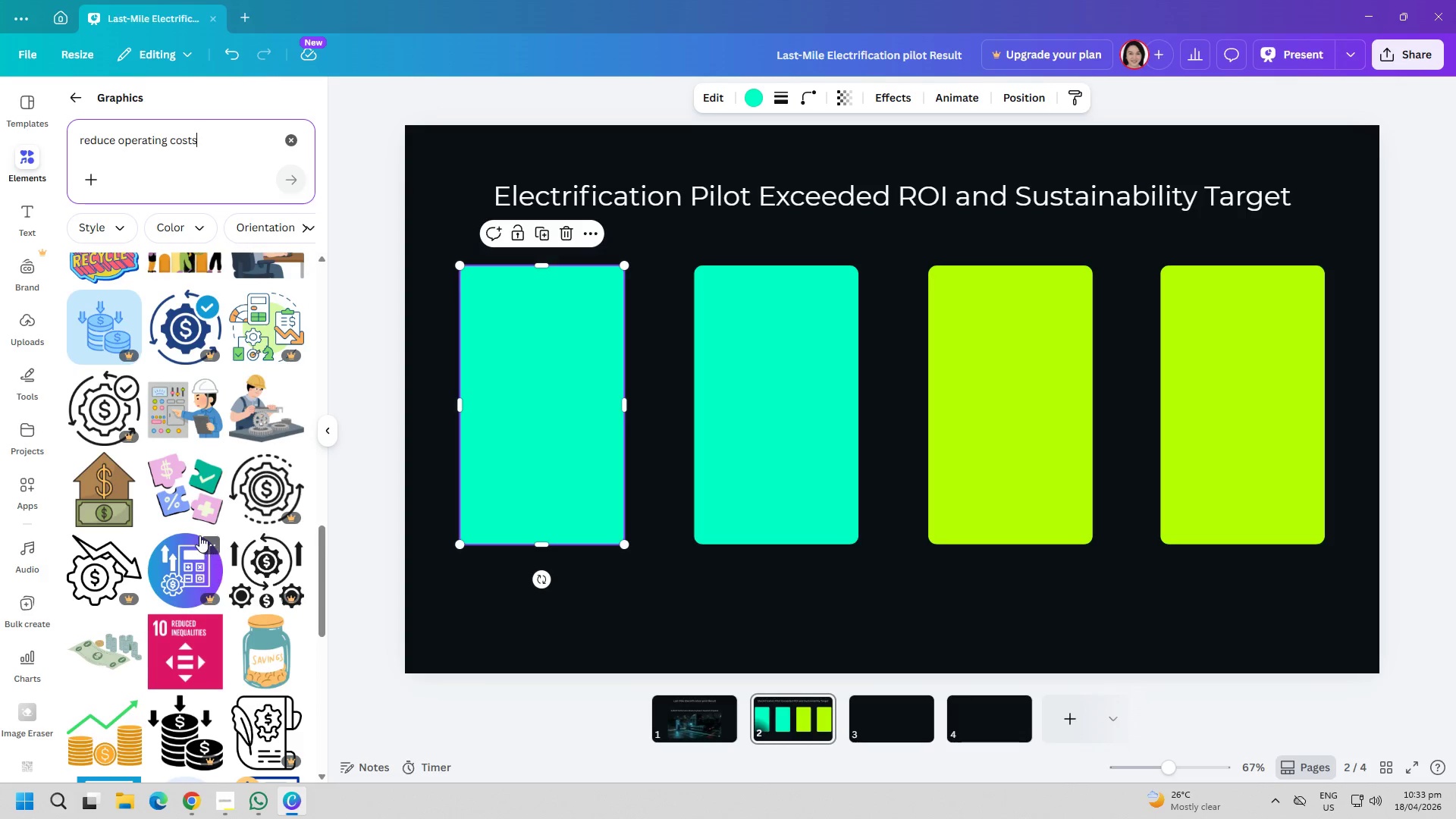 
scroll: coordinate [193, 519], scroll_direction: down, amount: 3.0
 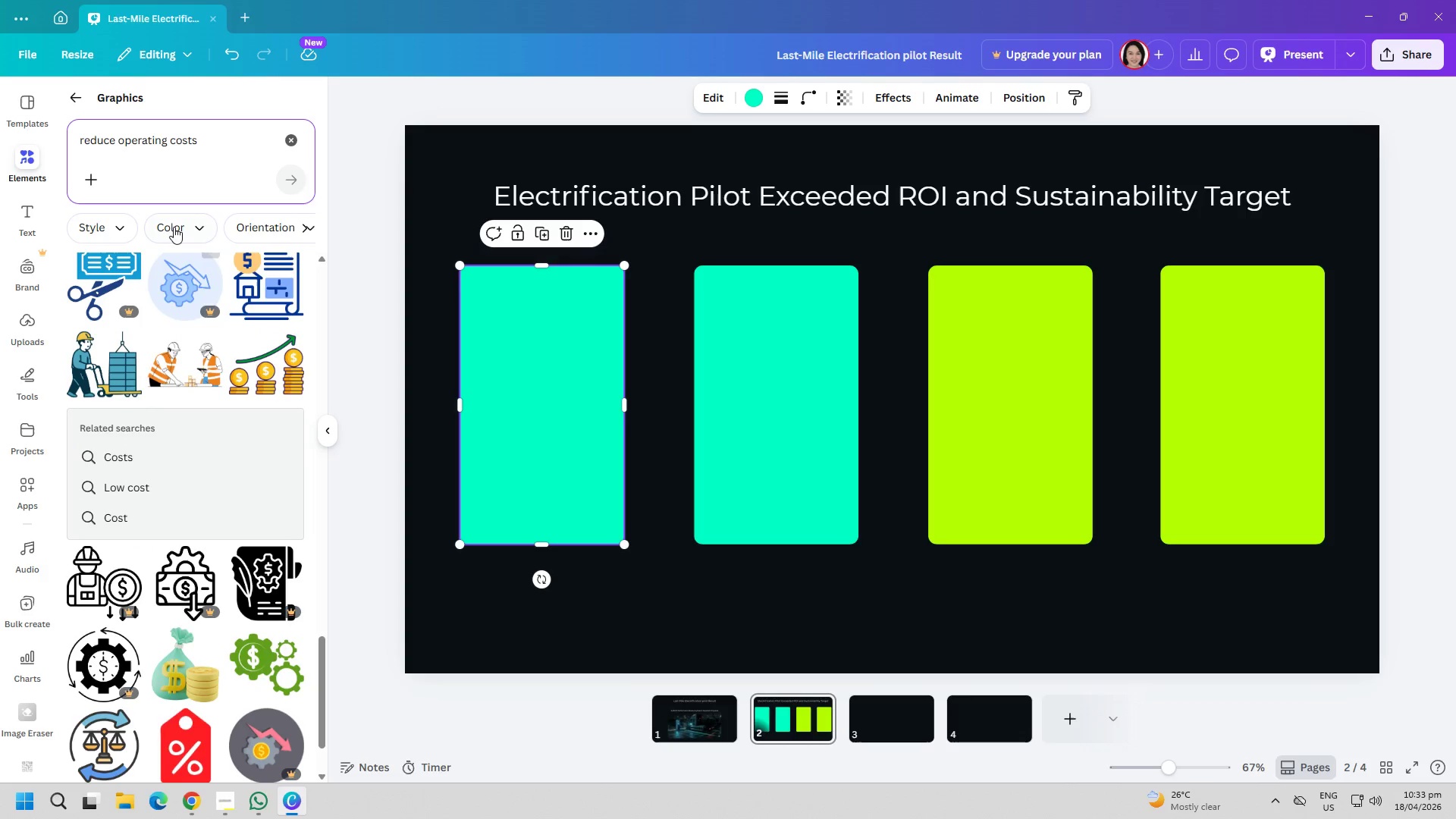 
left_click([202, 150])
 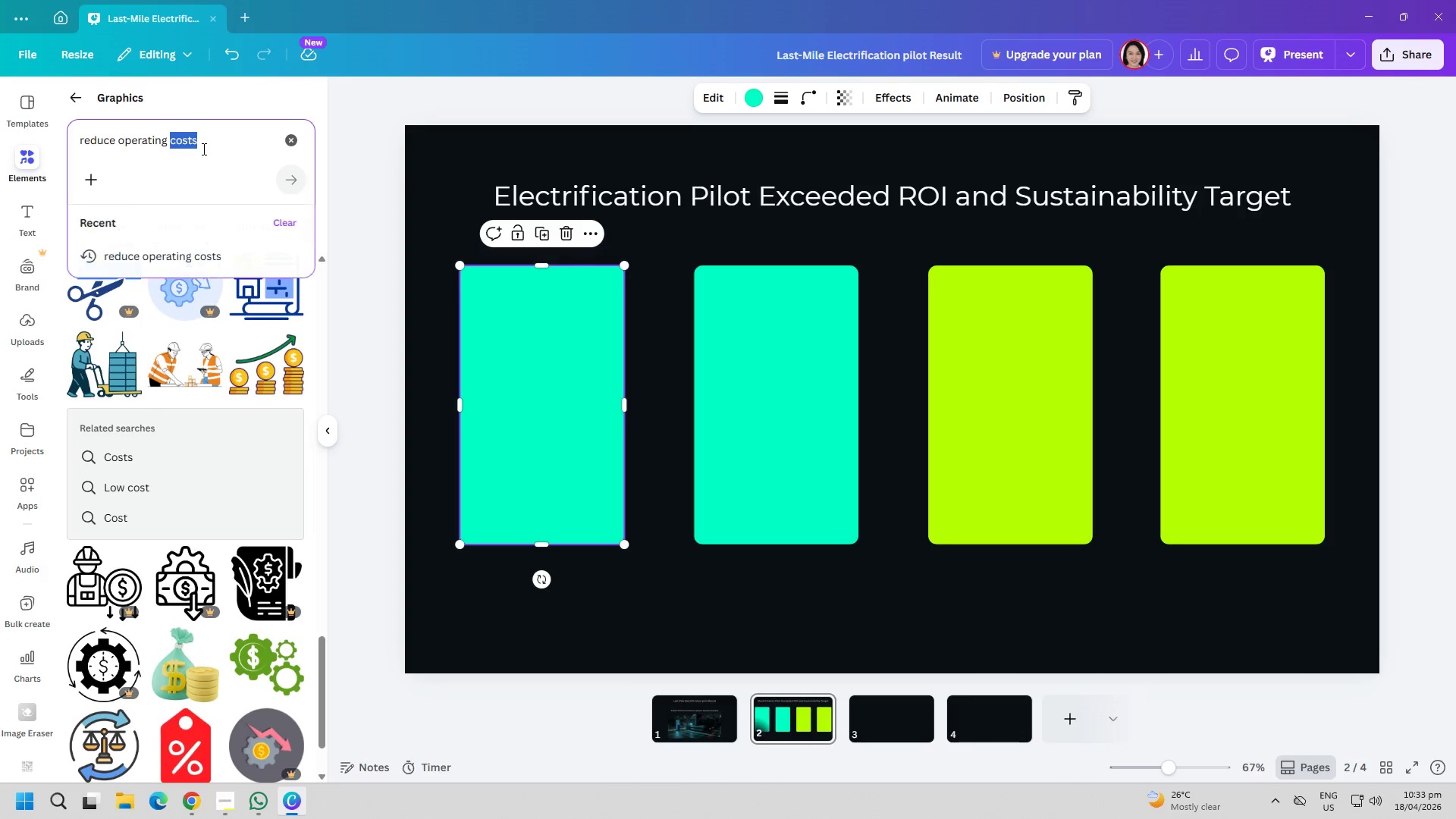 
triple_click([202, 149])
 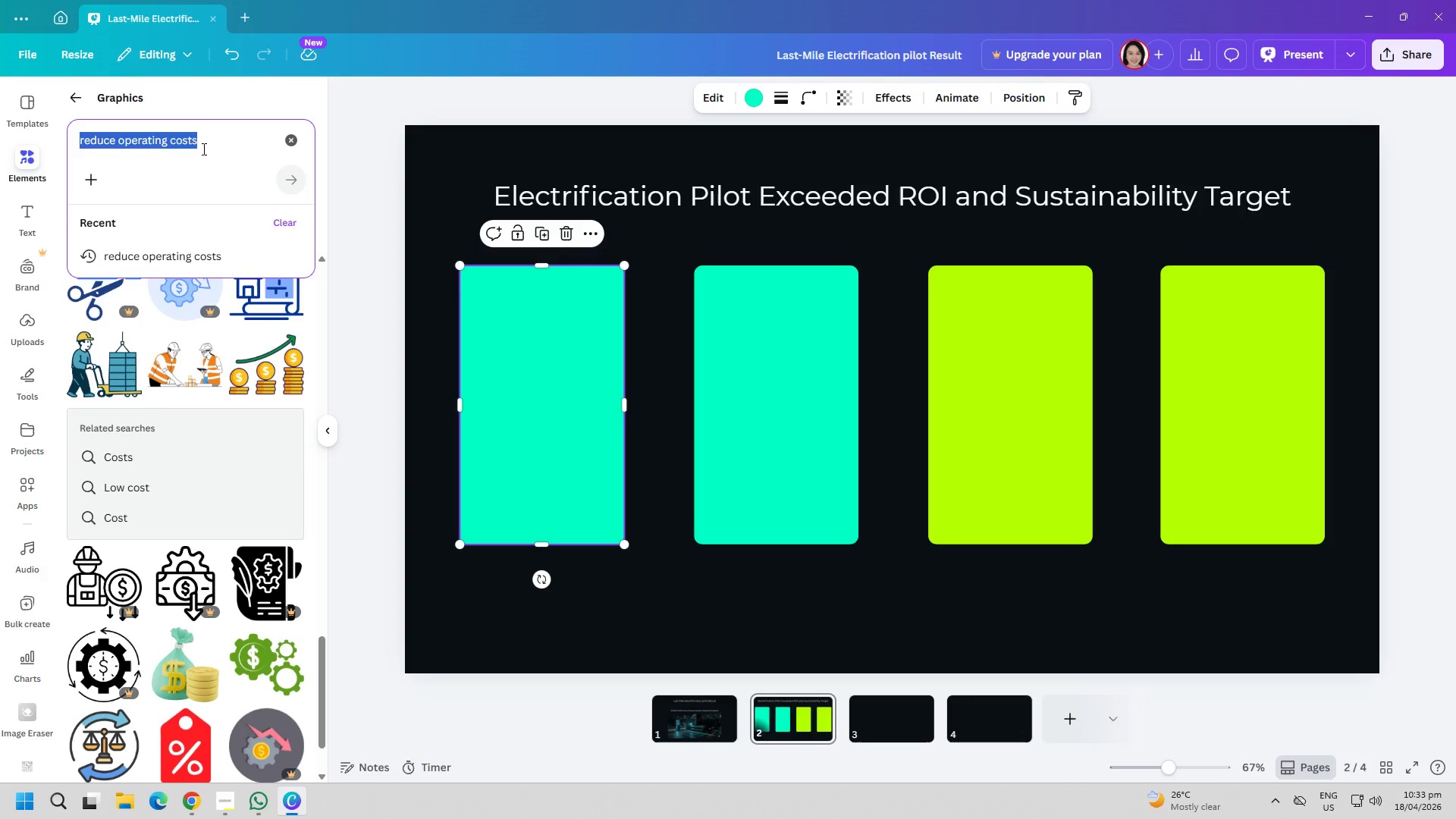 
triple_click([202, 149])
 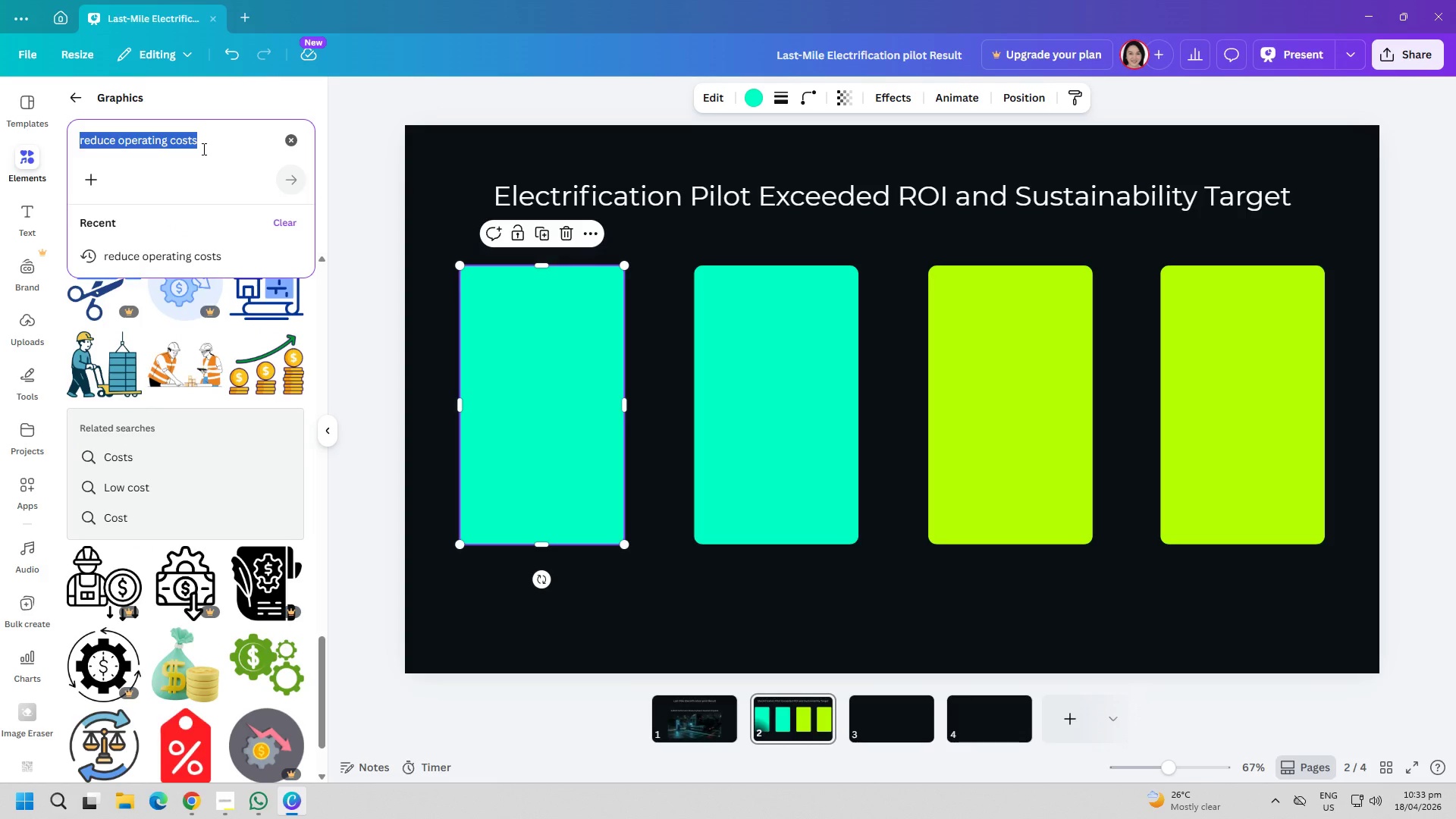 
type(Dollar)
 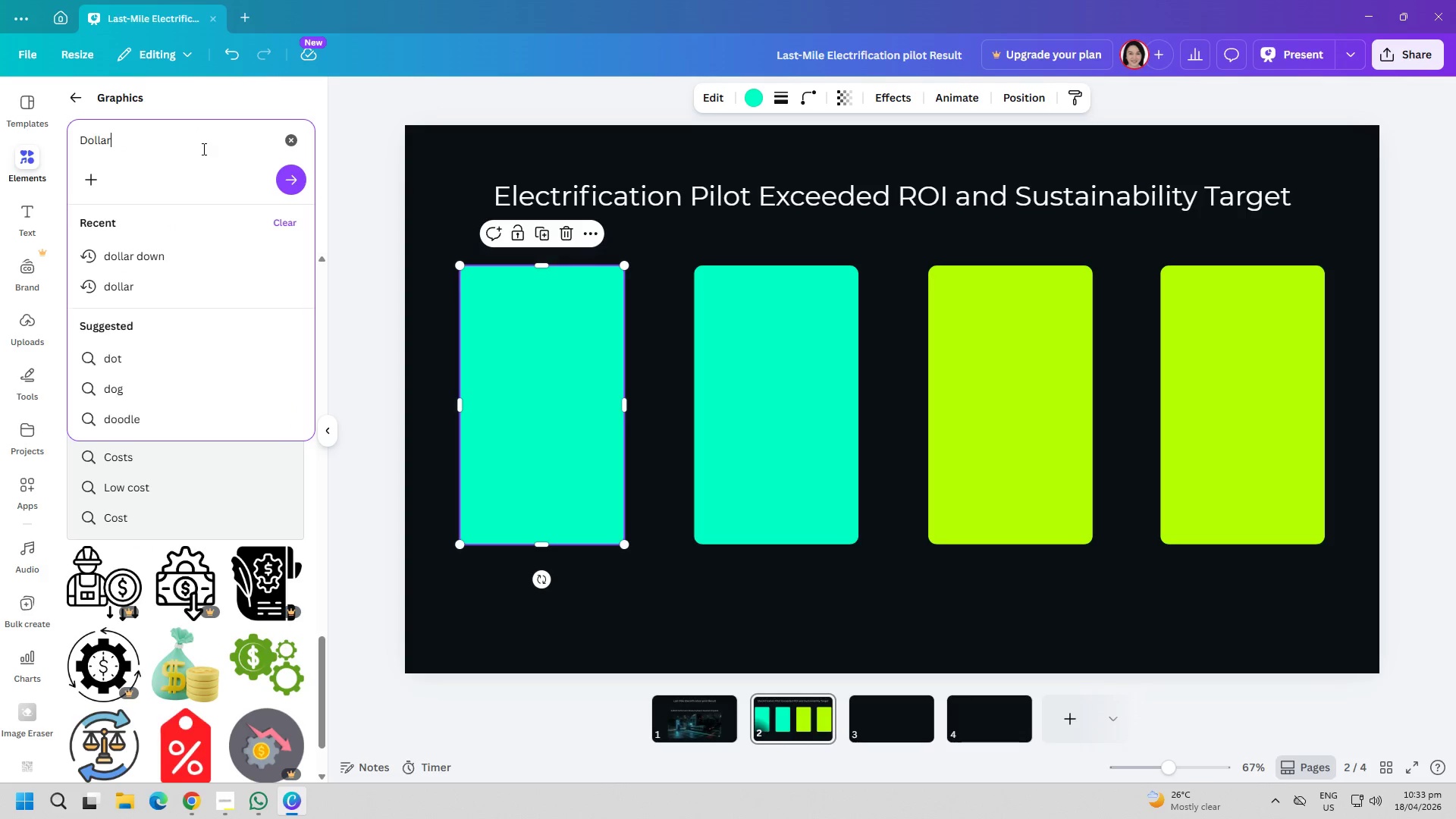 
key(Enter)
 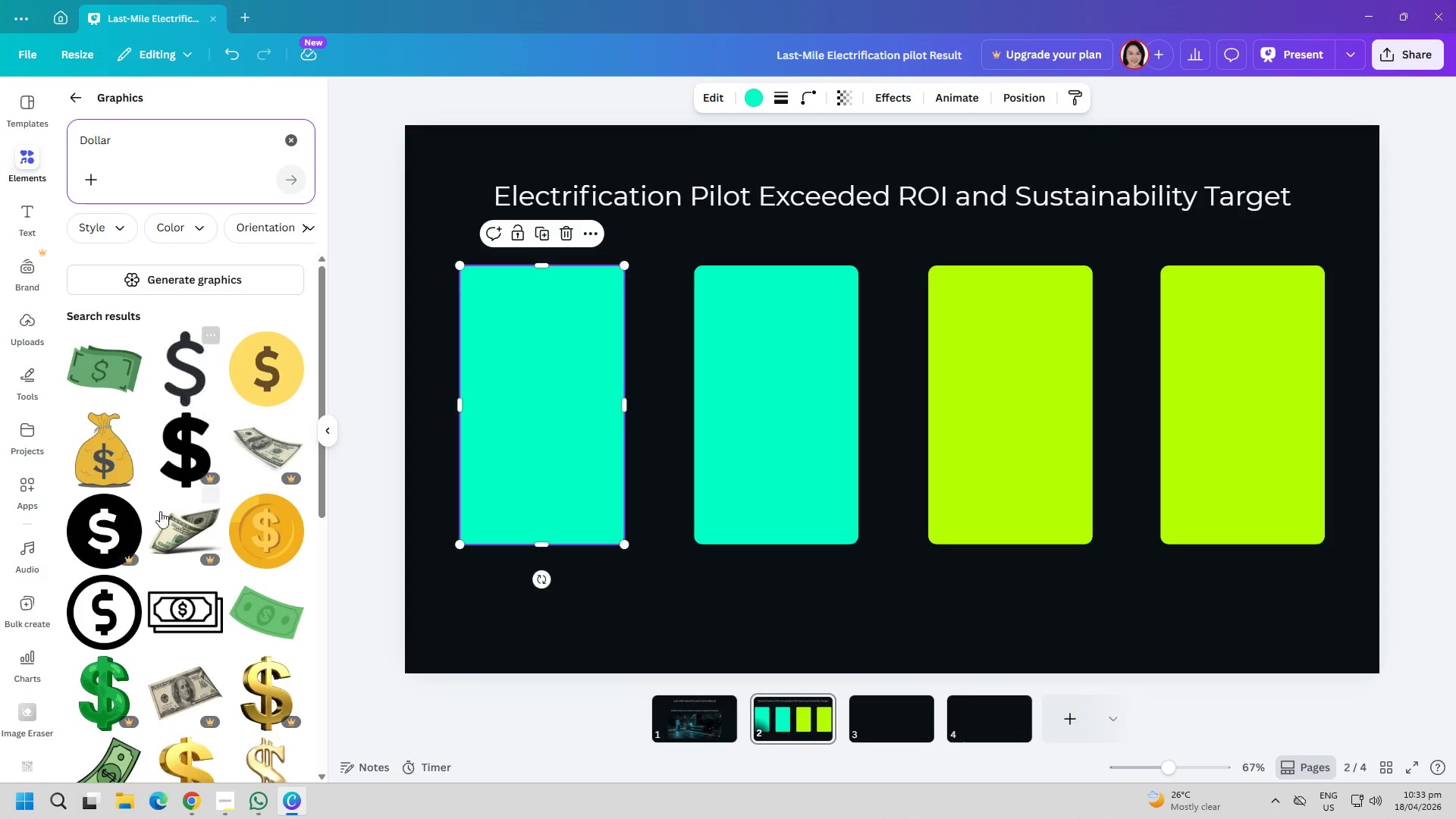 
wait(5.95)
 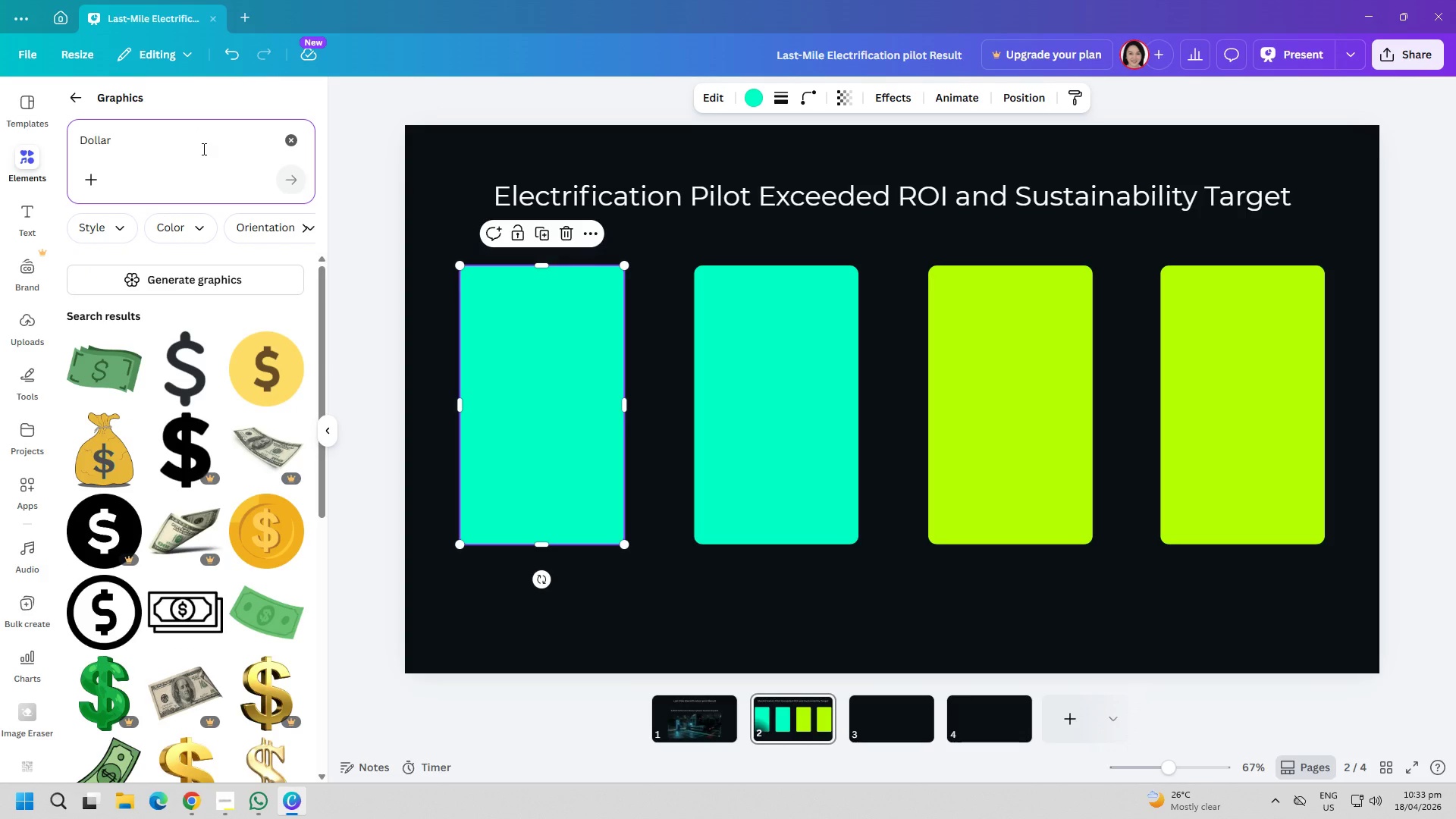 
scroll: coordinate [172, 525], scroll_direction: down, amount: 3.0
 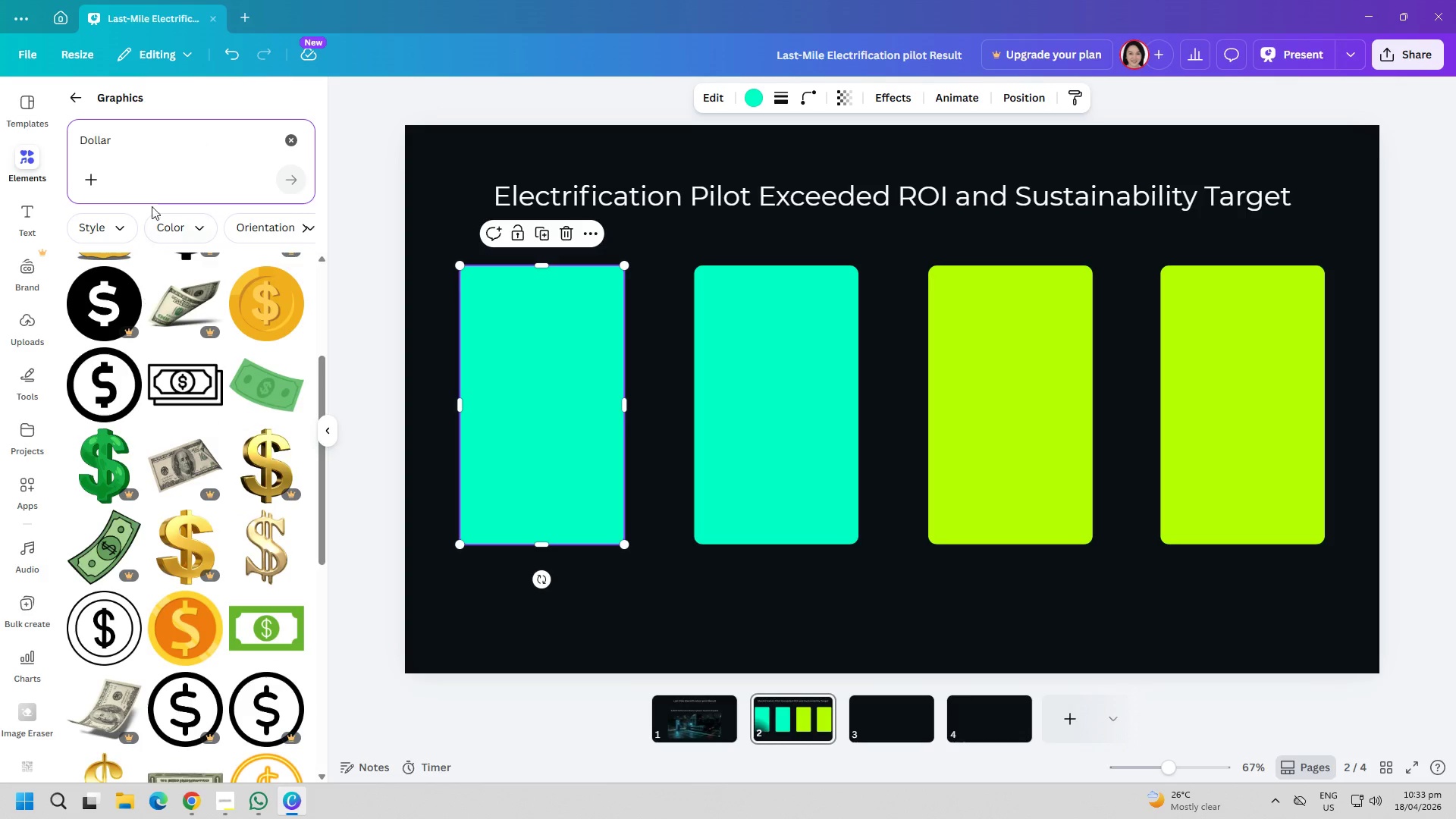 
left_click([172, 138])
 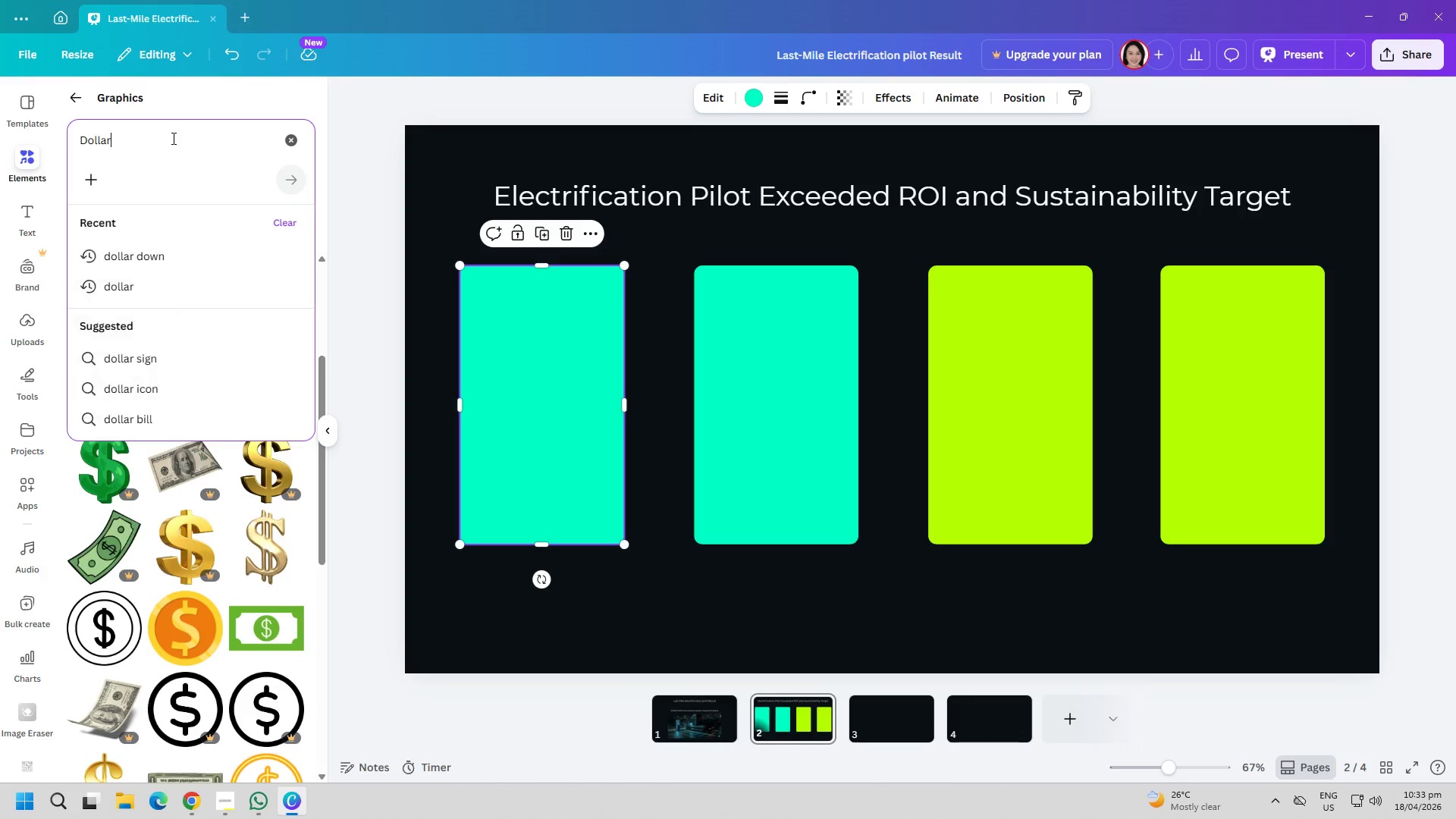 
type( down)
 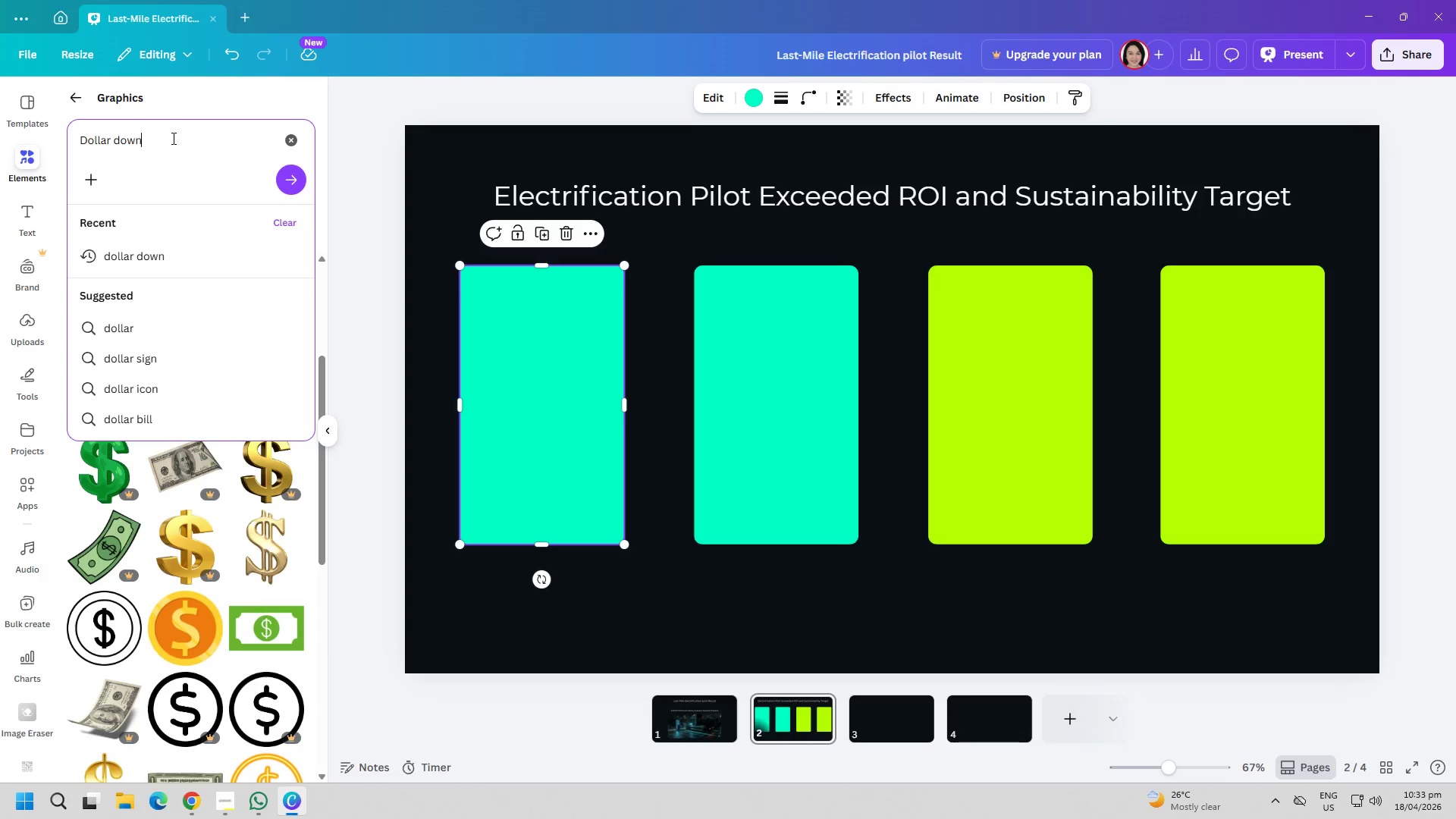 
key(Enter)
 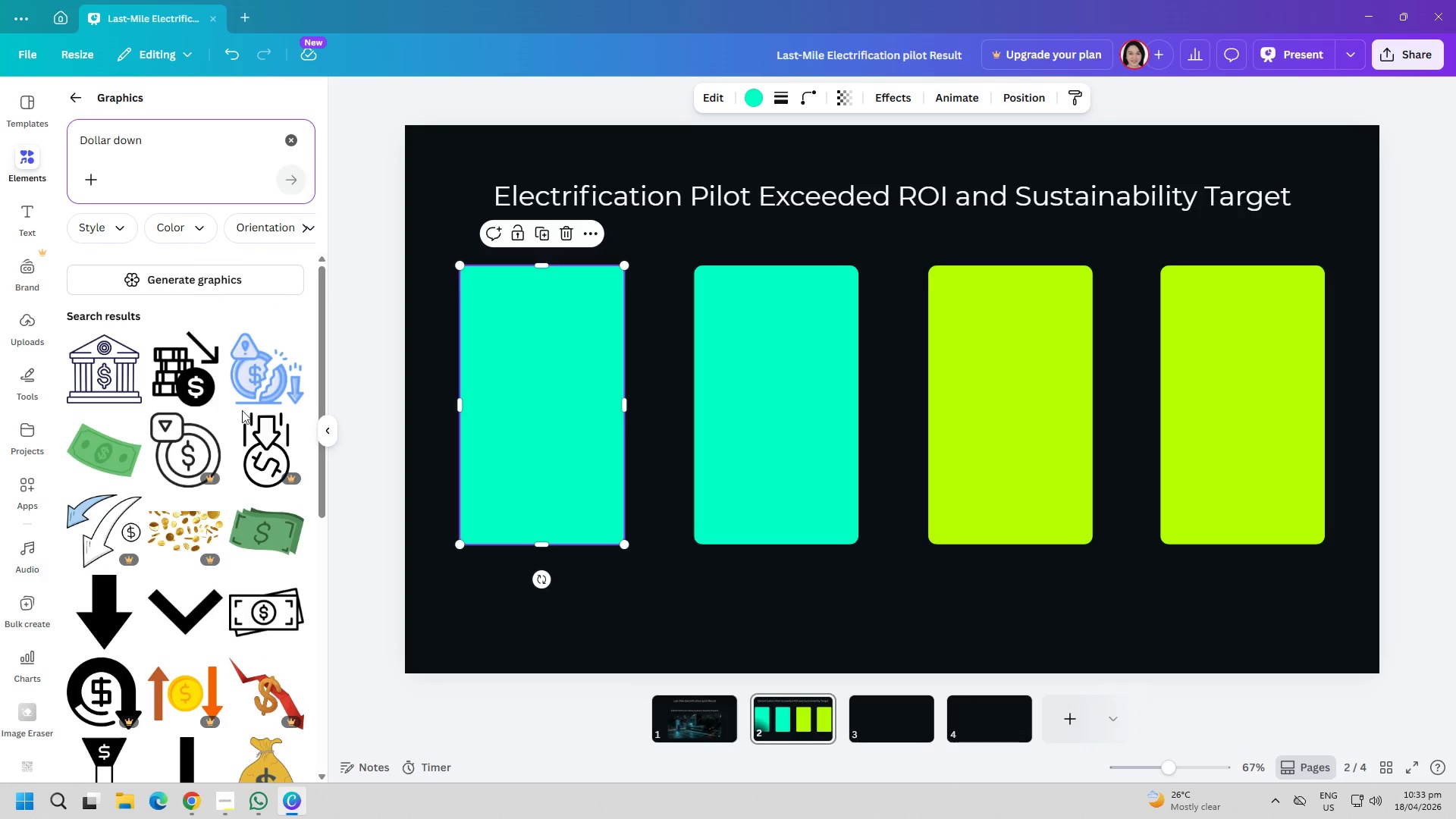 
scroll: coordinate [224, 554], scroll_direction: down, amount: 5.0
 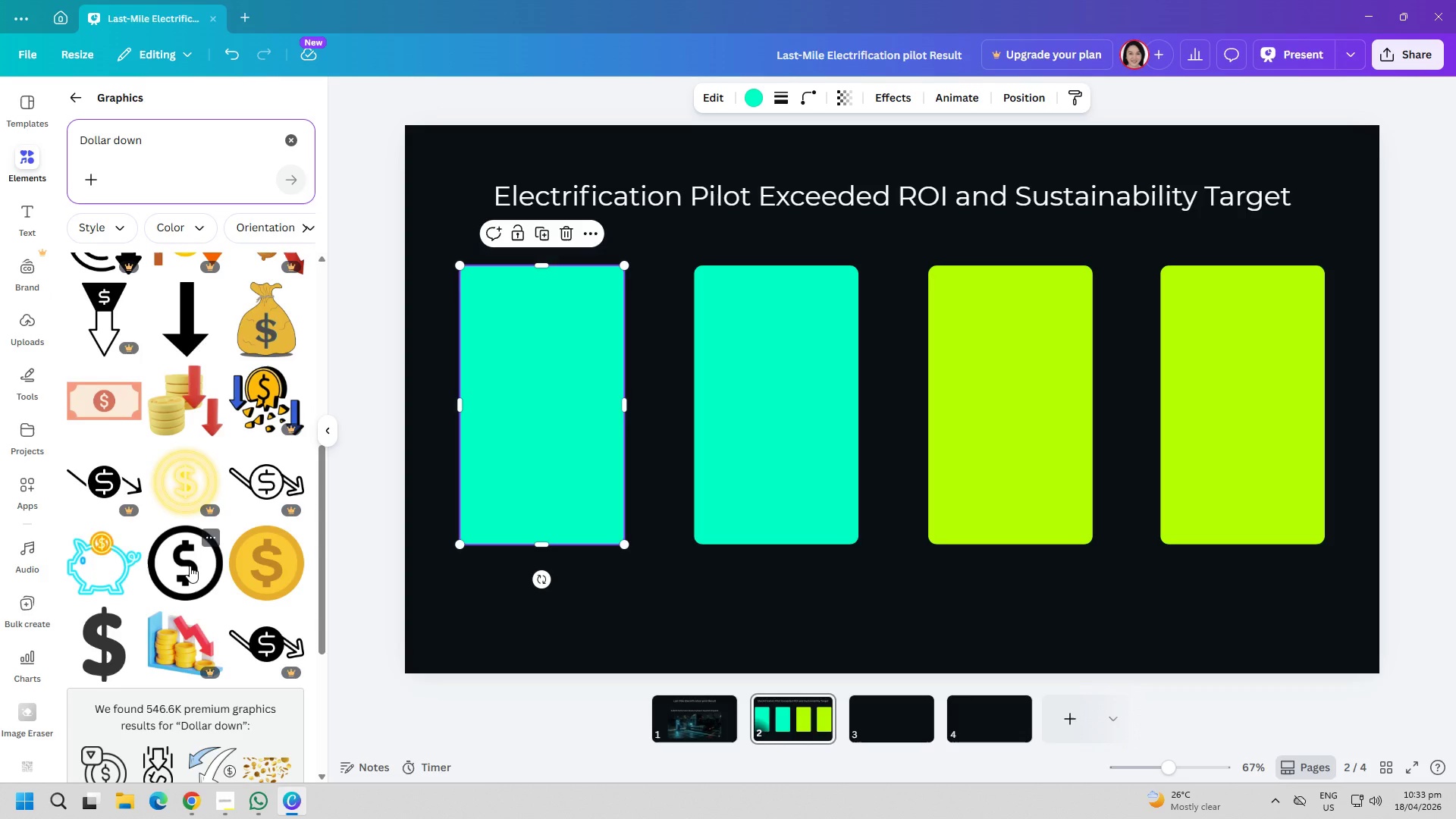 
left_click([190, 566])
 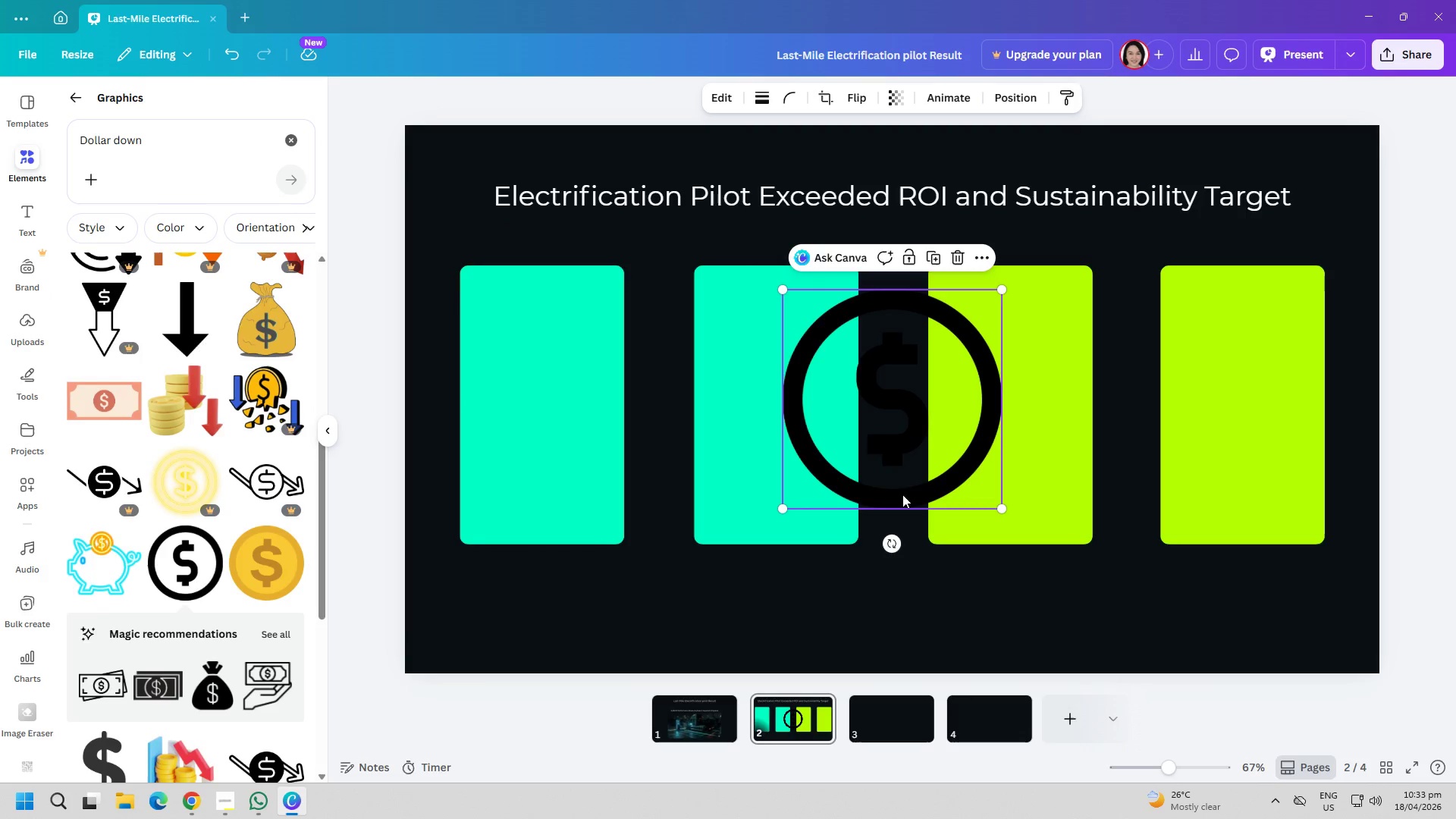 
left_click_drag(start_coordinate=[899, 459], to_coordinate=[551, 458])
 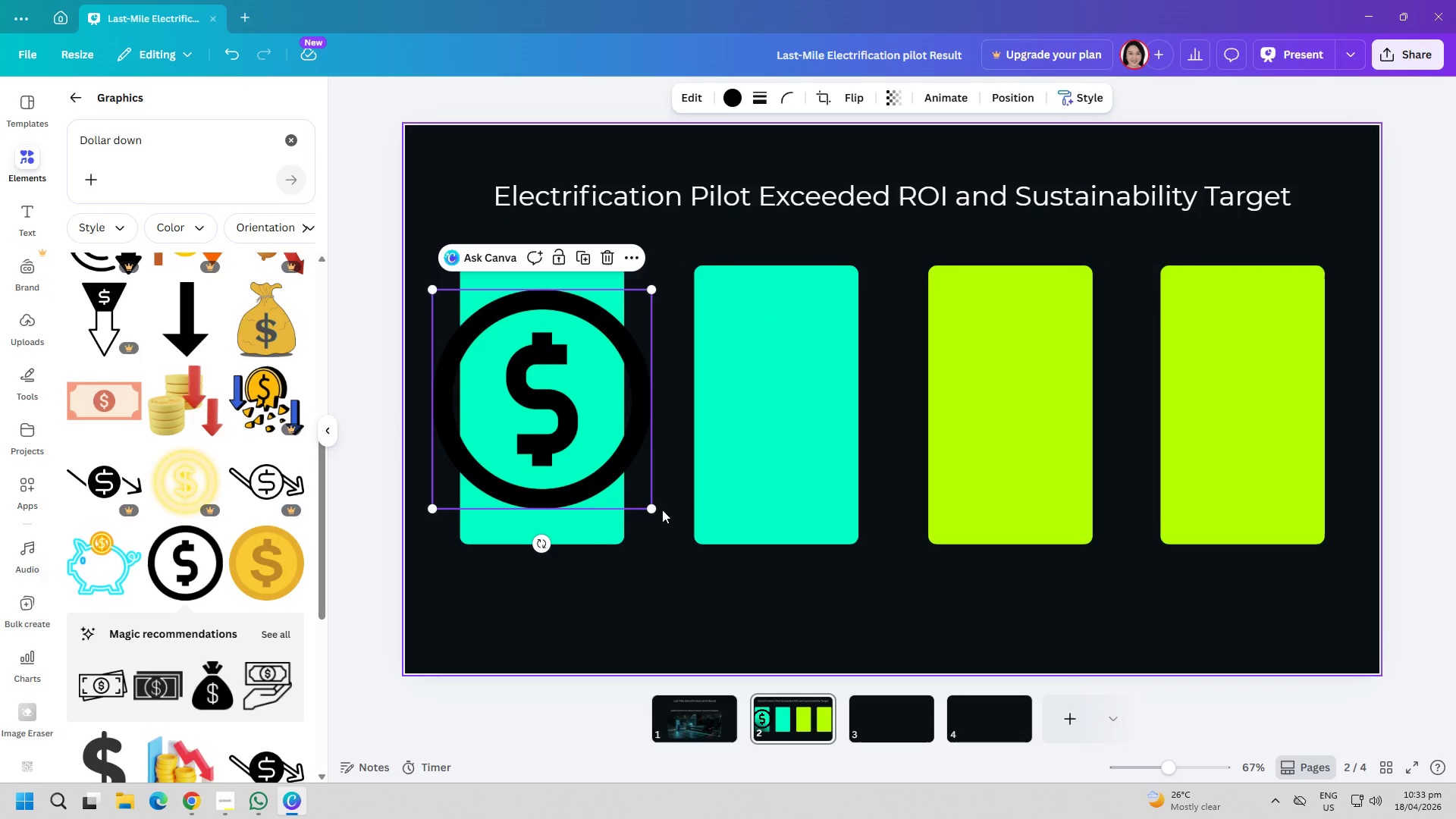 
left_click_drag(start_coordinate=[654, 510], to_coordinate=[543, 394])
 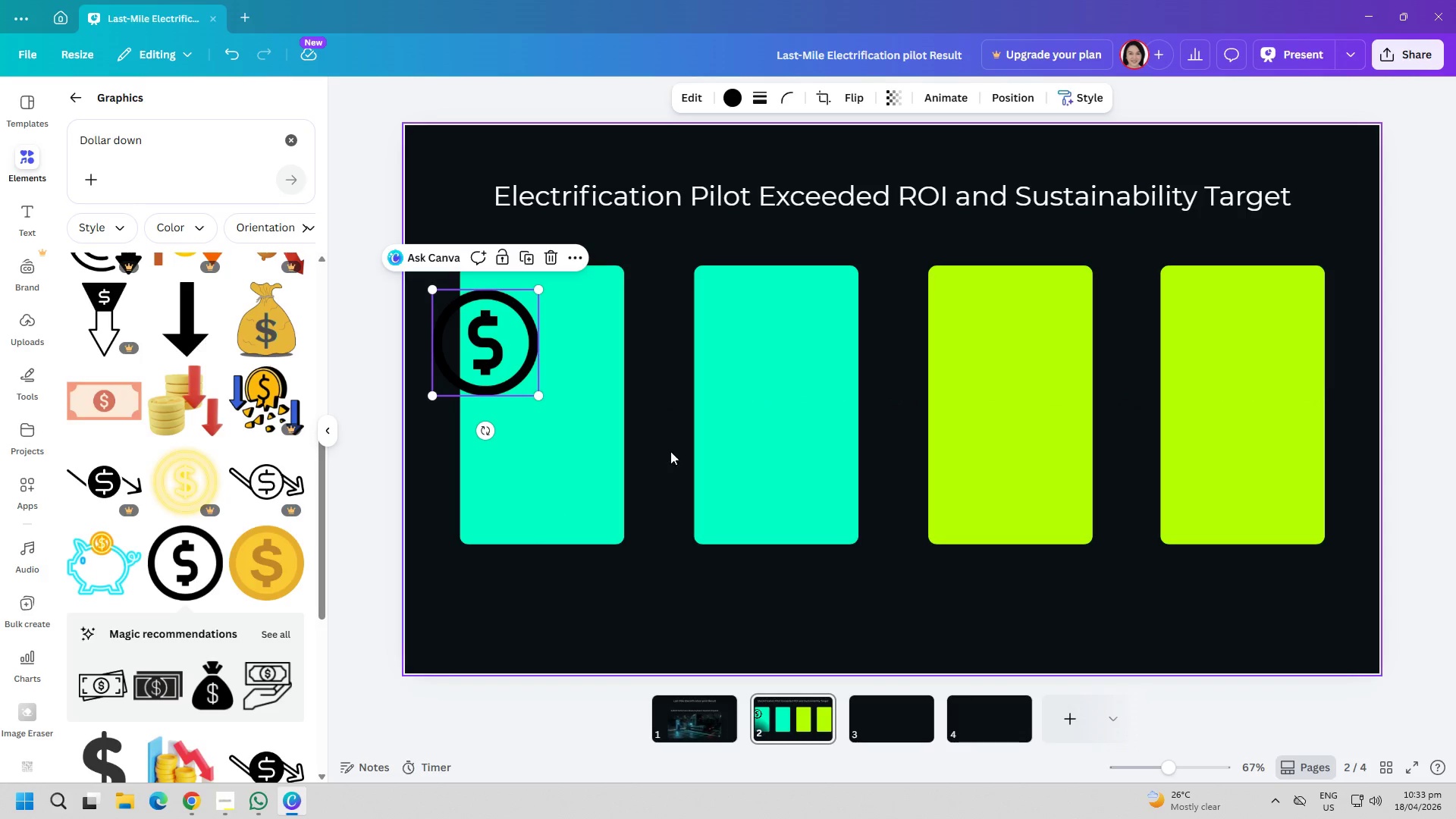 
left_click([684, 455])
 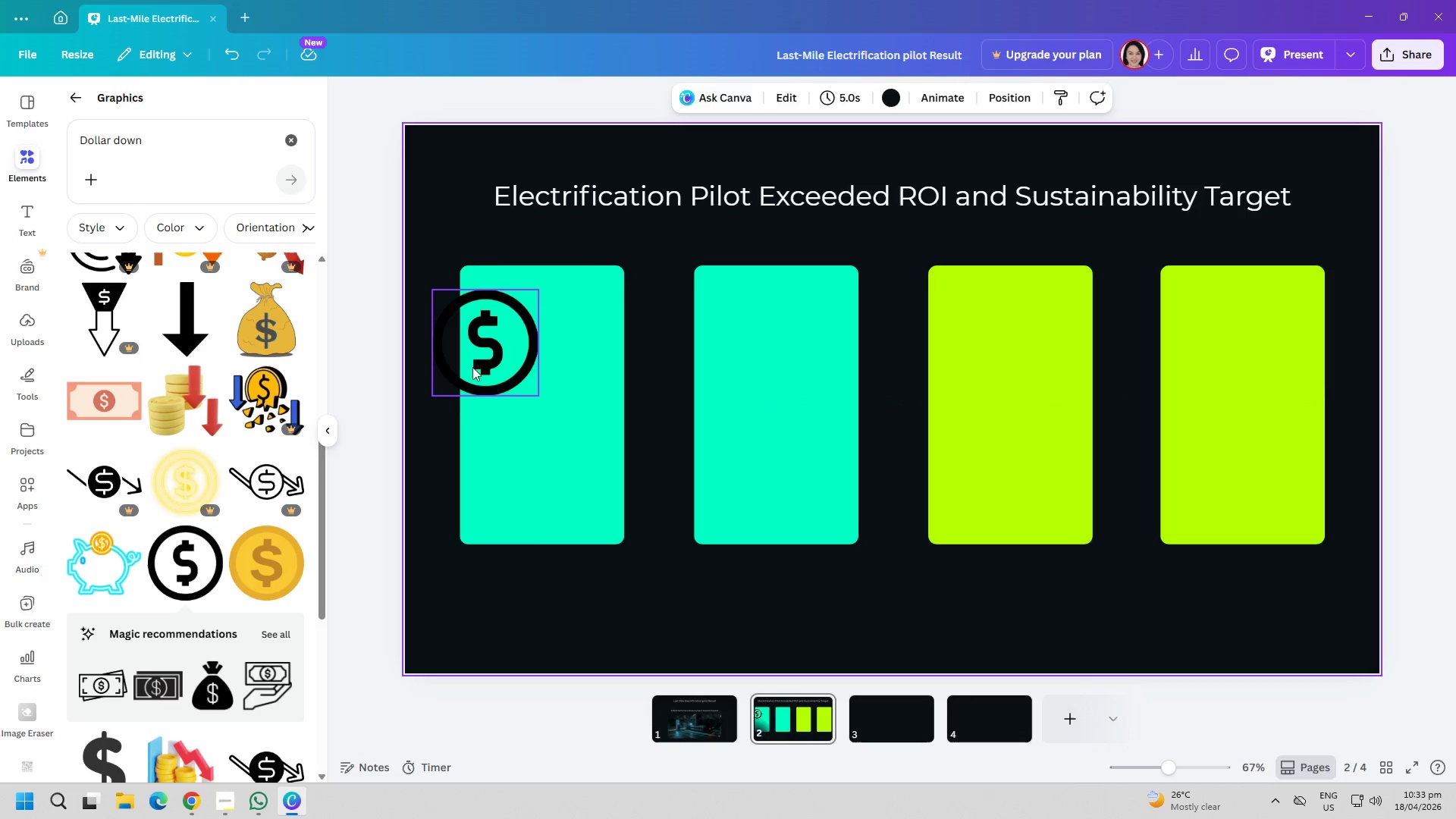 
left_click_drag(start_coordinate=[472, 365], to_coordinate=[522, 362])
 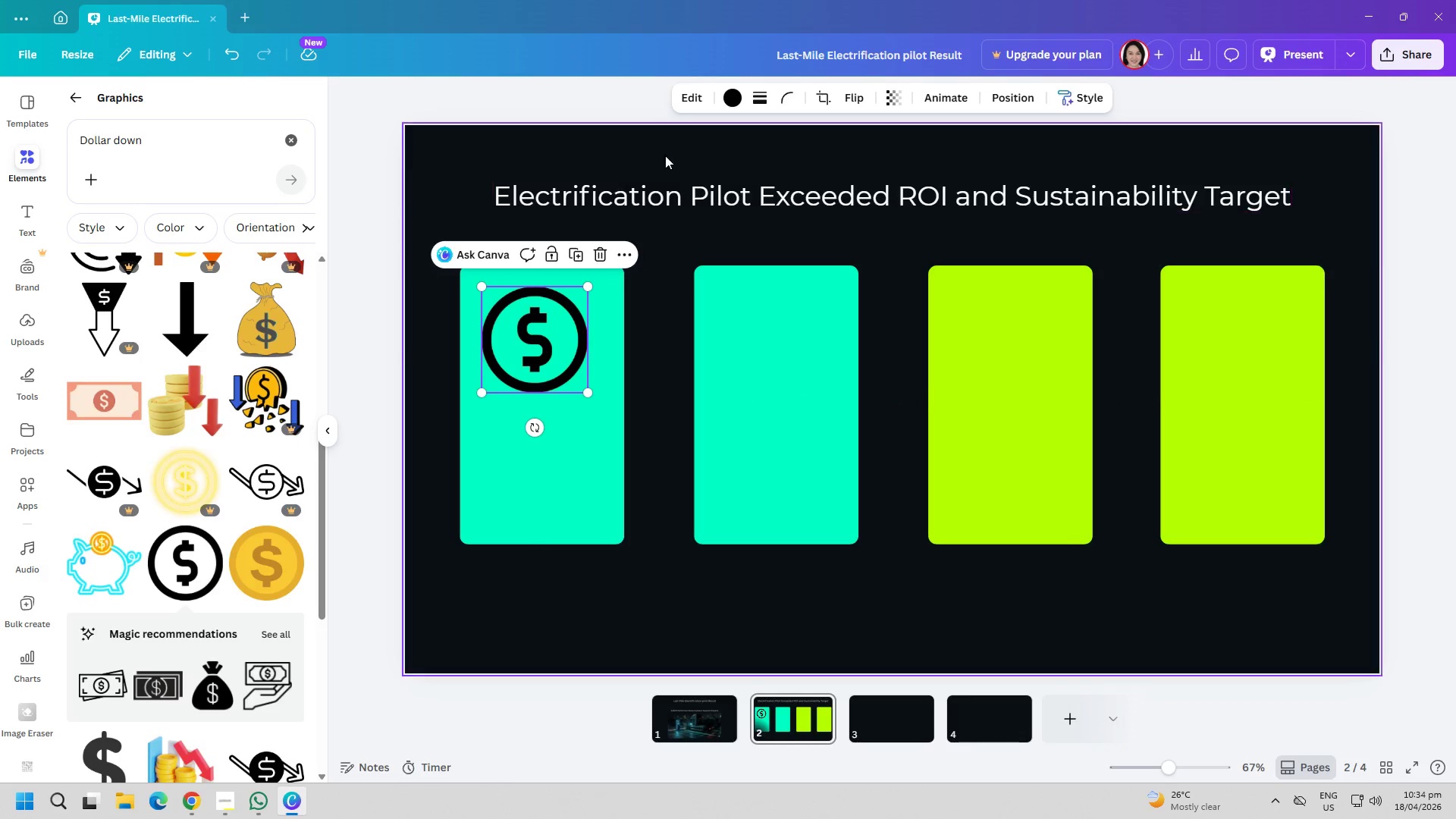 
left_click([730, 108])
 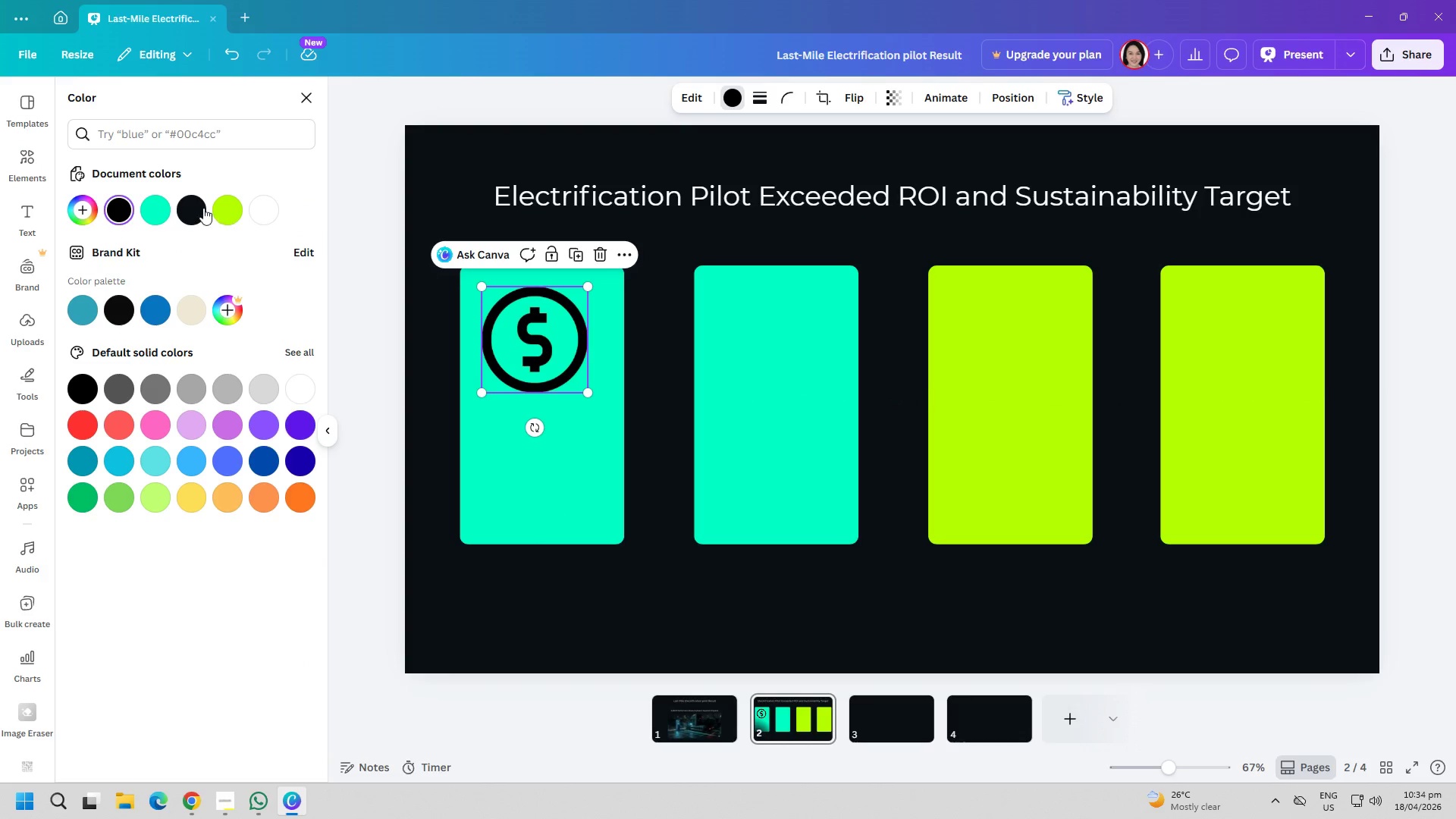 
left_click([203, 208])
 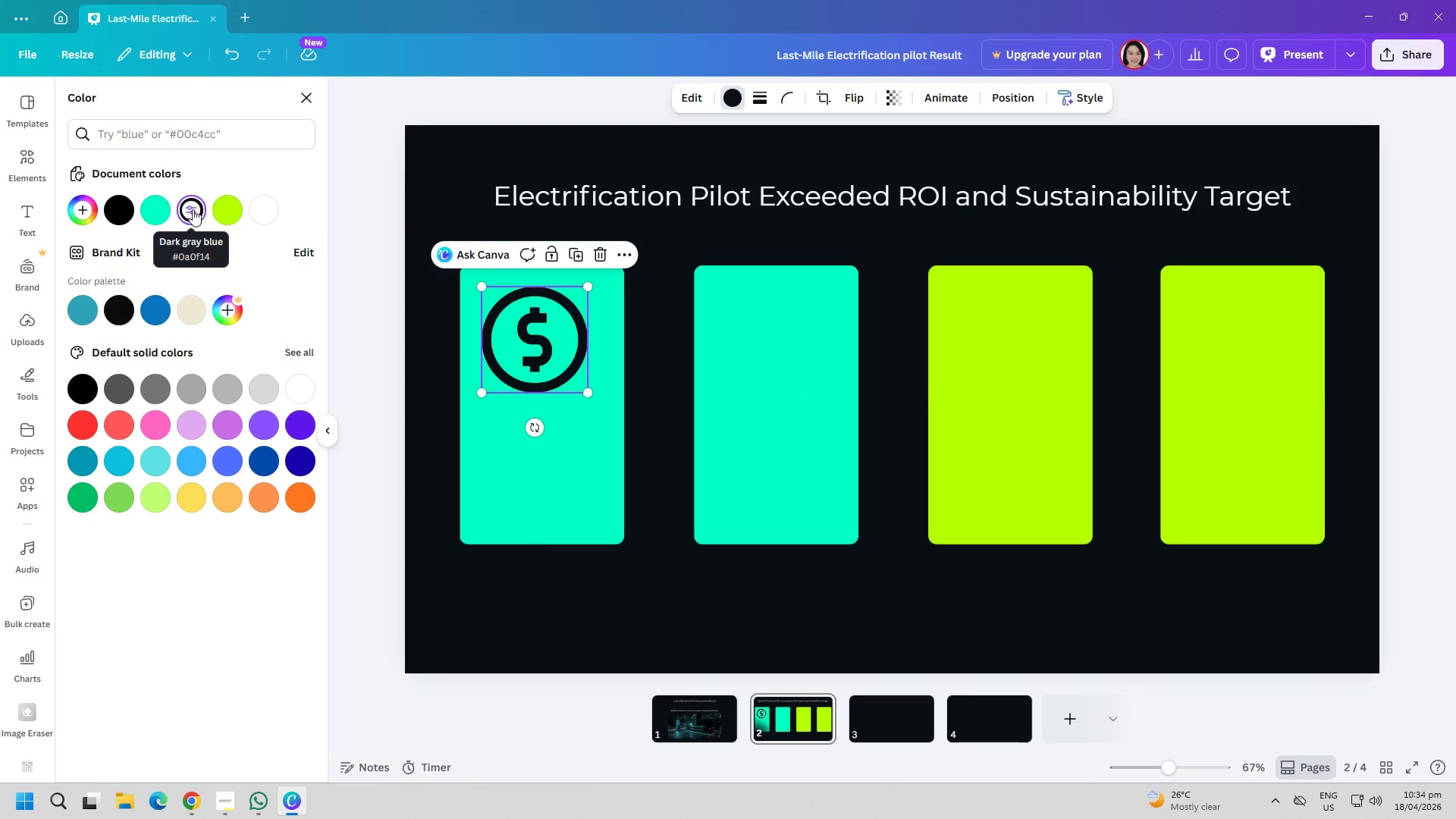 
left_click([157, 211])
 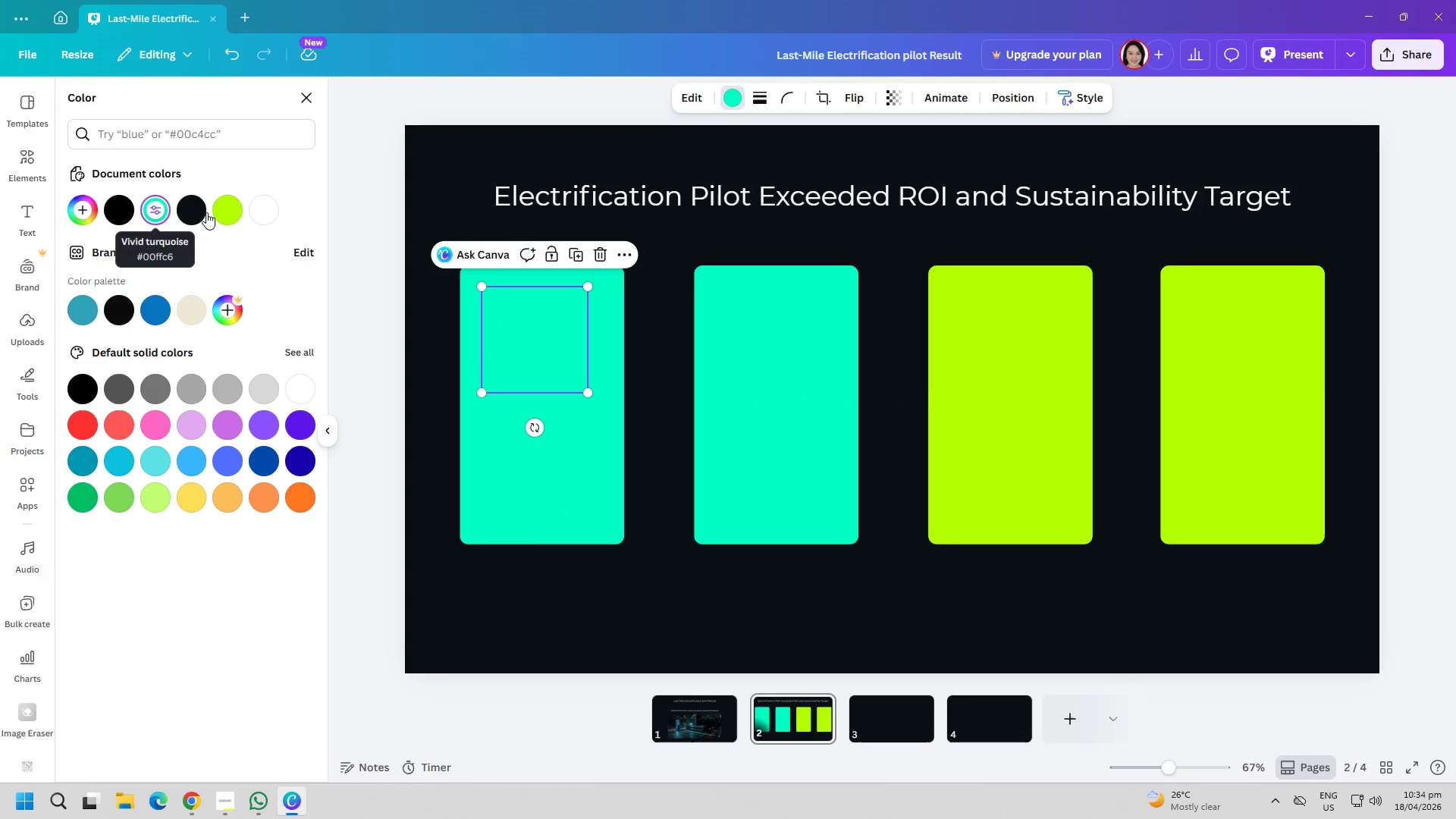 
left_click([240, 212])
 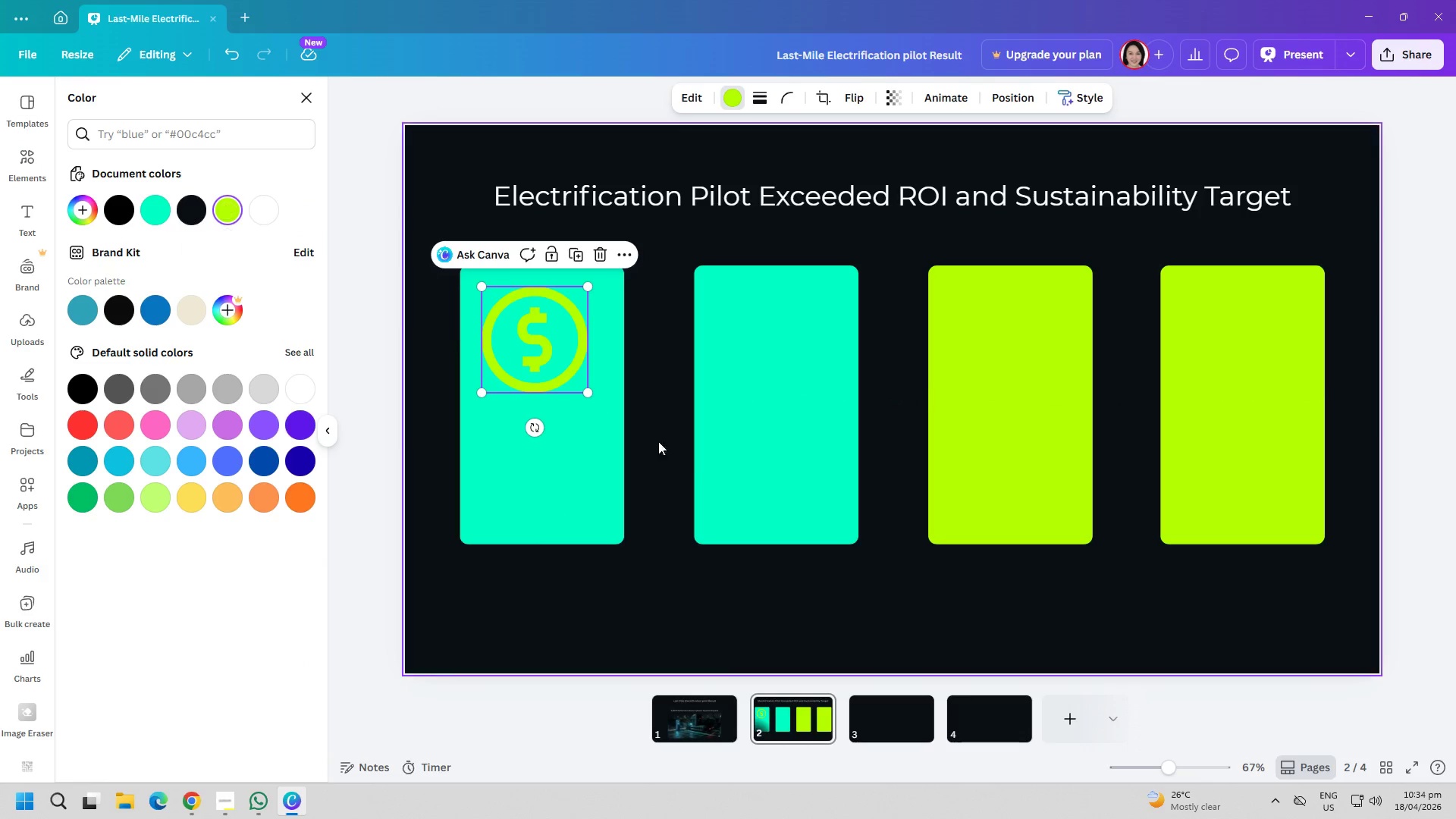 
left_click([664, 474])
 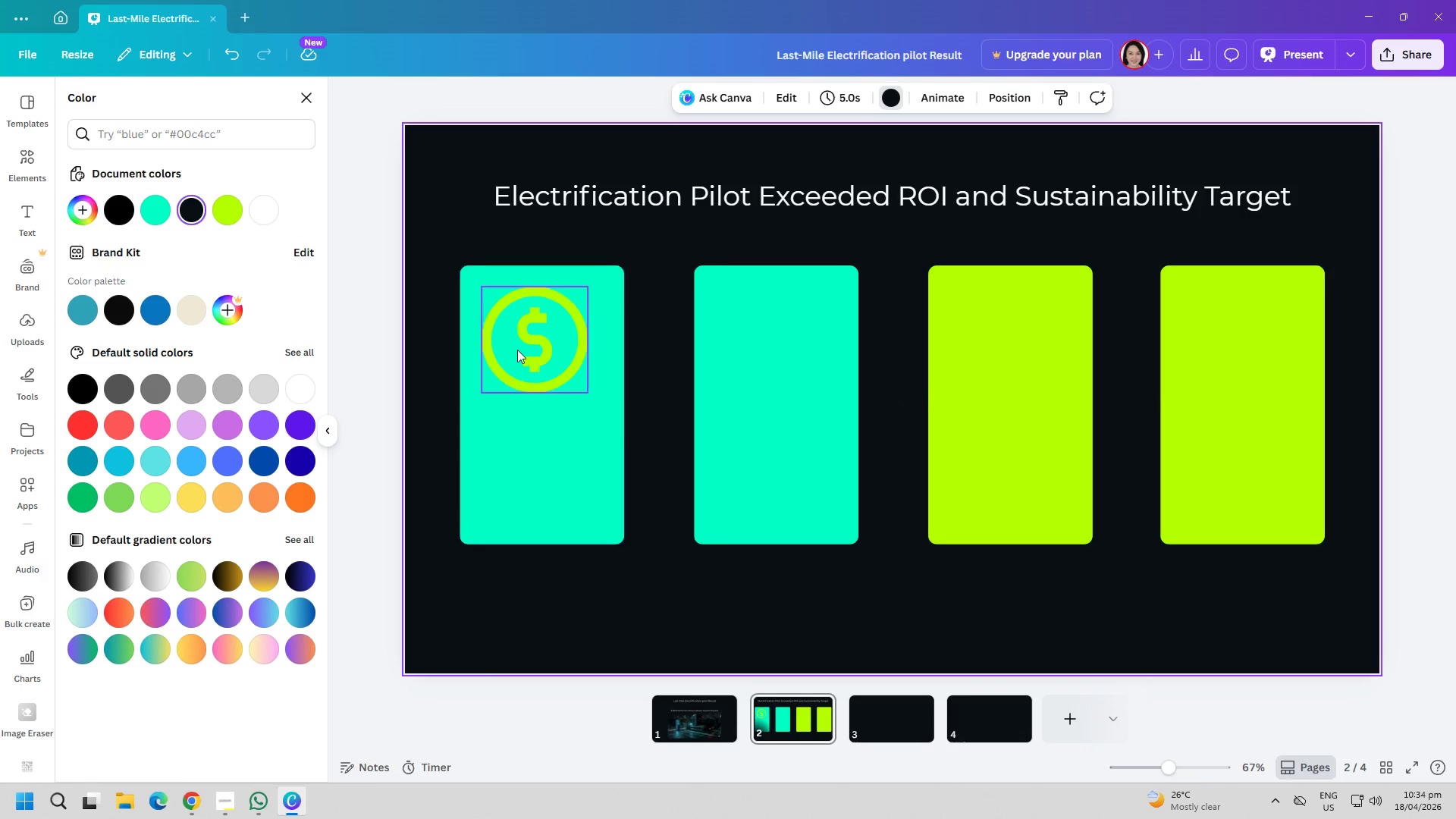 
left_click_drag(start_coordinate=[517, 350], to_coordinate=[527, 344])
 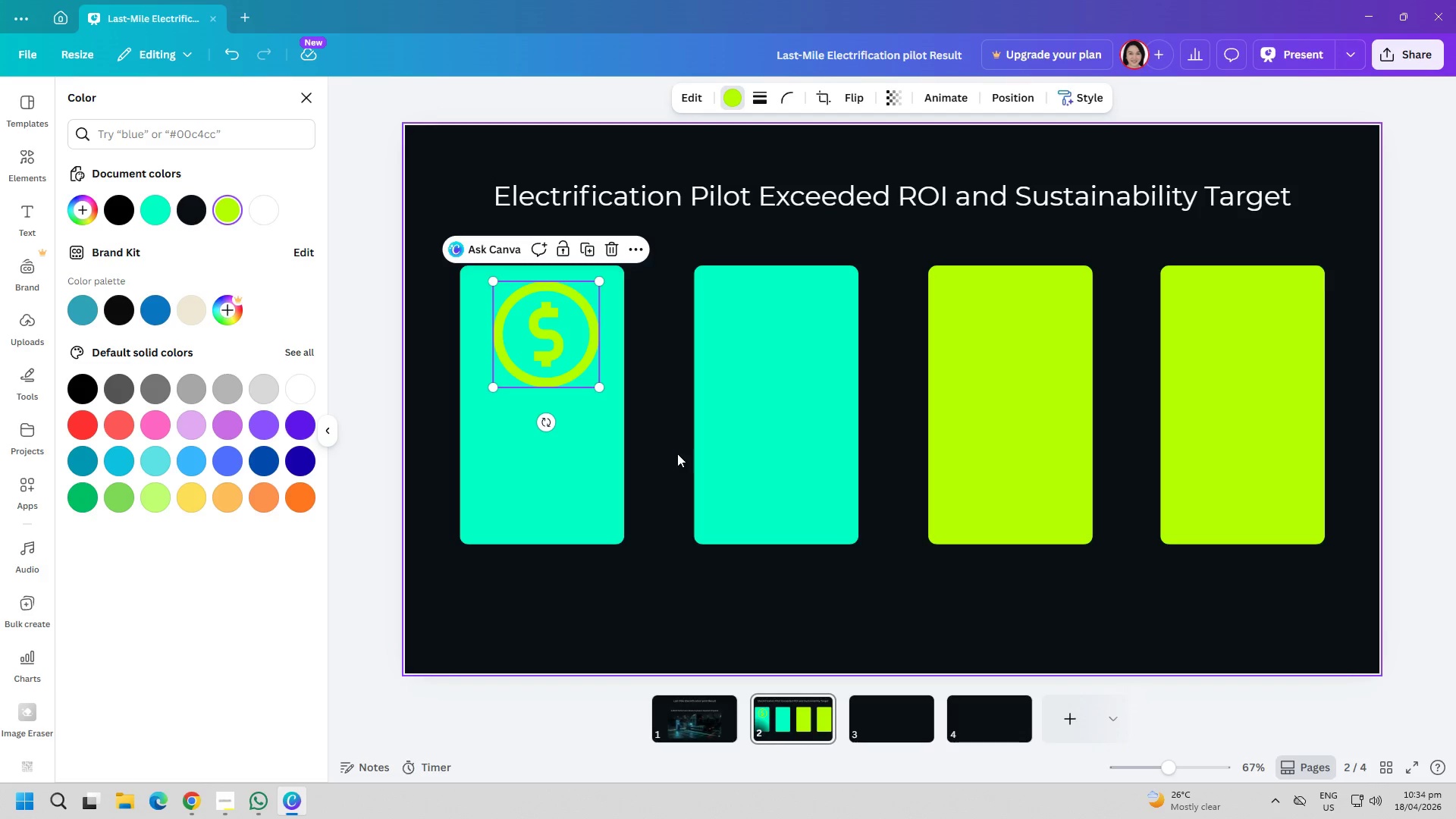 
left_click([677, 453])
 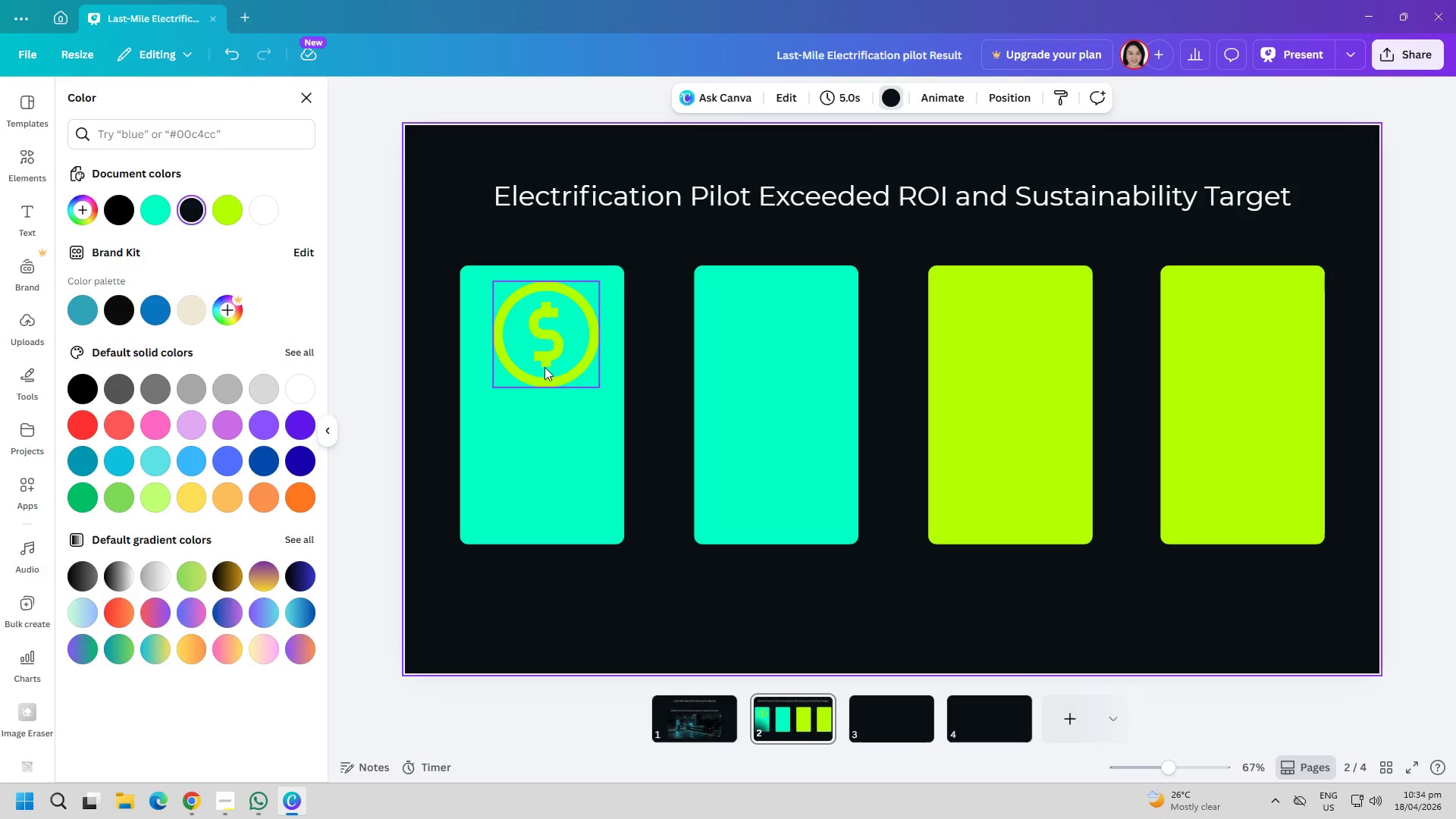 
left_click([536, 358])
 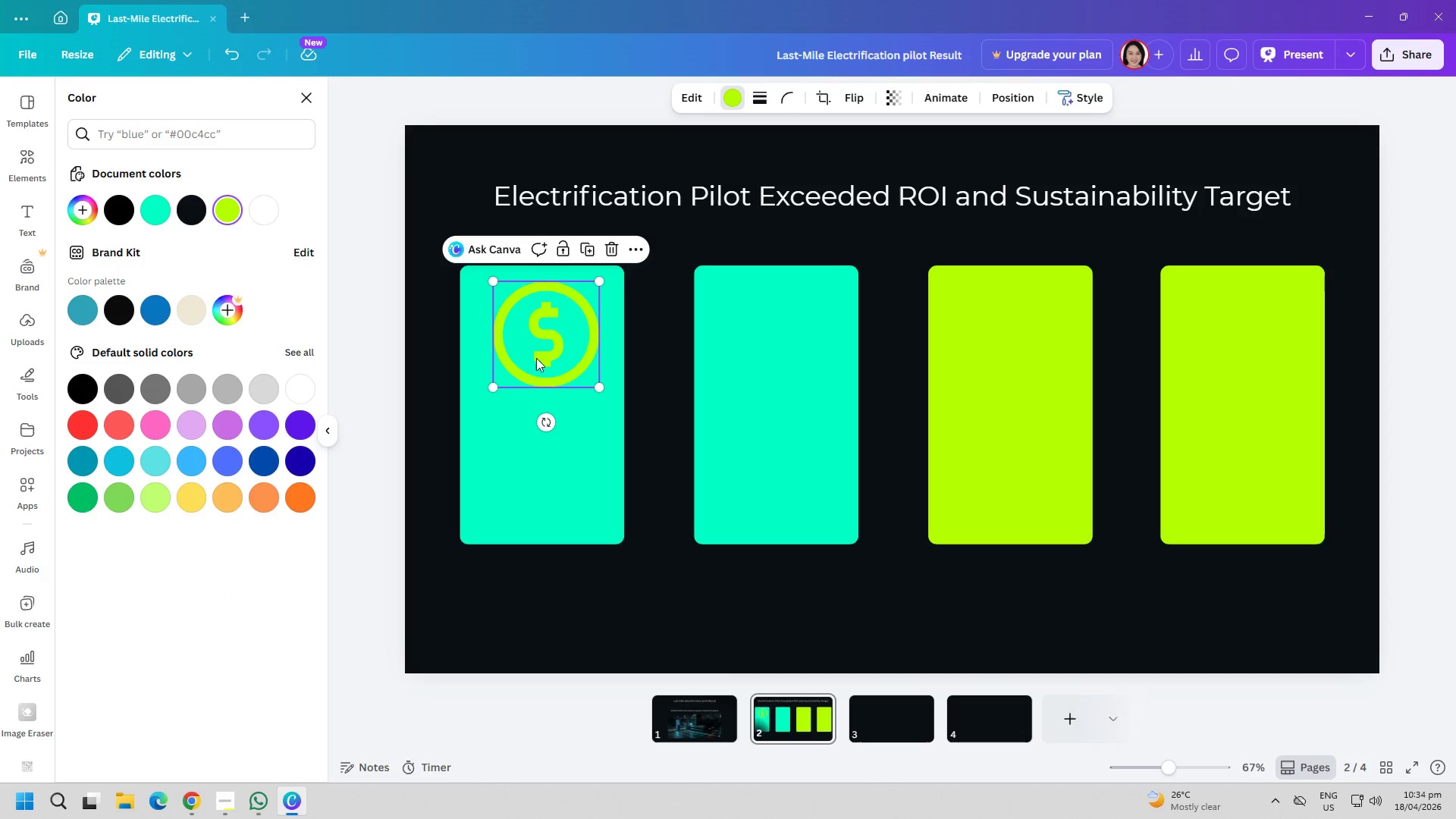 
key(Delete)
 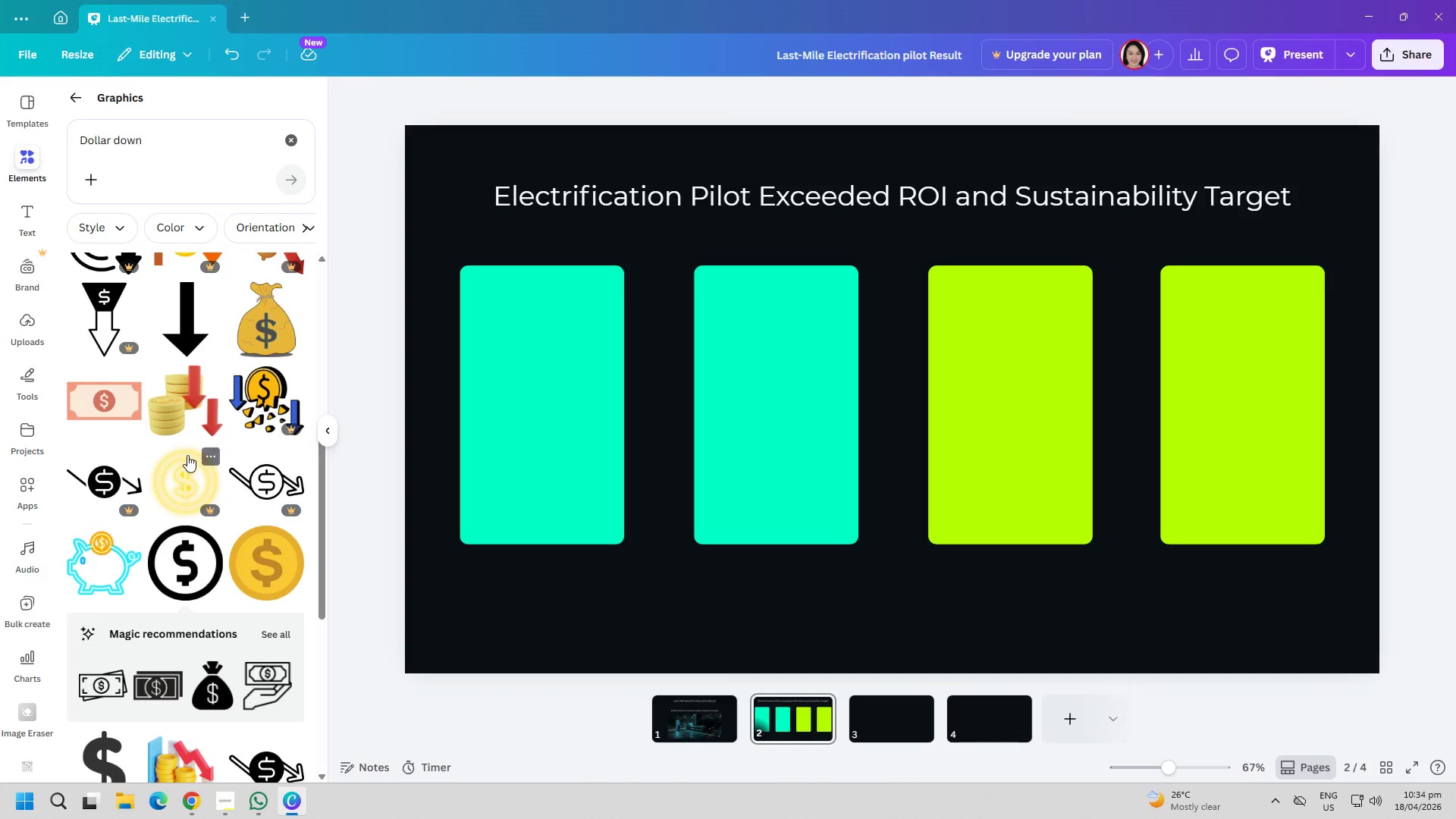 
scroll: coordinate [211, 475], scroll_direction: down, amount: 2.0
 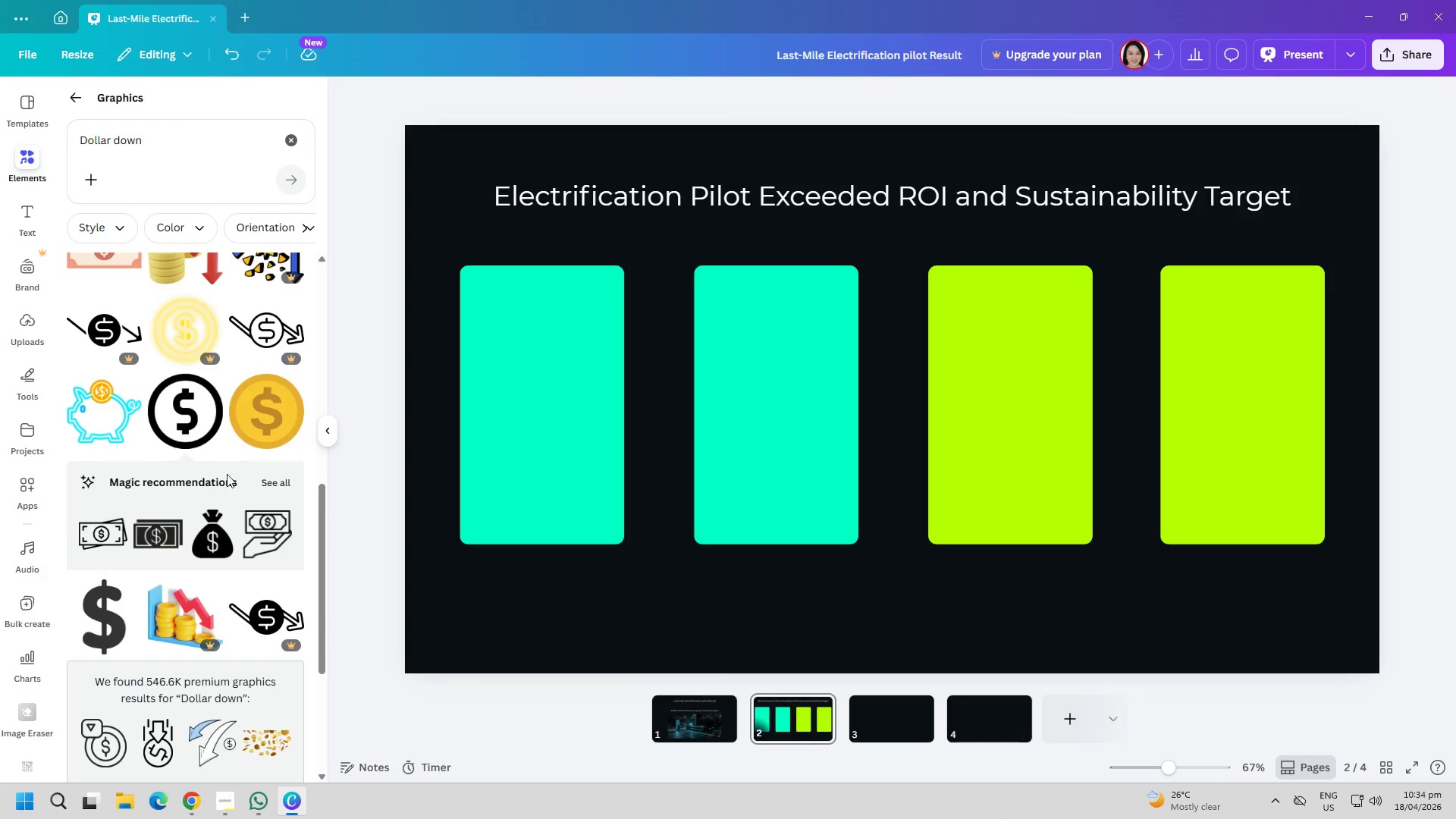 
left_click([250, 428])
 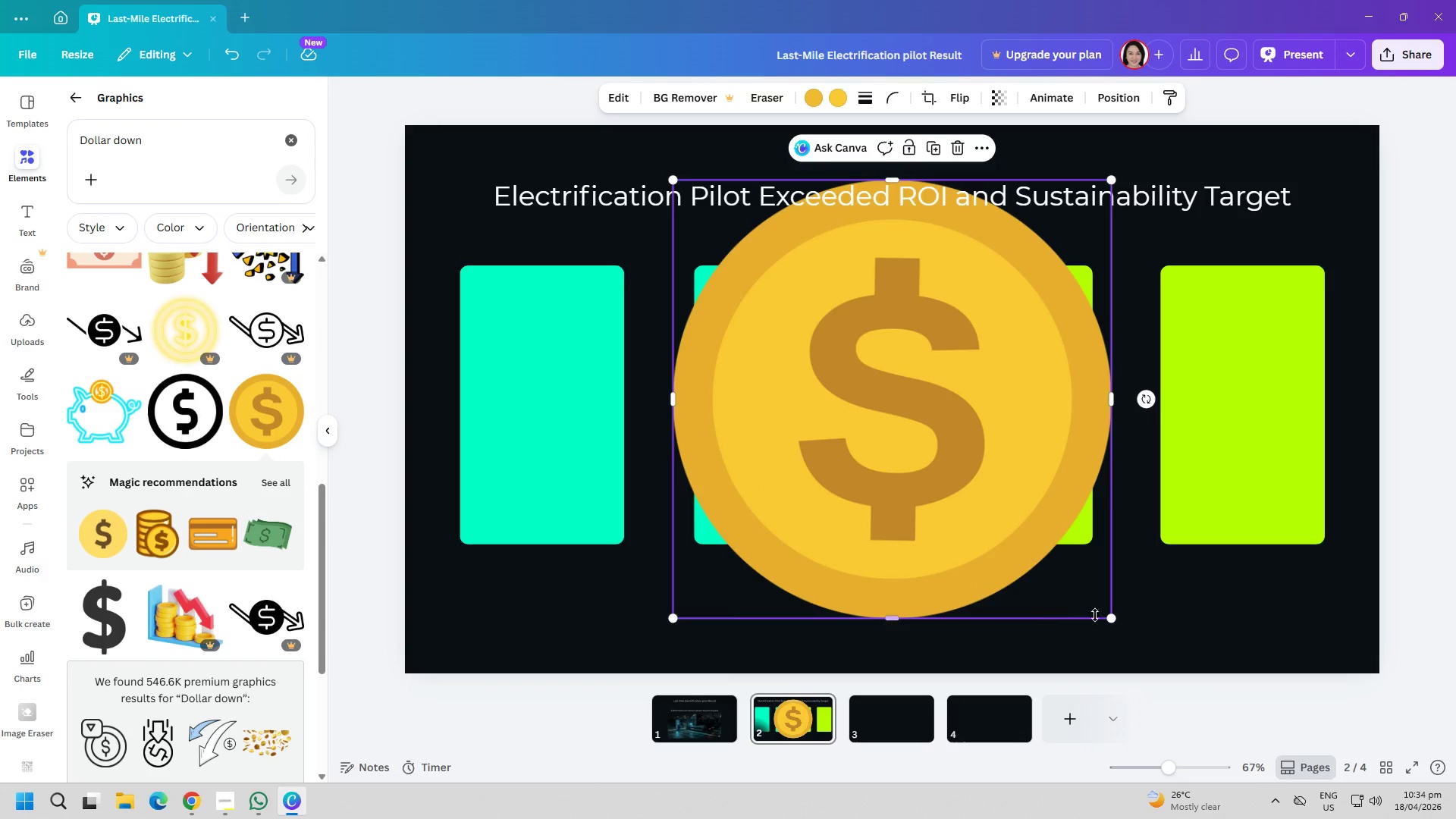 
left_click_drag(start_coordinate=[1114, 620], to_coordinate=[782, 423])
 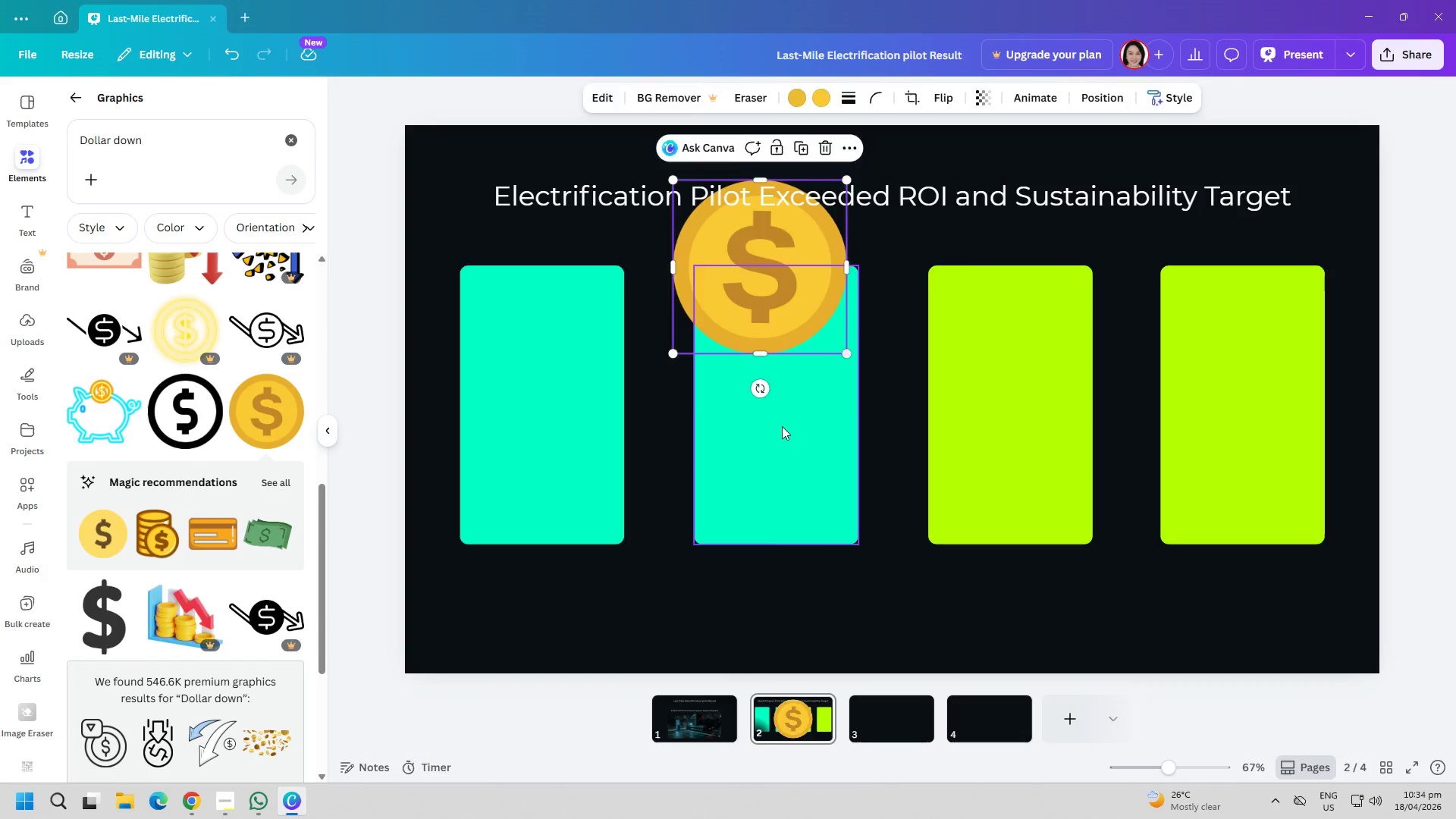 
left_click([782, 426])
 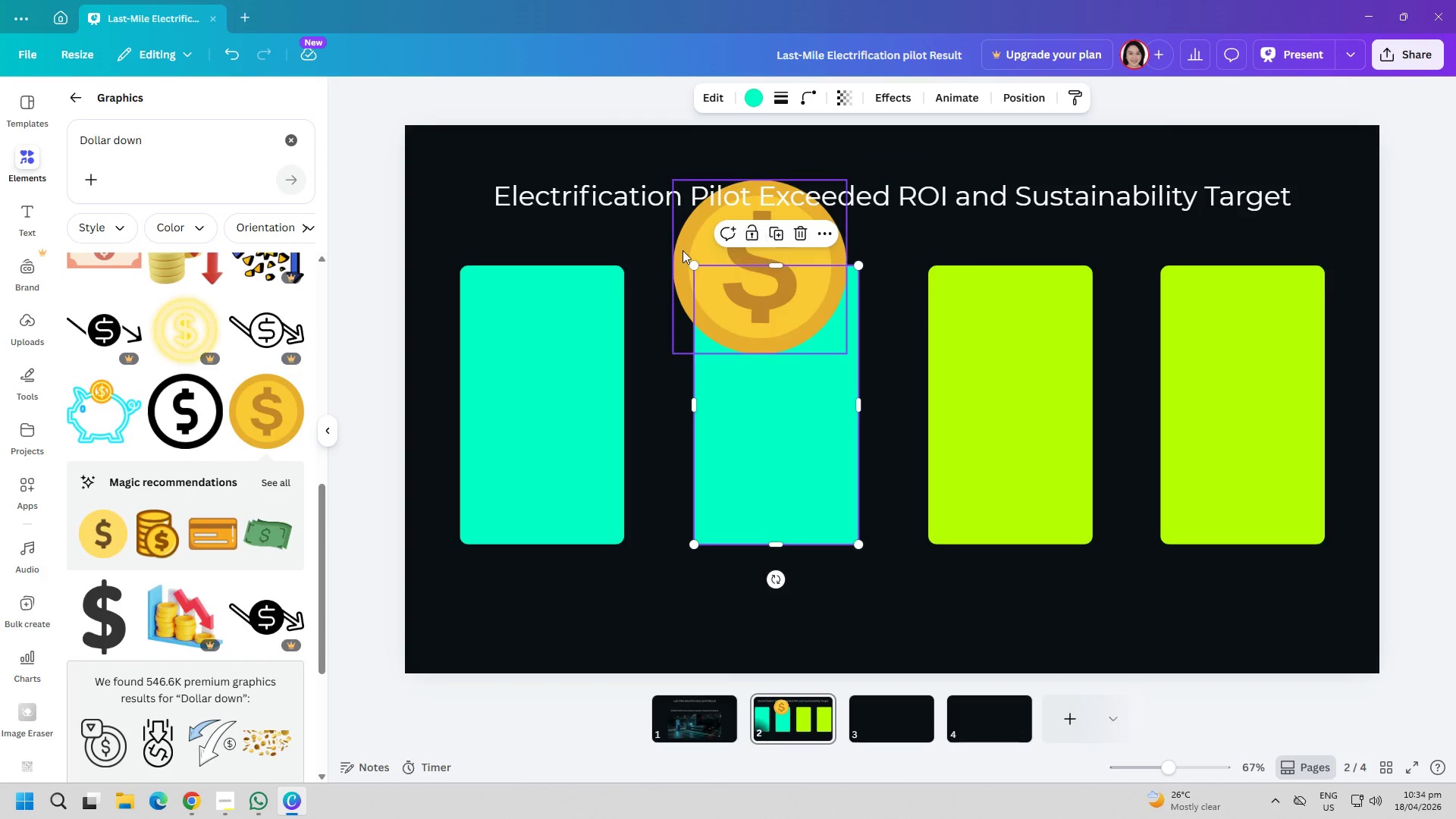 
left_click_drag(start_coordinate=[682, 250], to_coordinate=[447, 356])
 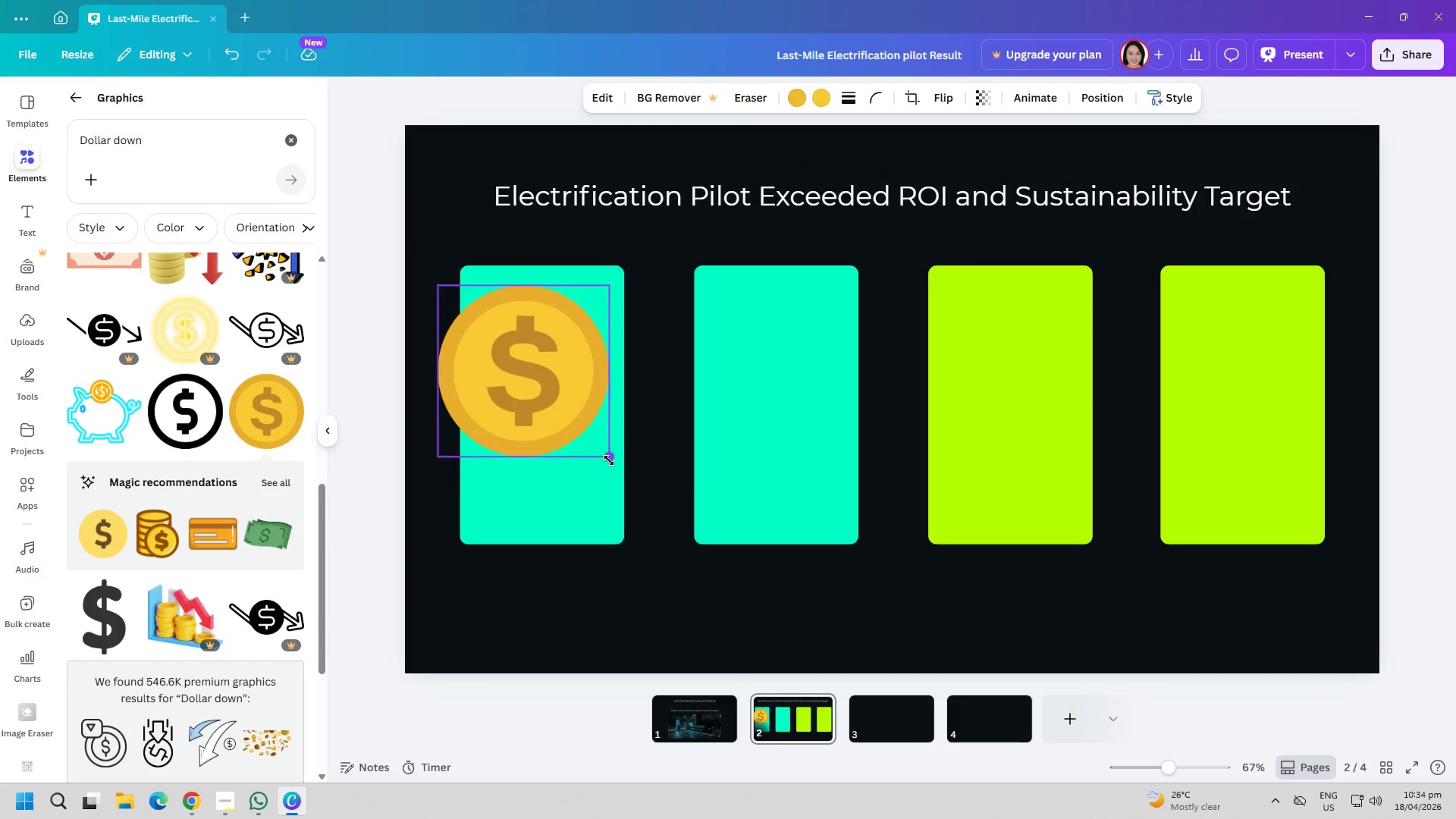 
left_click_drag(start_coordinate=[607, 457], to_coordinate=[572, 431])
 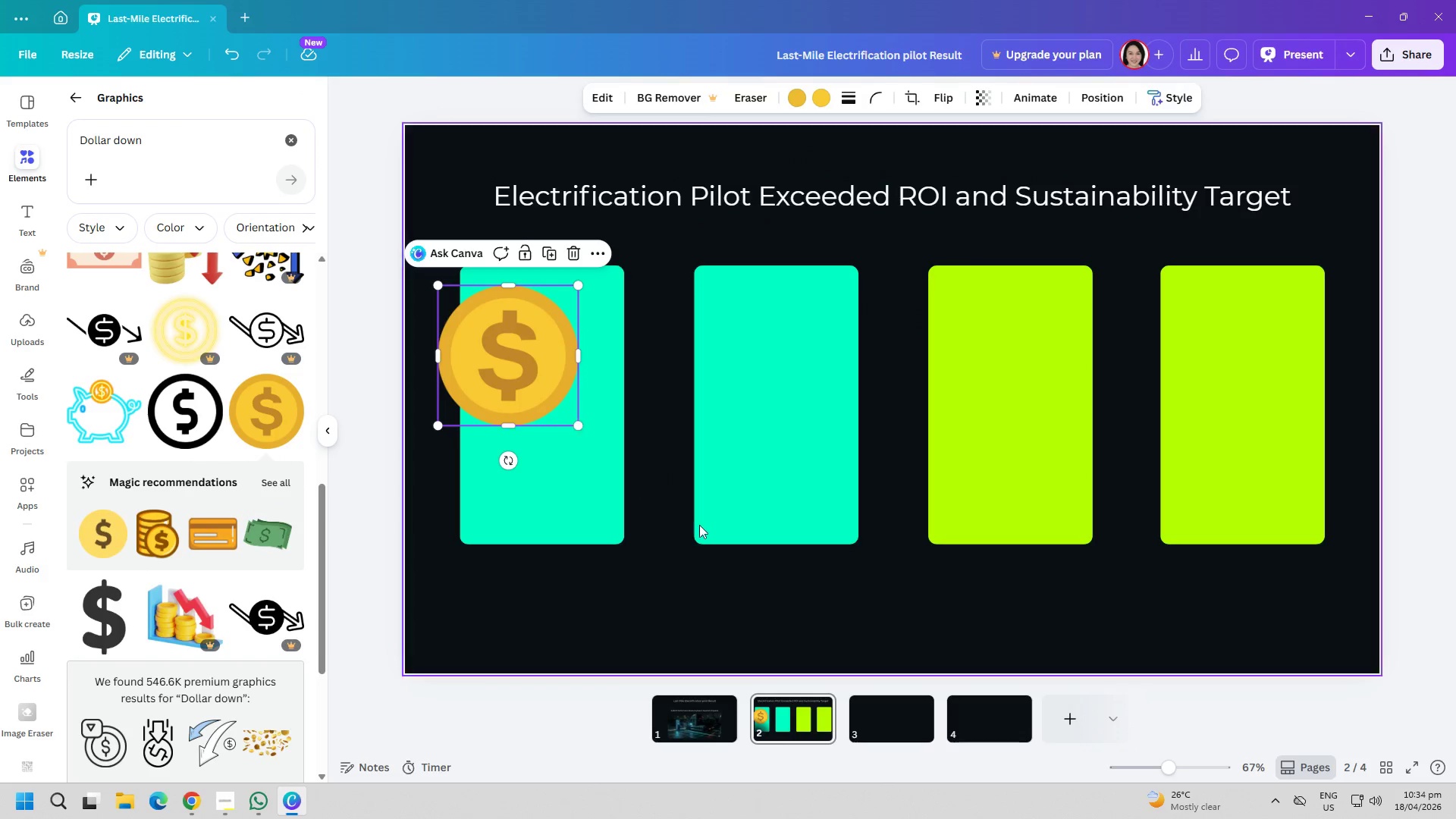 
left_click_drag(start_coordinate=[698, 523], to_coordinate=[704, 529])
 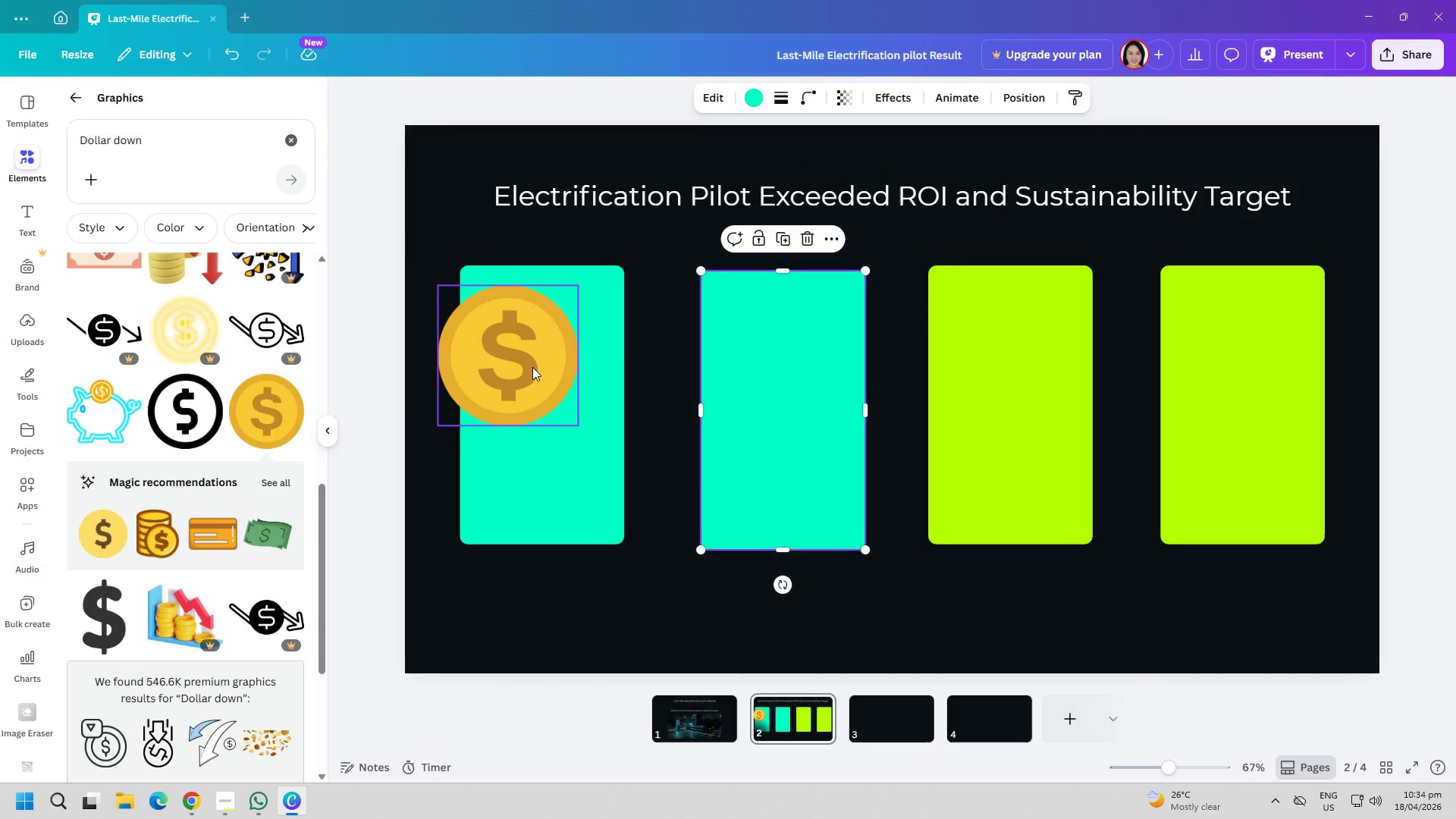 
left_click_drag(start_coordinate=[532, 367], to_coordinate=[561, 365])
 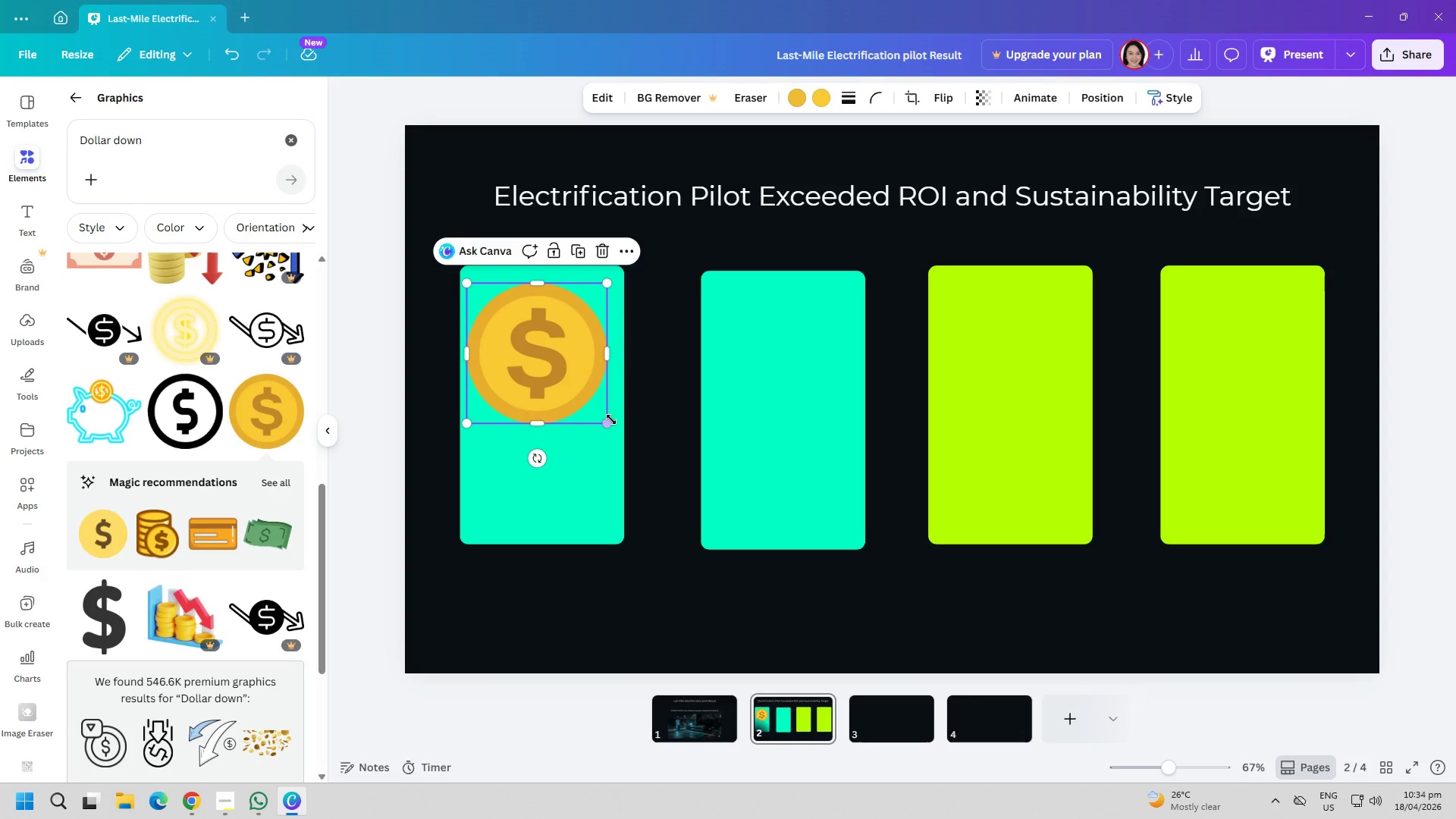 
left_click_drag(start_coordinate=[609, 419], to_coordinate=[575, 397])
 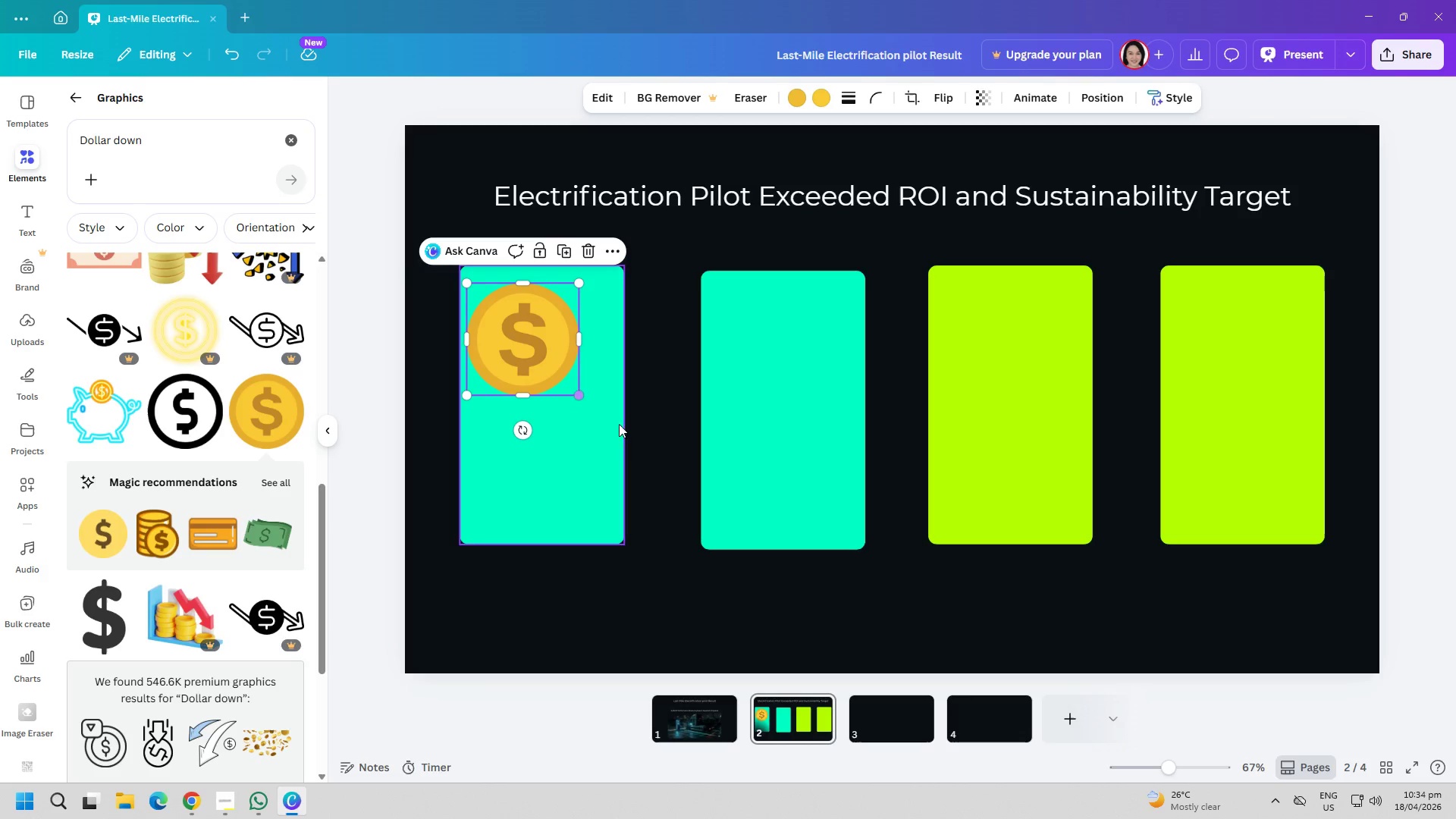 
left_click([660, 443])
 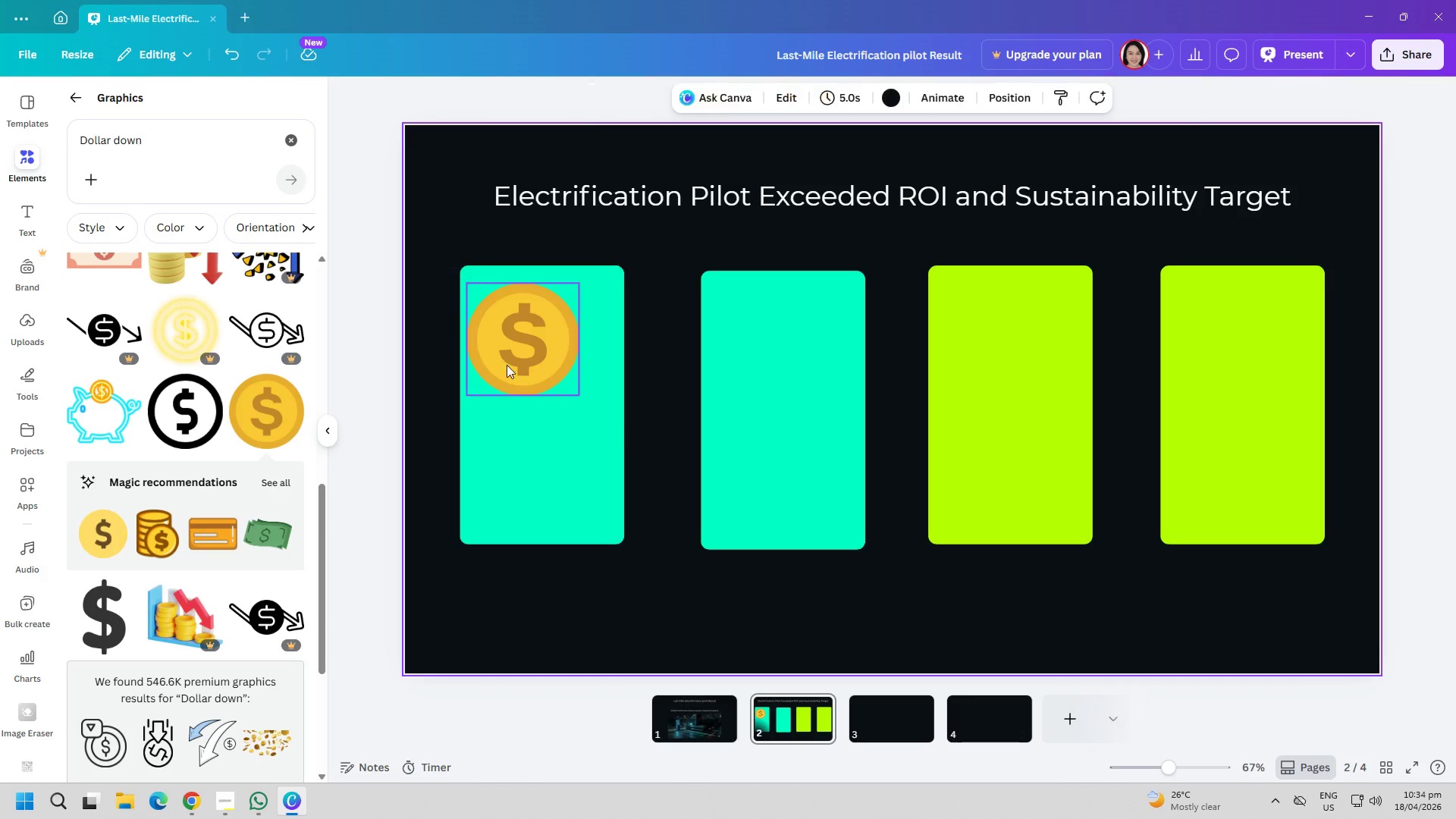 
left_click_drag(start_coordinate=[505, 360], to_coordinate=[520, 356])
 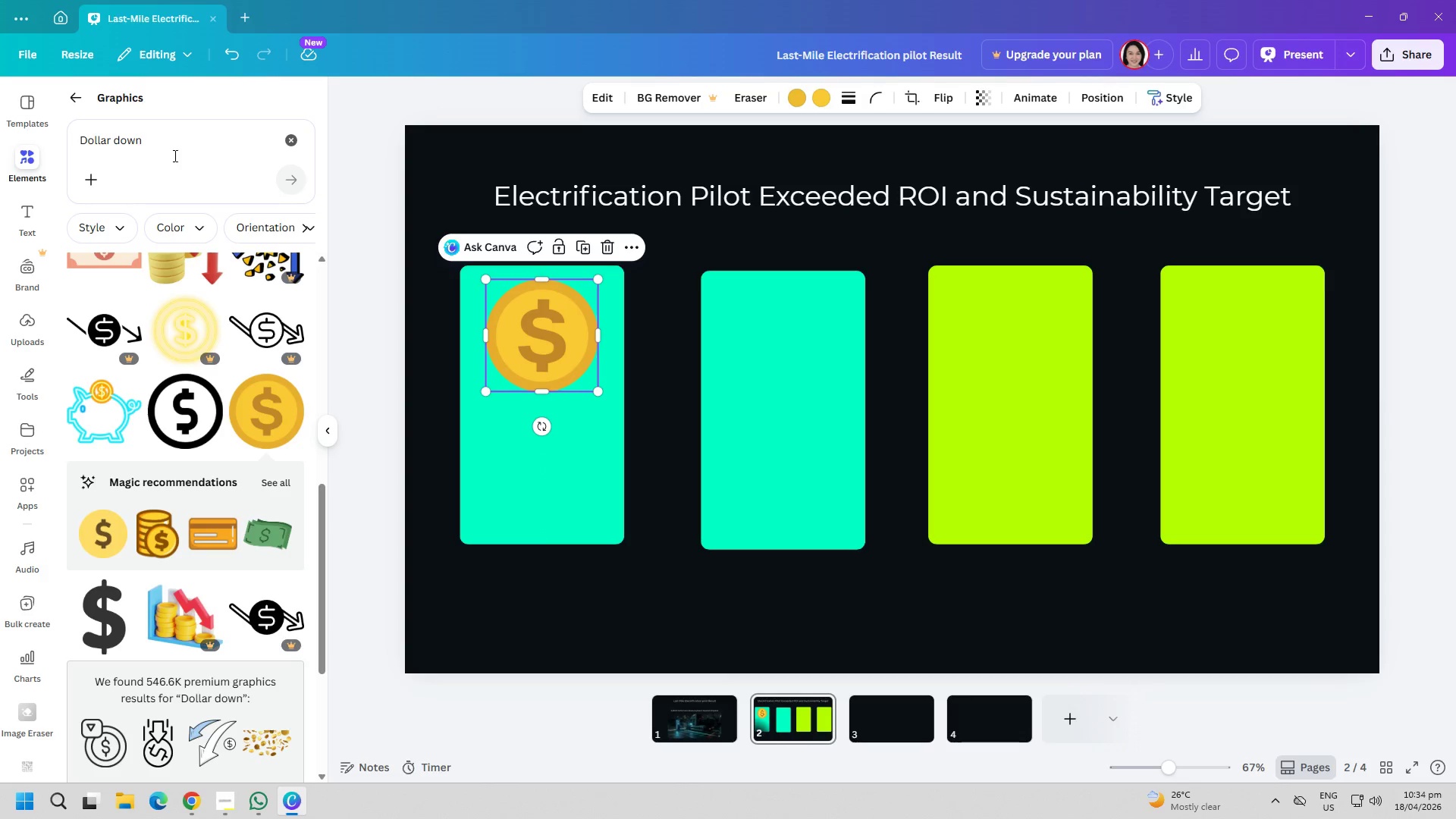 
left_click([182, 149])
 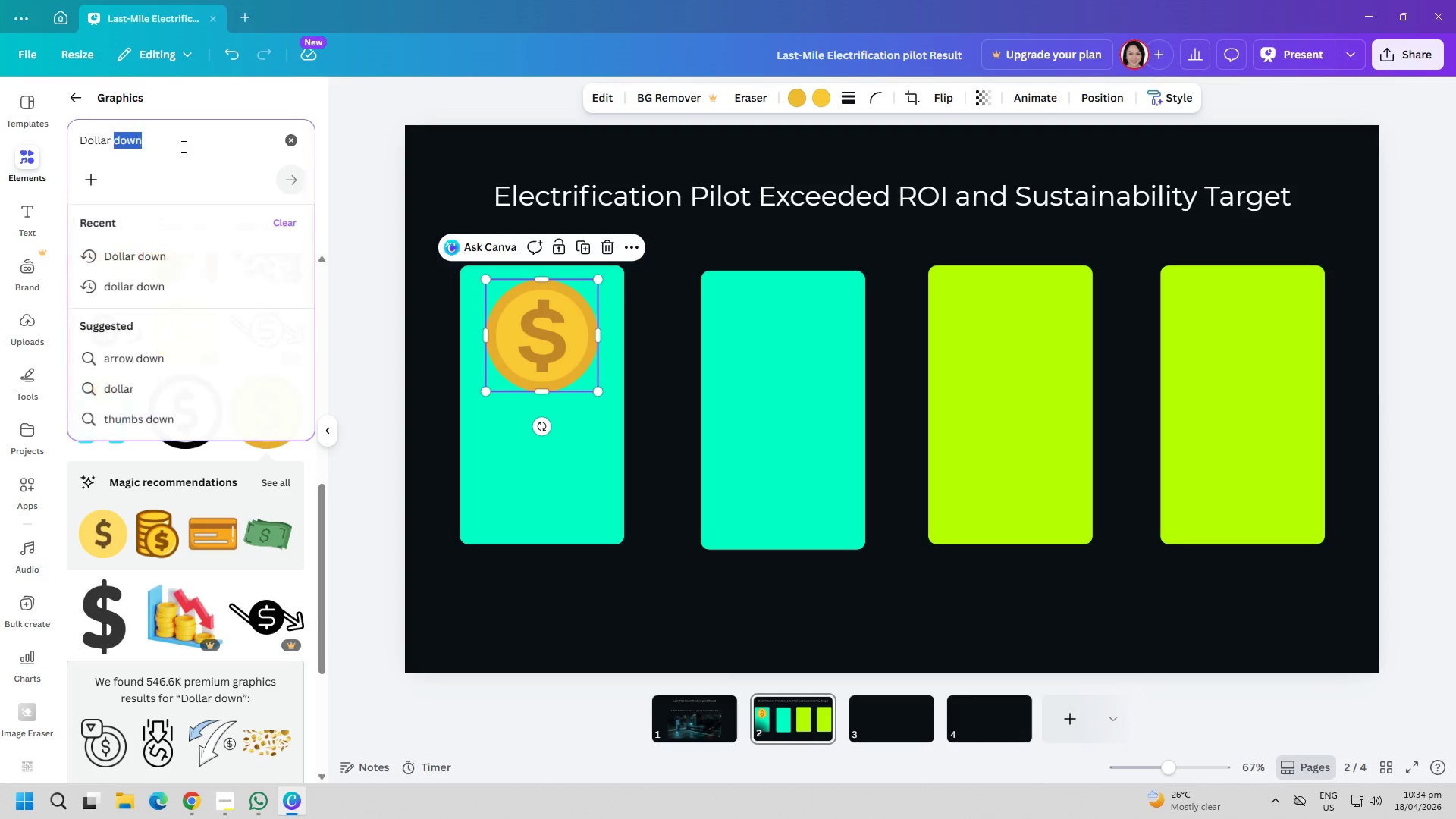 
triple_click([182, 146])
 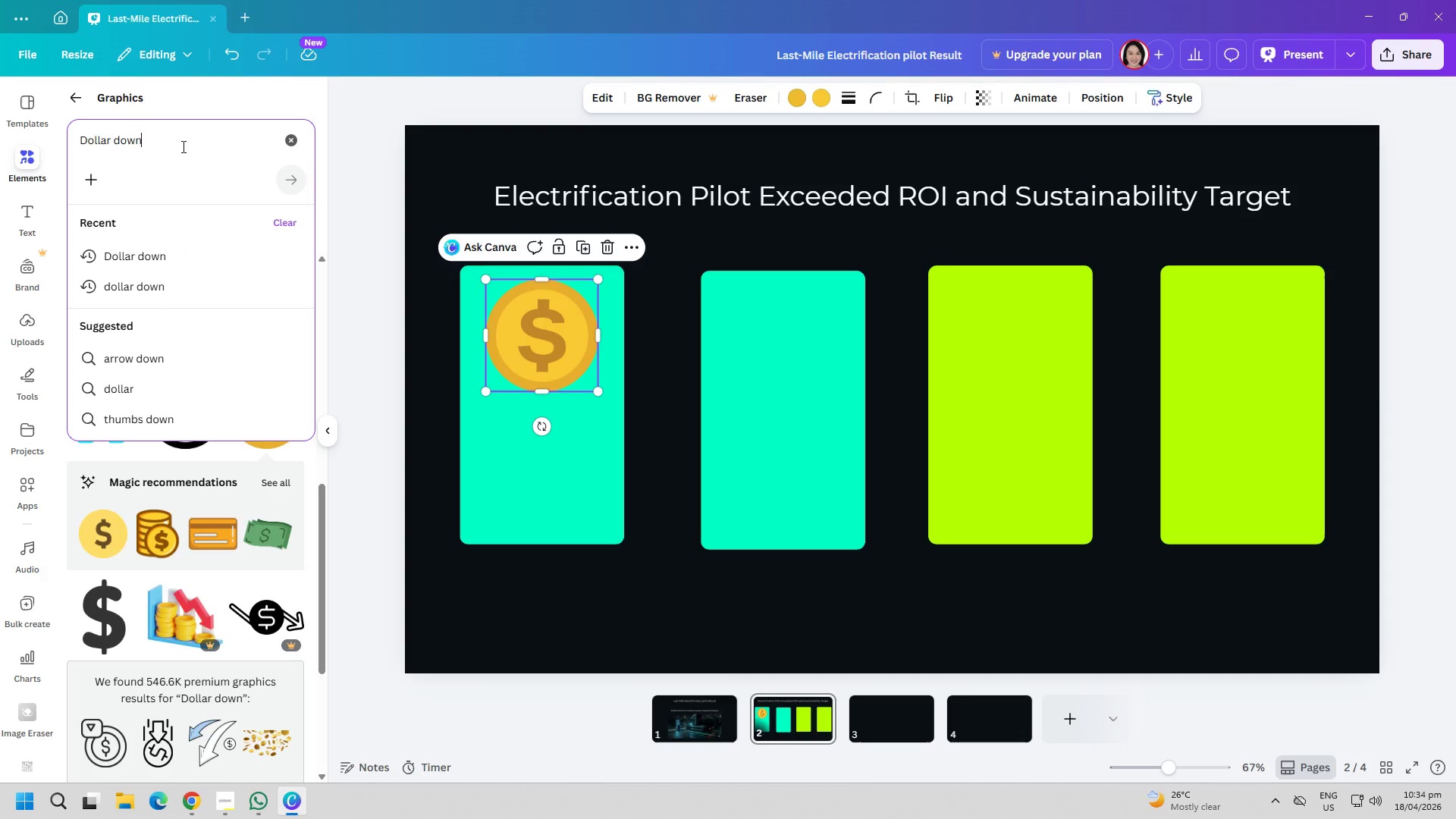 
key(Control+ControlLeft)
 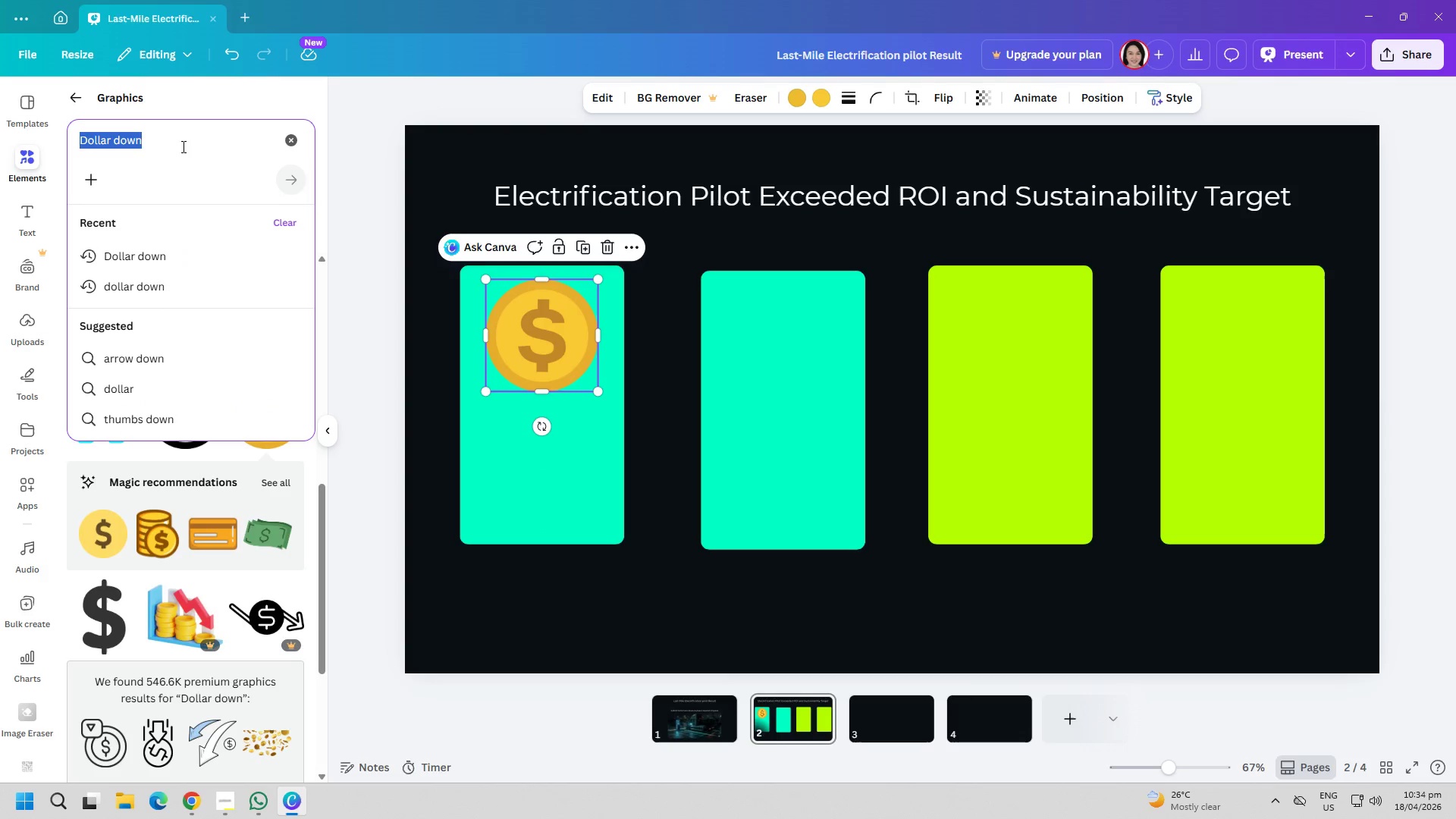 
key(Control+A)
 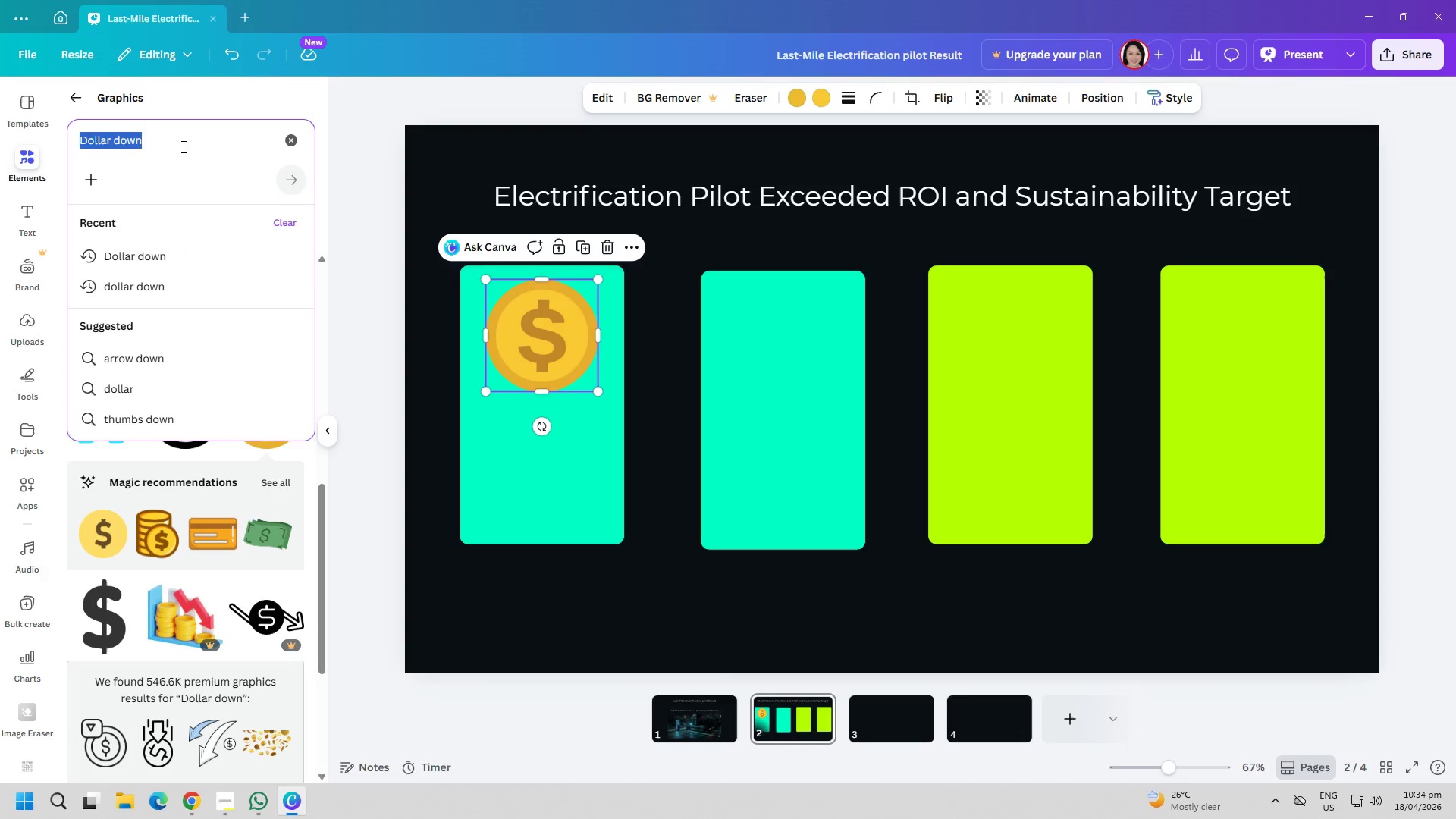 
type(r)
key(Backspace)
type(arrow)
 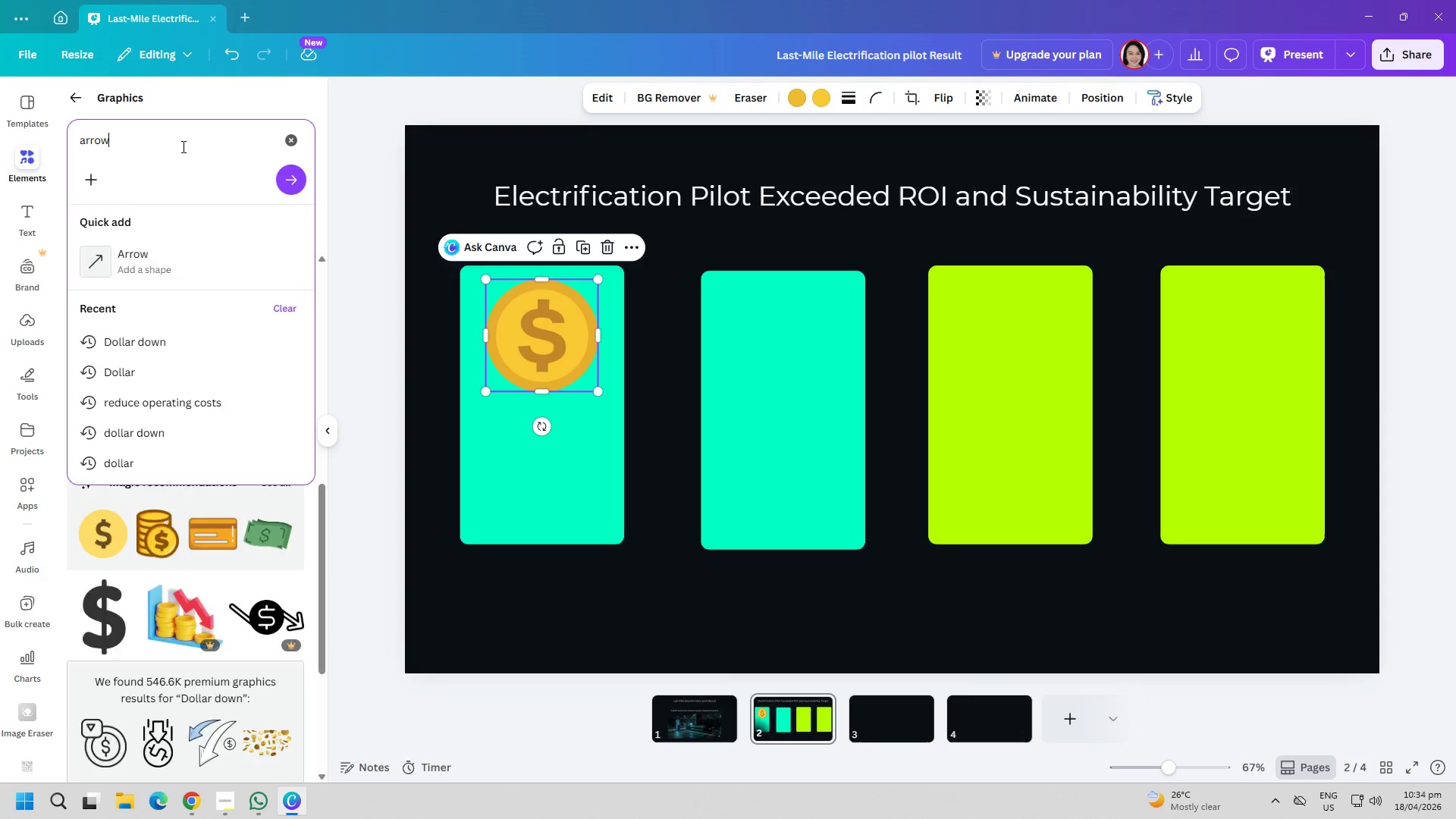 
key(Enter)
 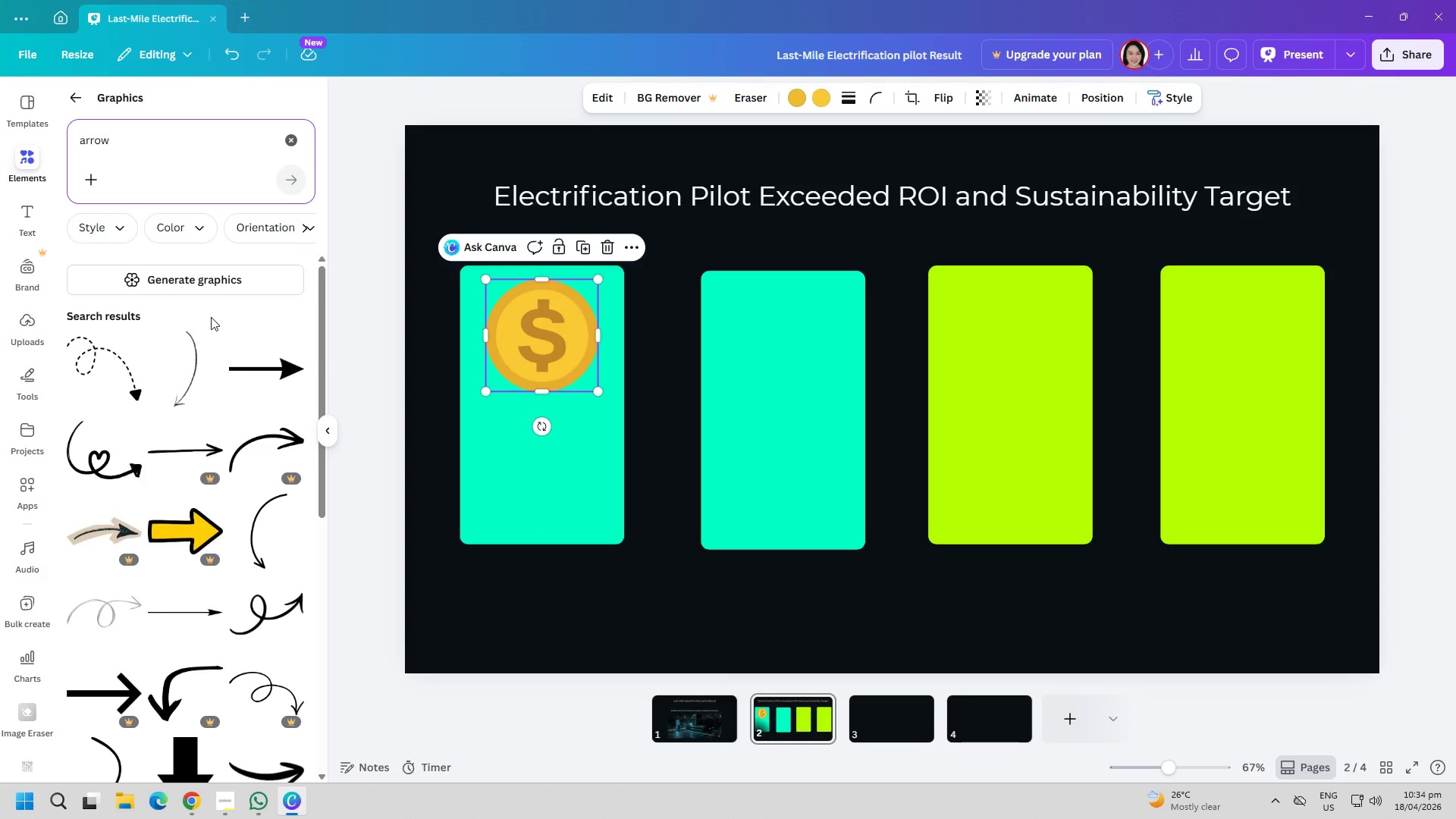 
left_click_drag(start_coordinate=[566, 344], to_coordinate=[566, 354])
 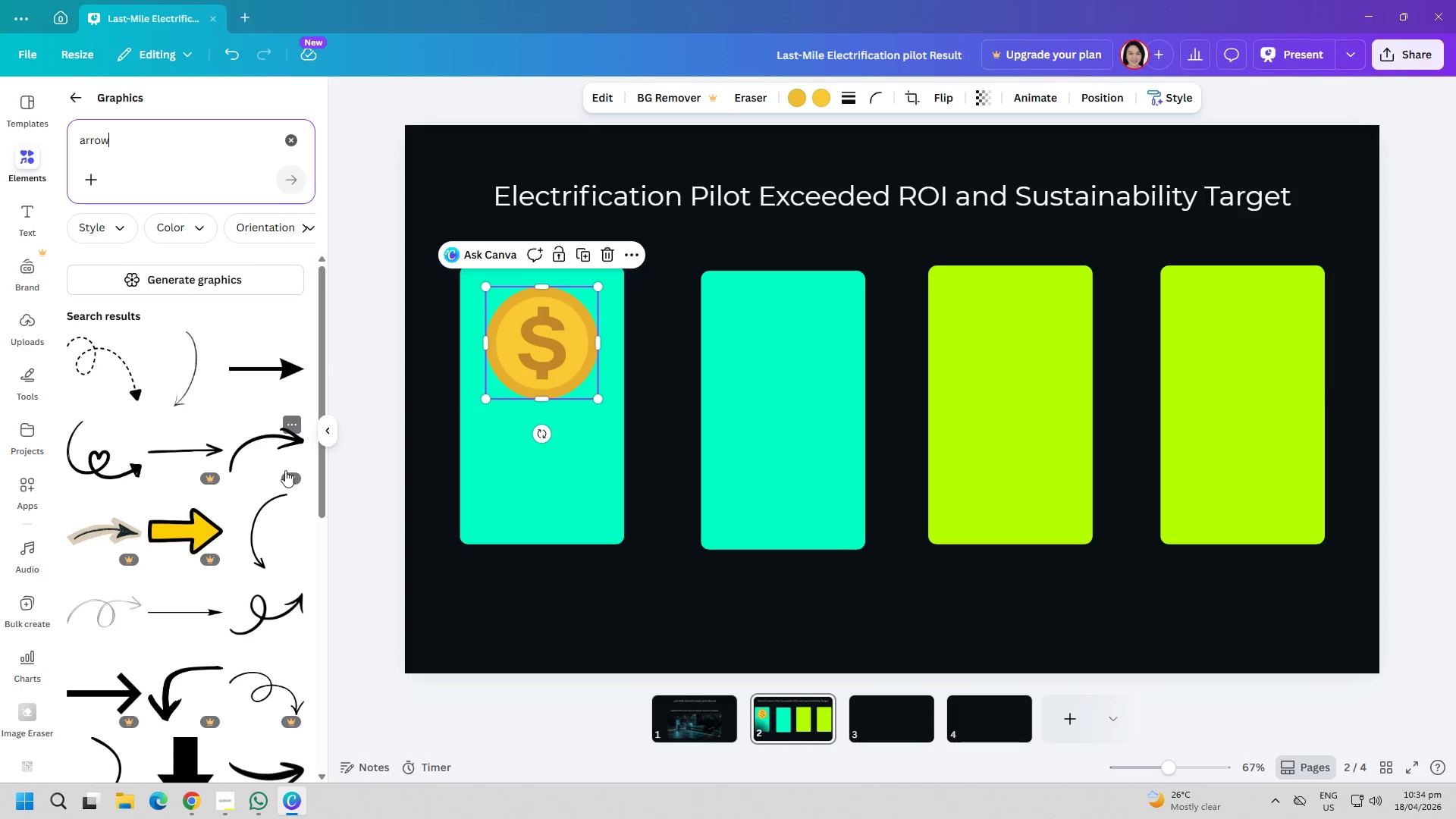 
scroll: coordinate [251, 475], scroll_direction: up, amount: 2.0
 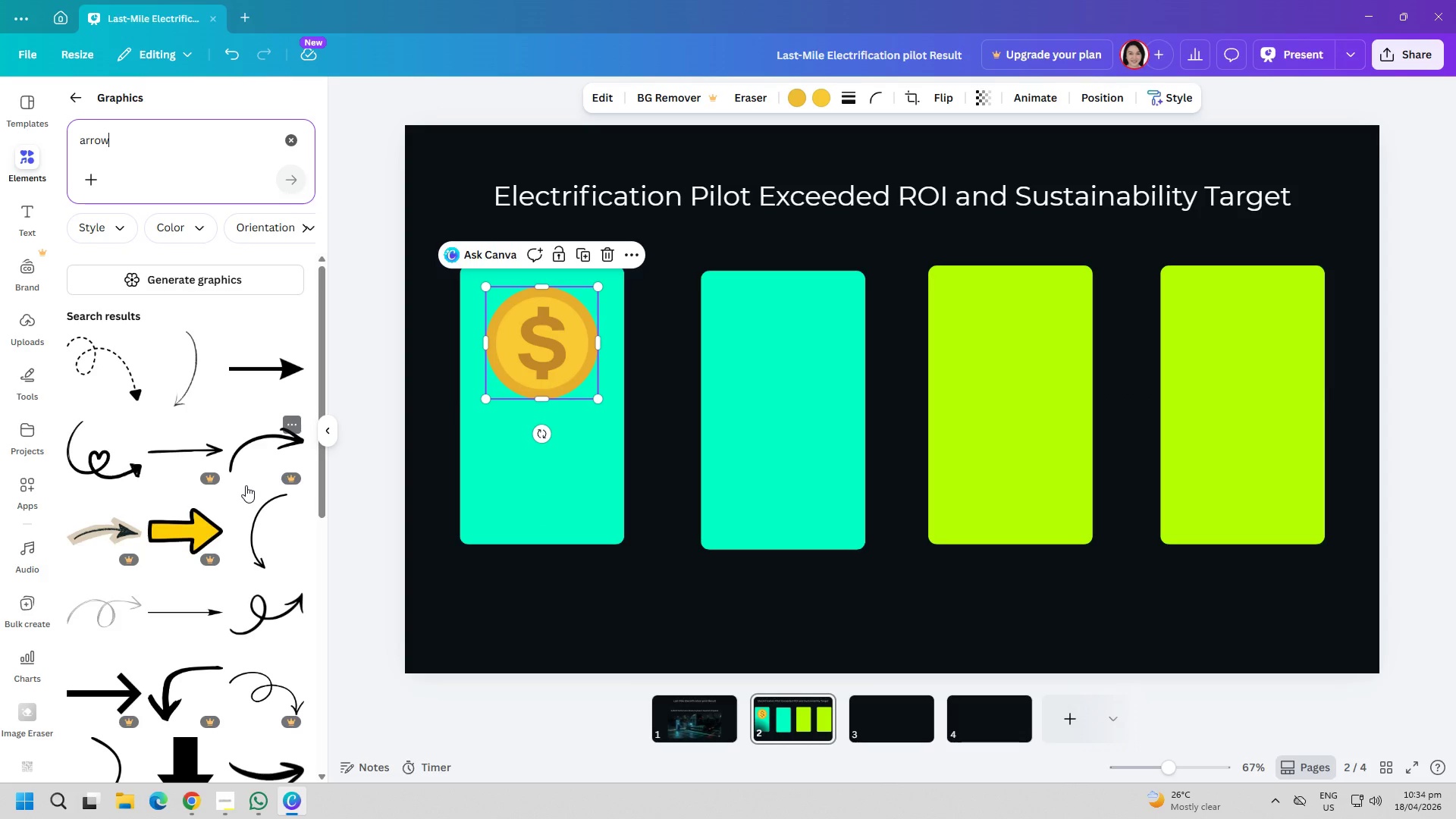 
scroll: coordinate [244, 489], scroll_direction: down, amount: 2.0
 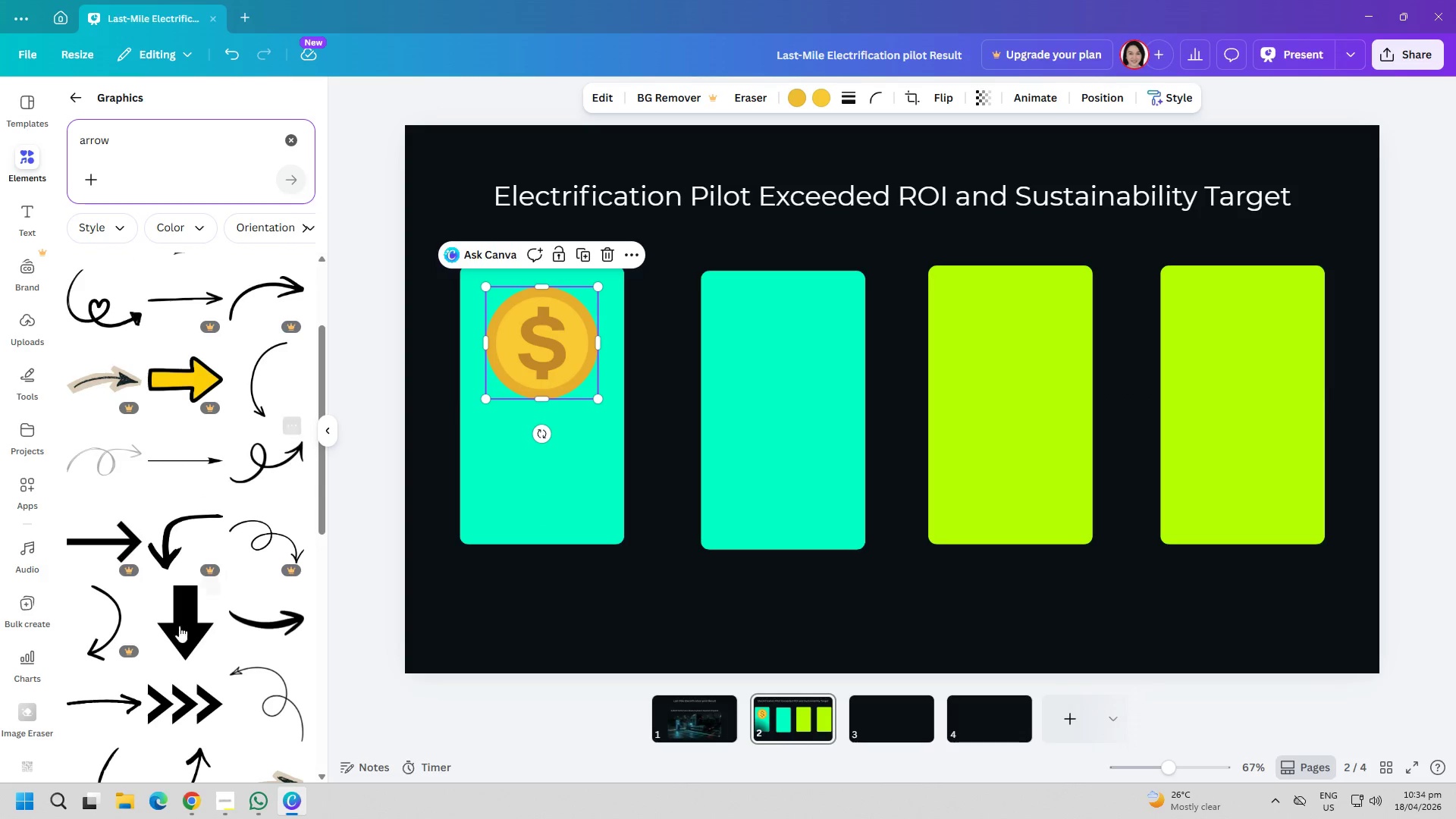 
left_click([204, 638])
 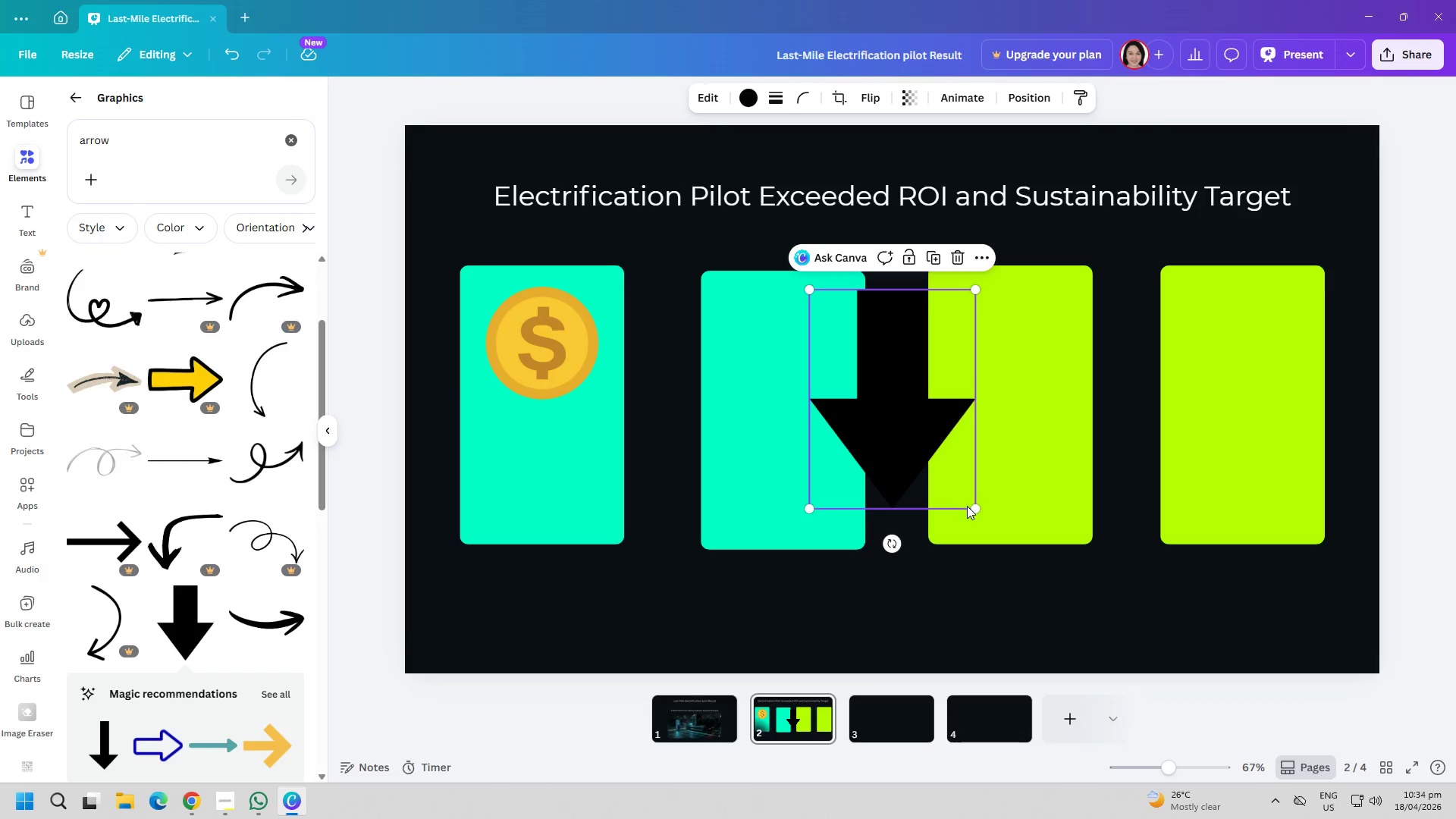 
left_click_drag(start_coordinate=[974, 506], to_coordinate=[700, 413])
 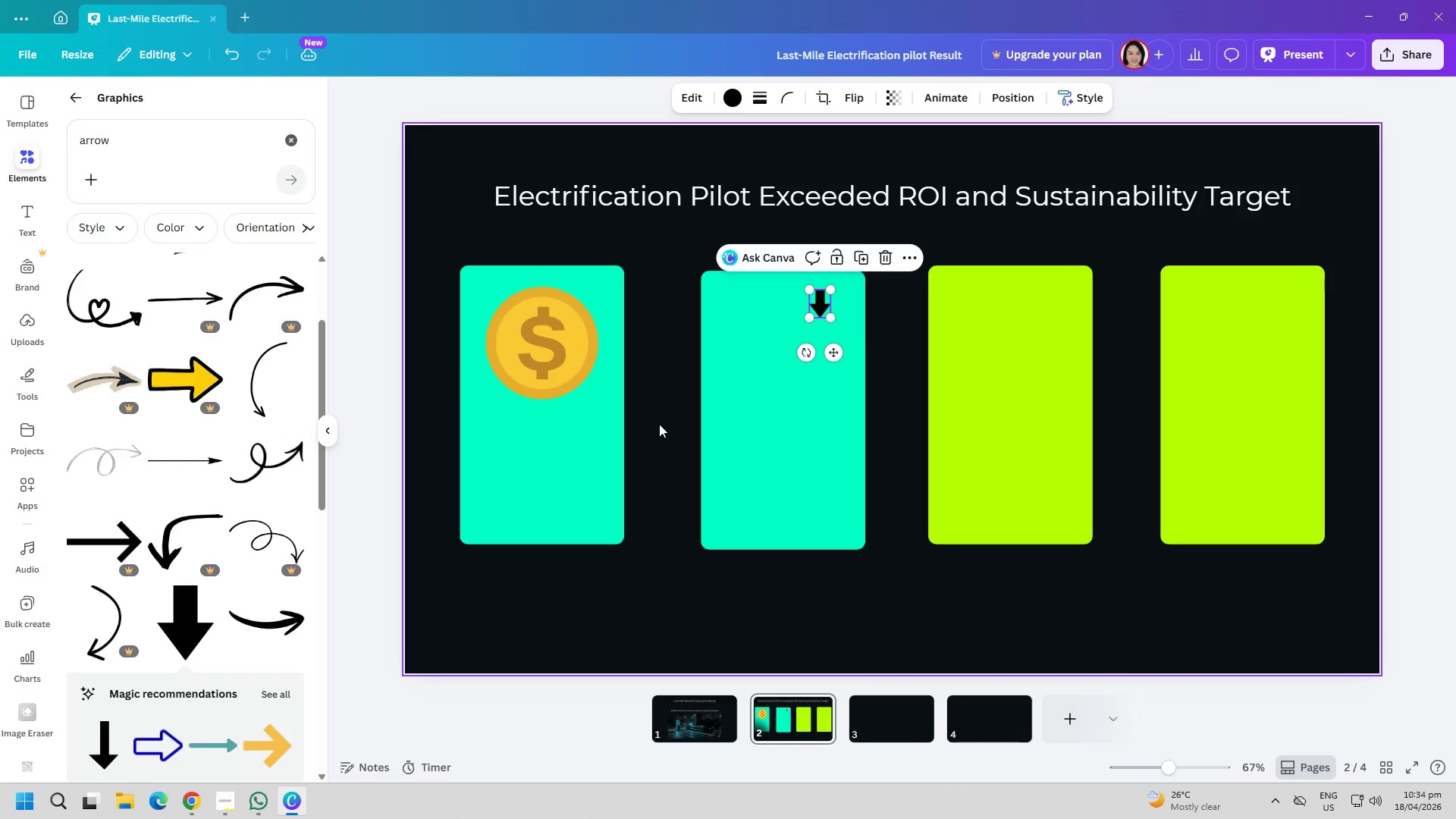 
left_click([659, 424])
 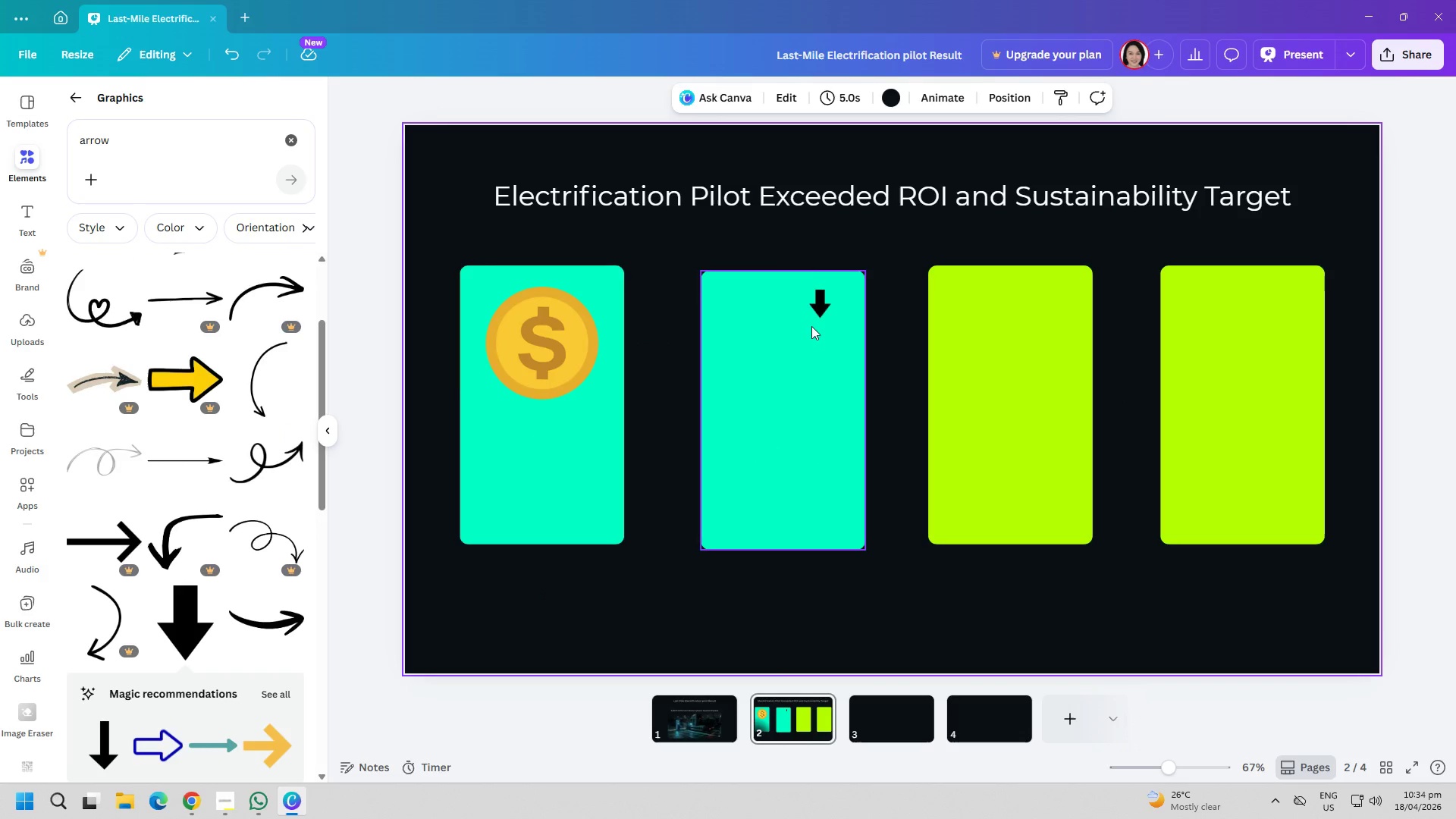 
left_click_drag(start_coordinate=[818, 307], to_coordinate=[602, 295])
 